 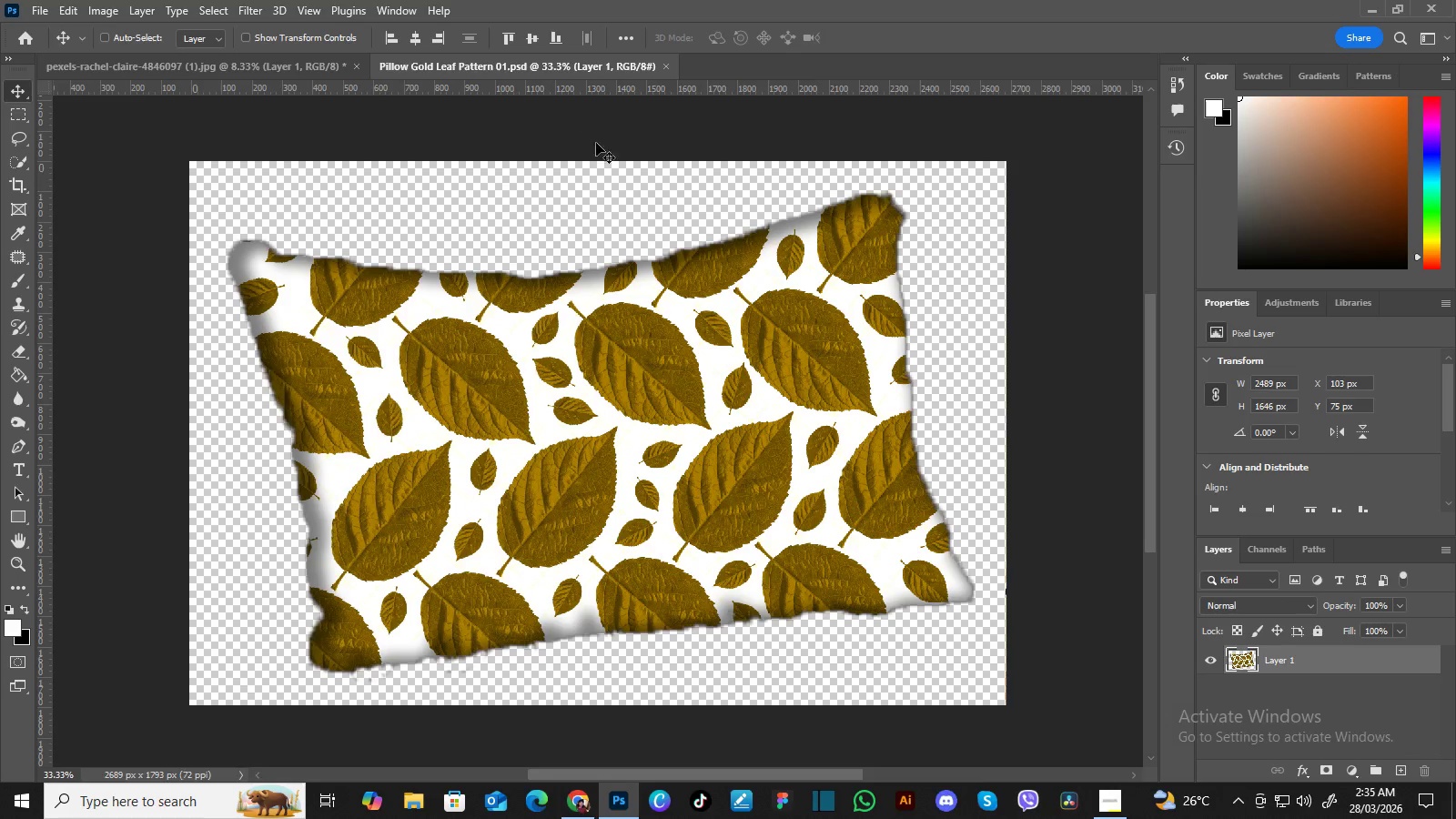 
left_click([1397, 767])
 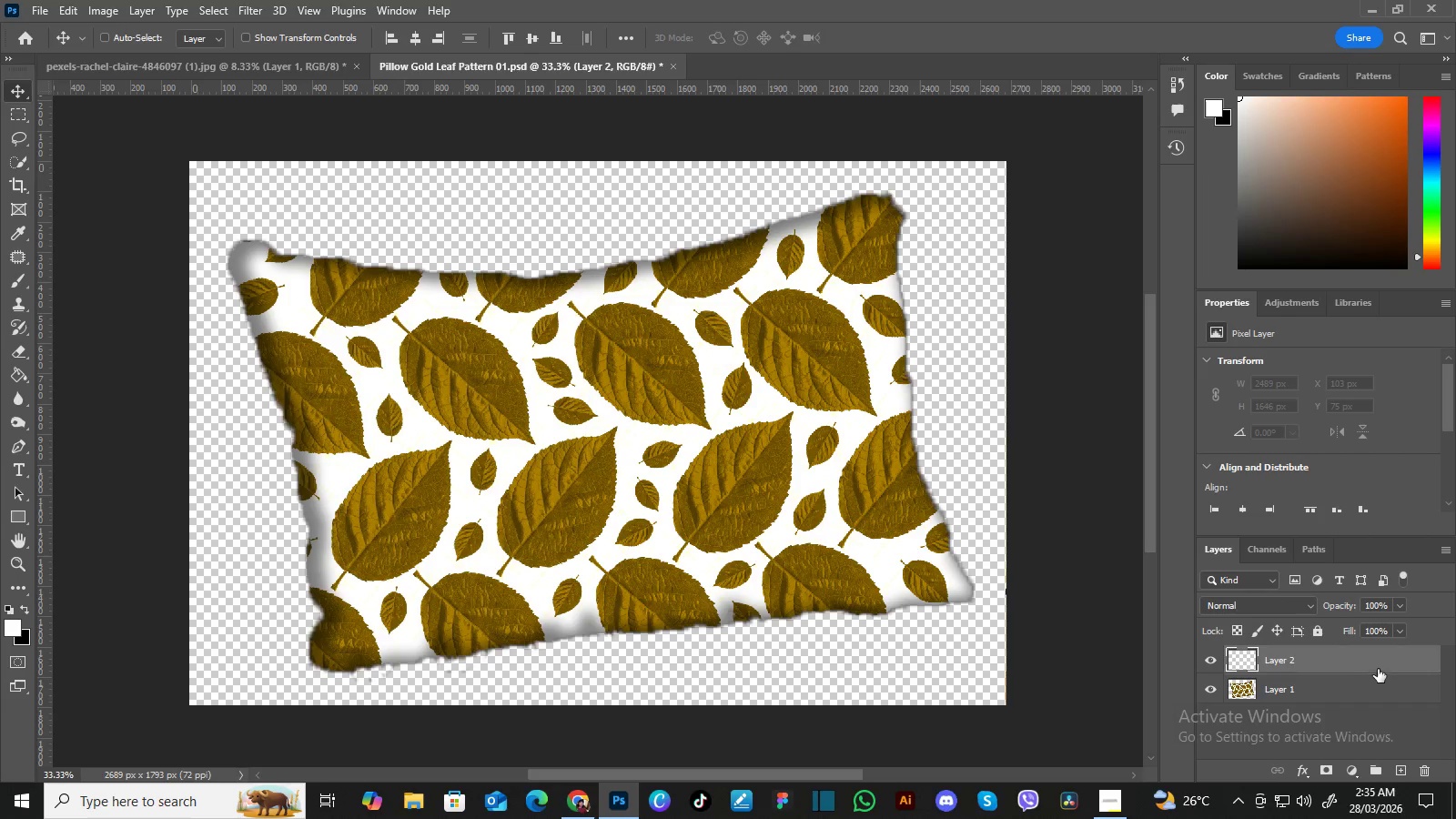 
left_click_drag(start_coordinate=[1379, 659], to_coordinate=[1386, 714])
 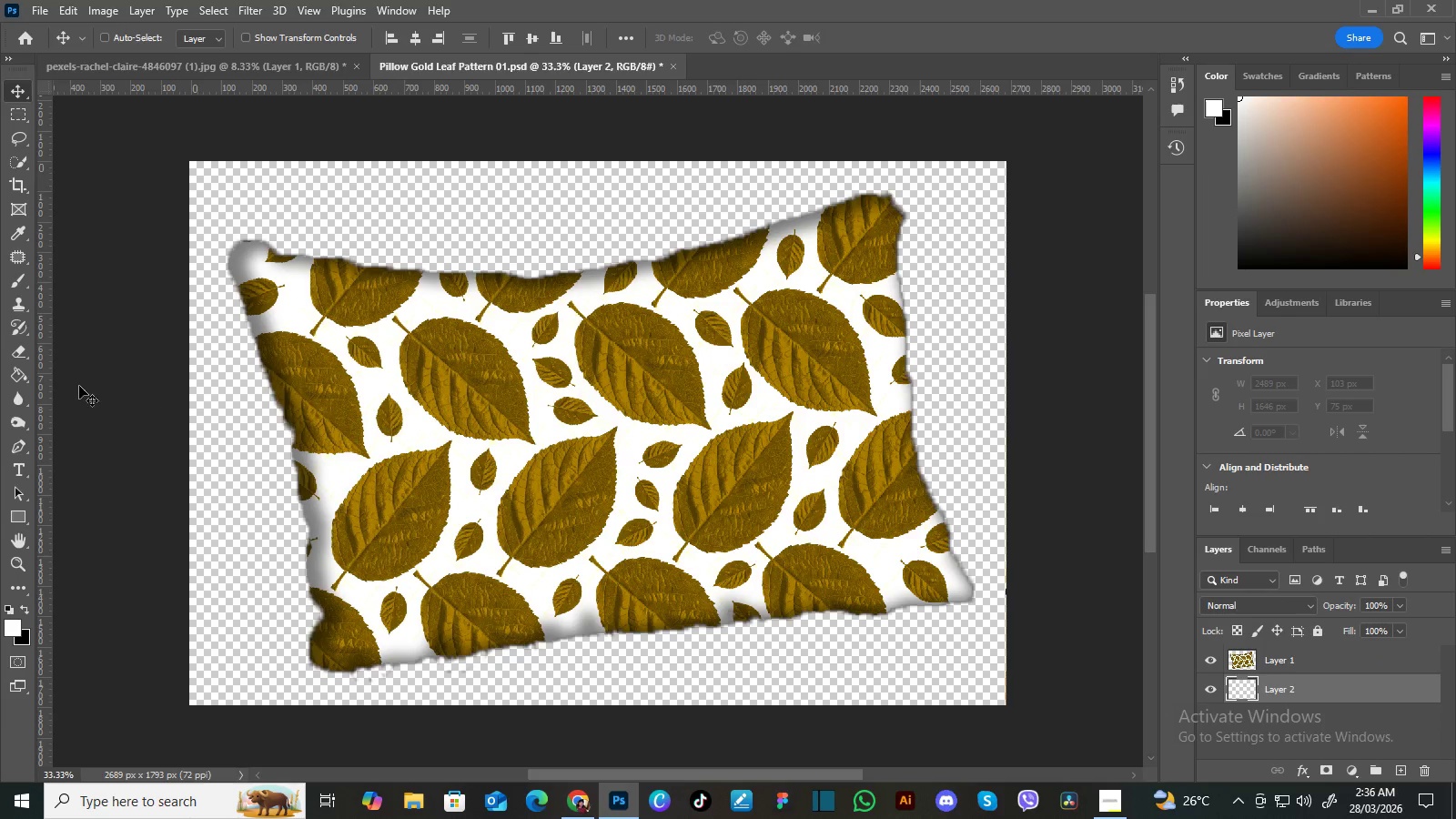 
left_click([15, 374])
 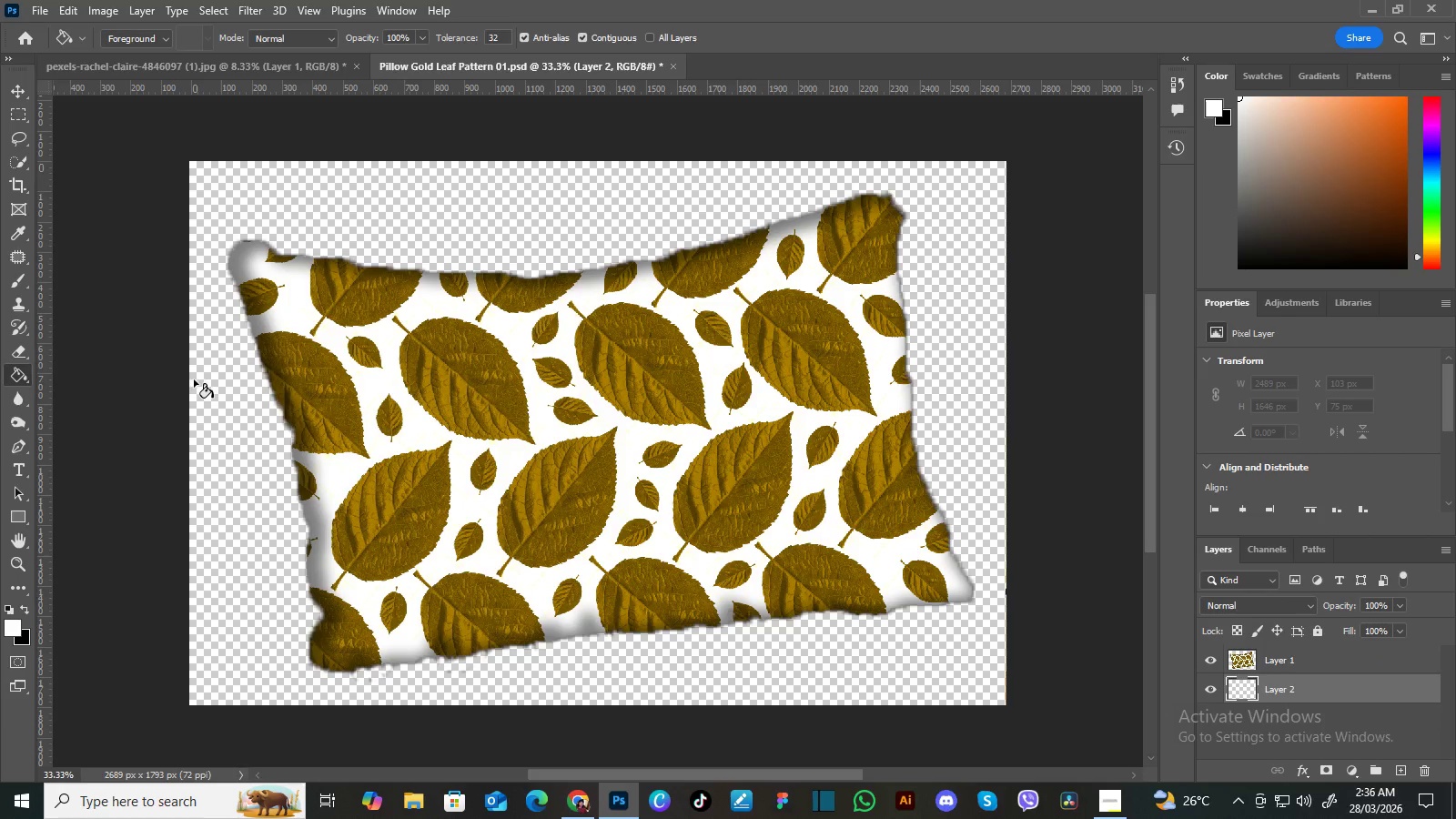 
left_click([197, 379])
 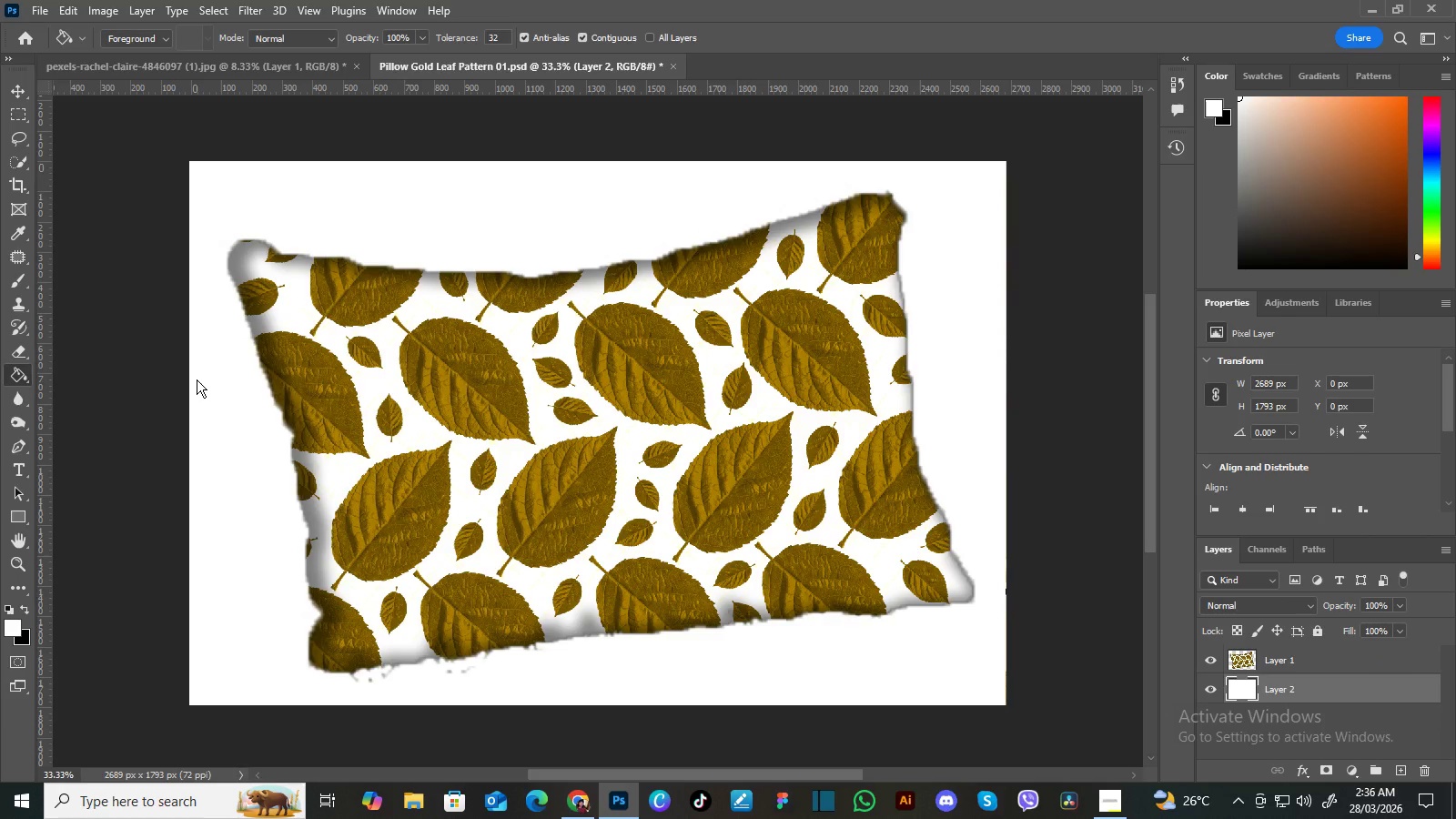 
wait(9.33)
 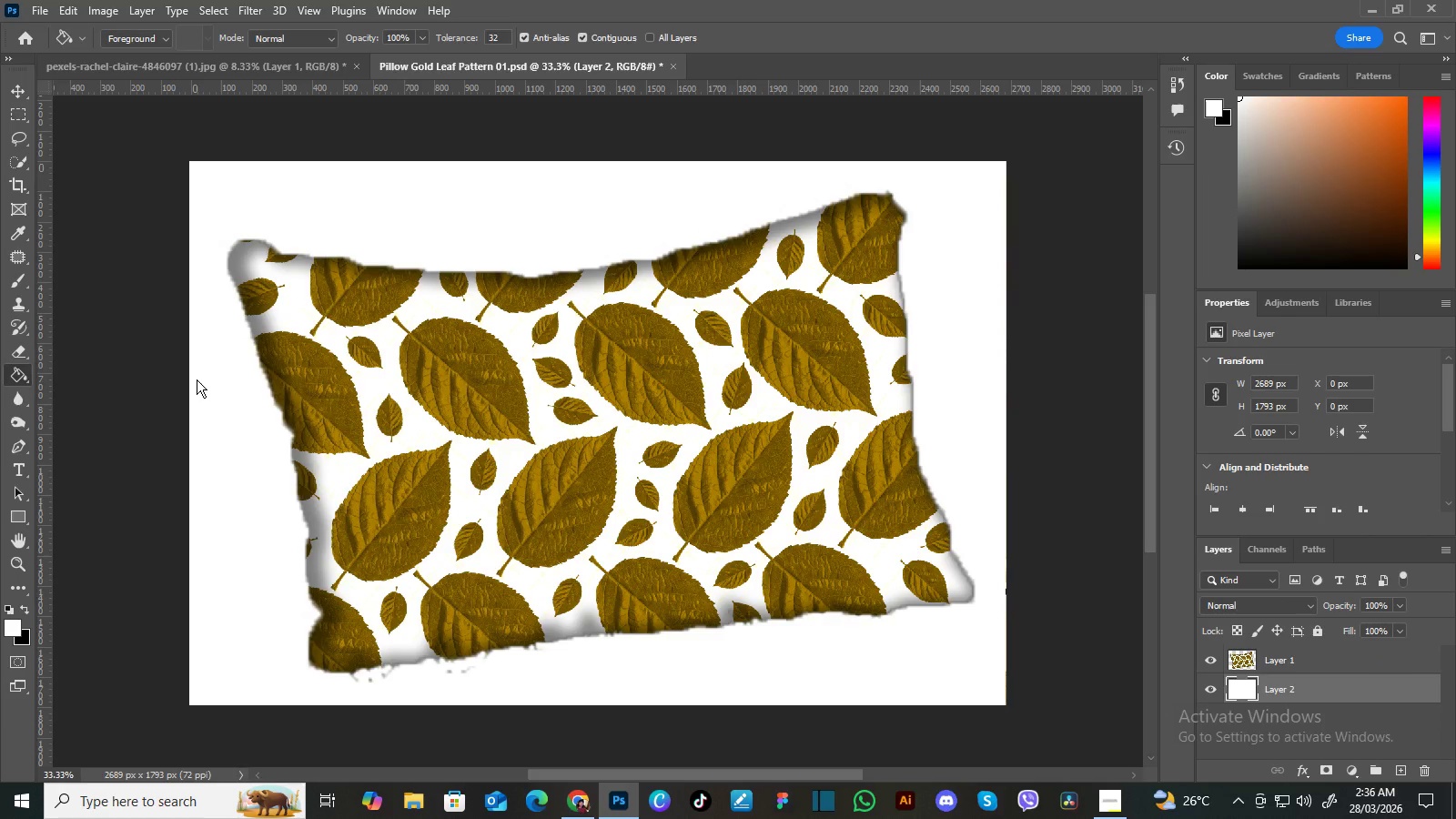 
left_click([1369, 656])
 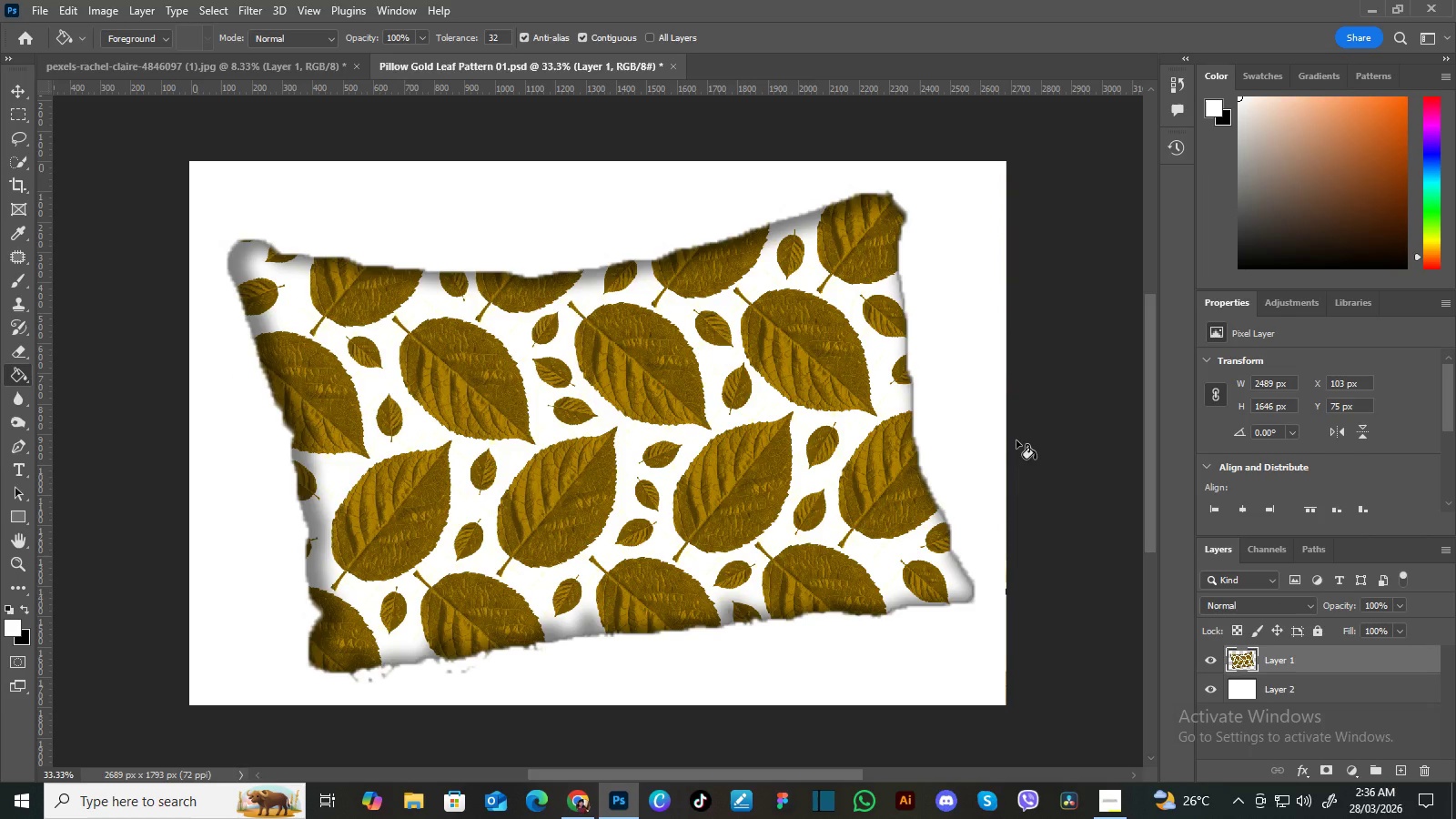 
wait(7.25)
 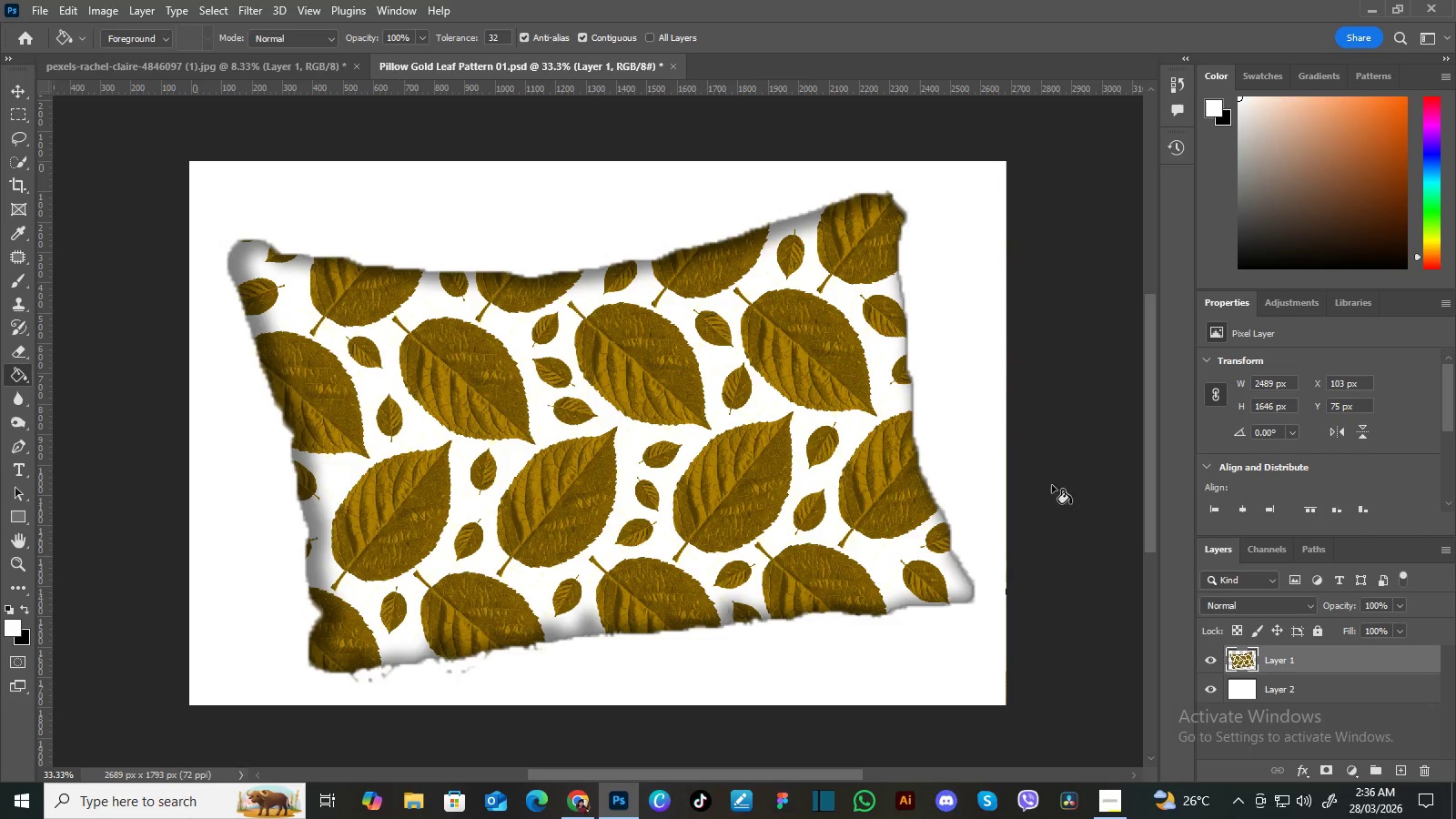 
key(Control+Equal)
 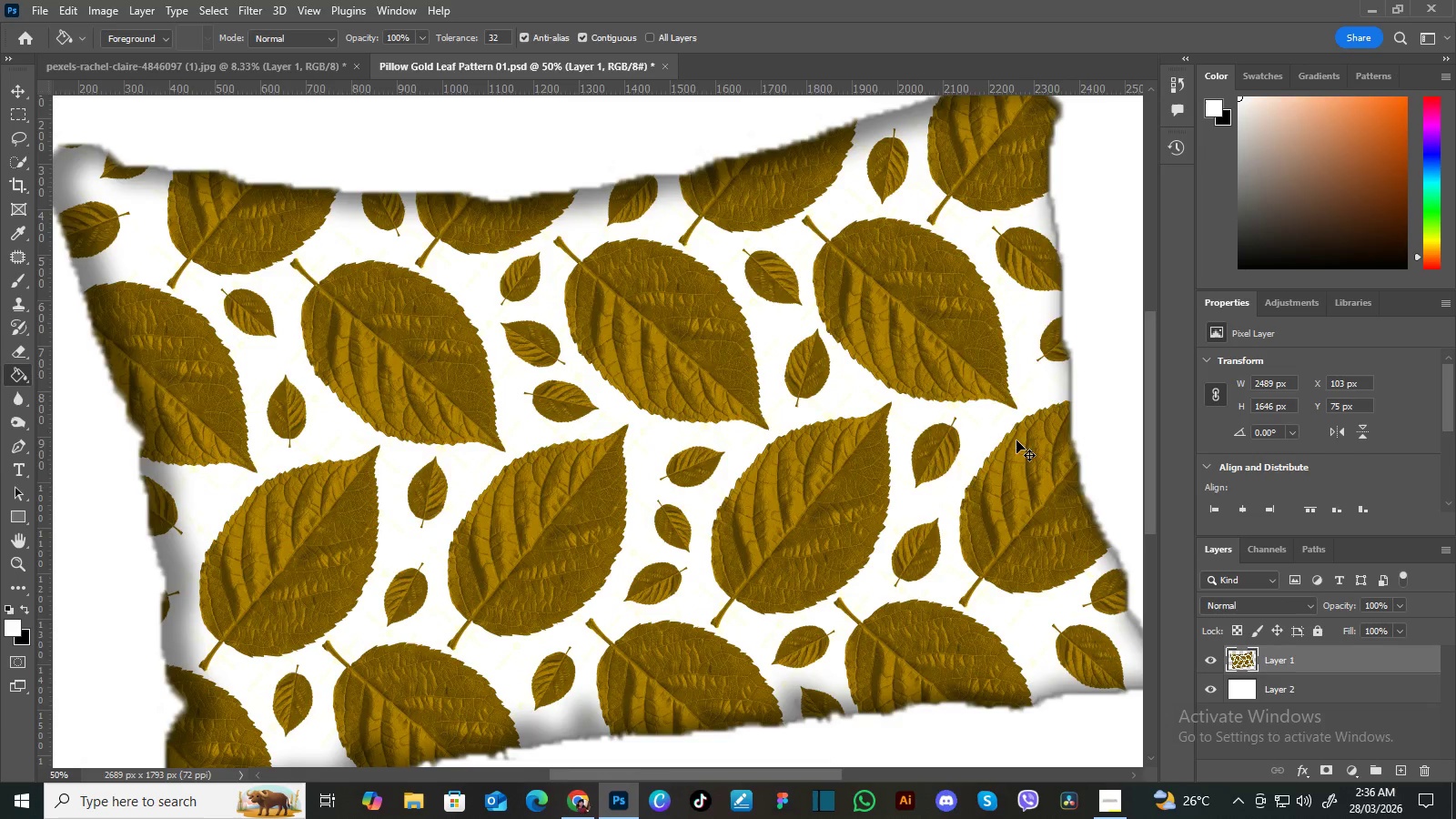 
key(Control+Equal)
 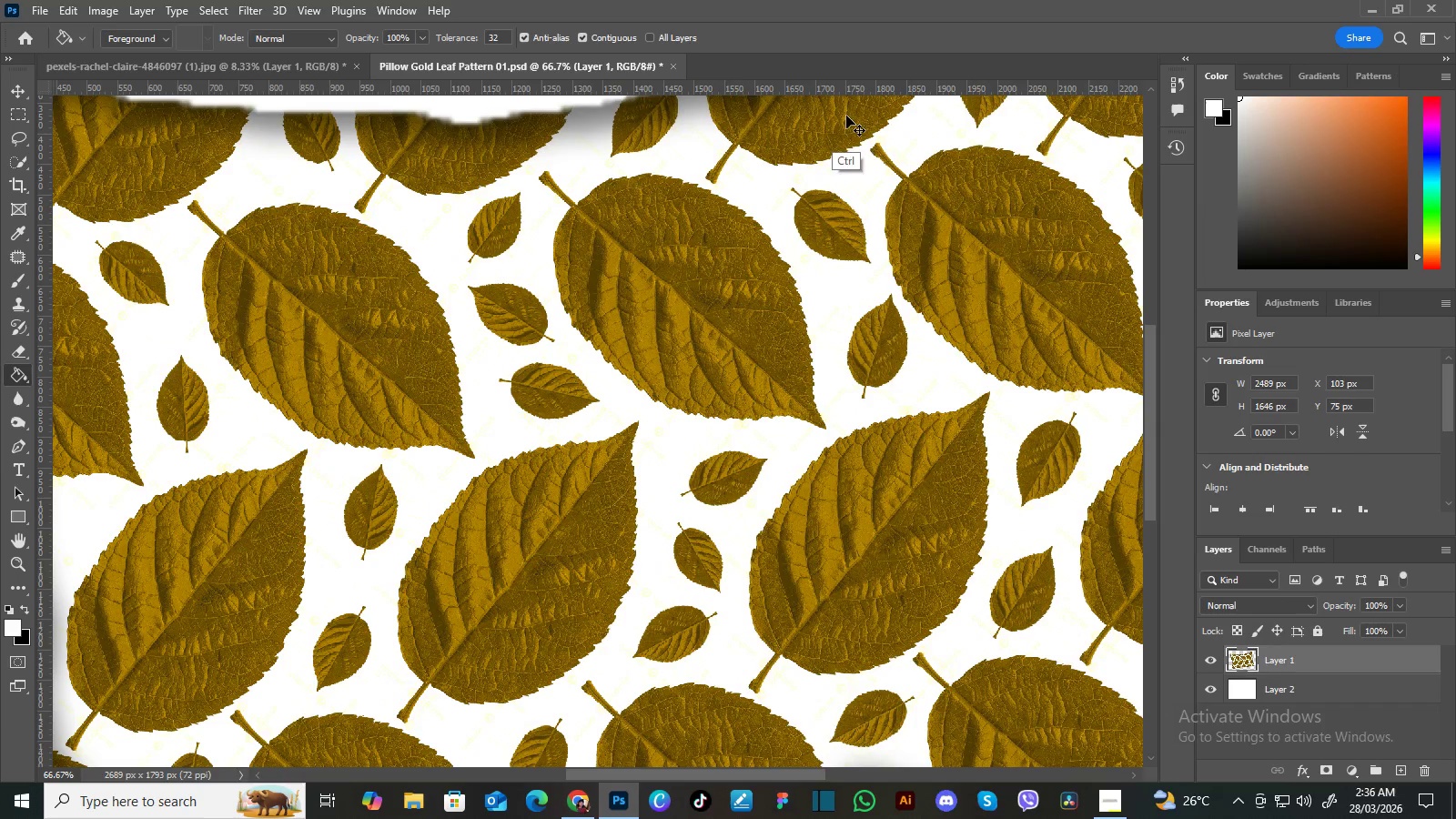 
key(Control+Equal)
 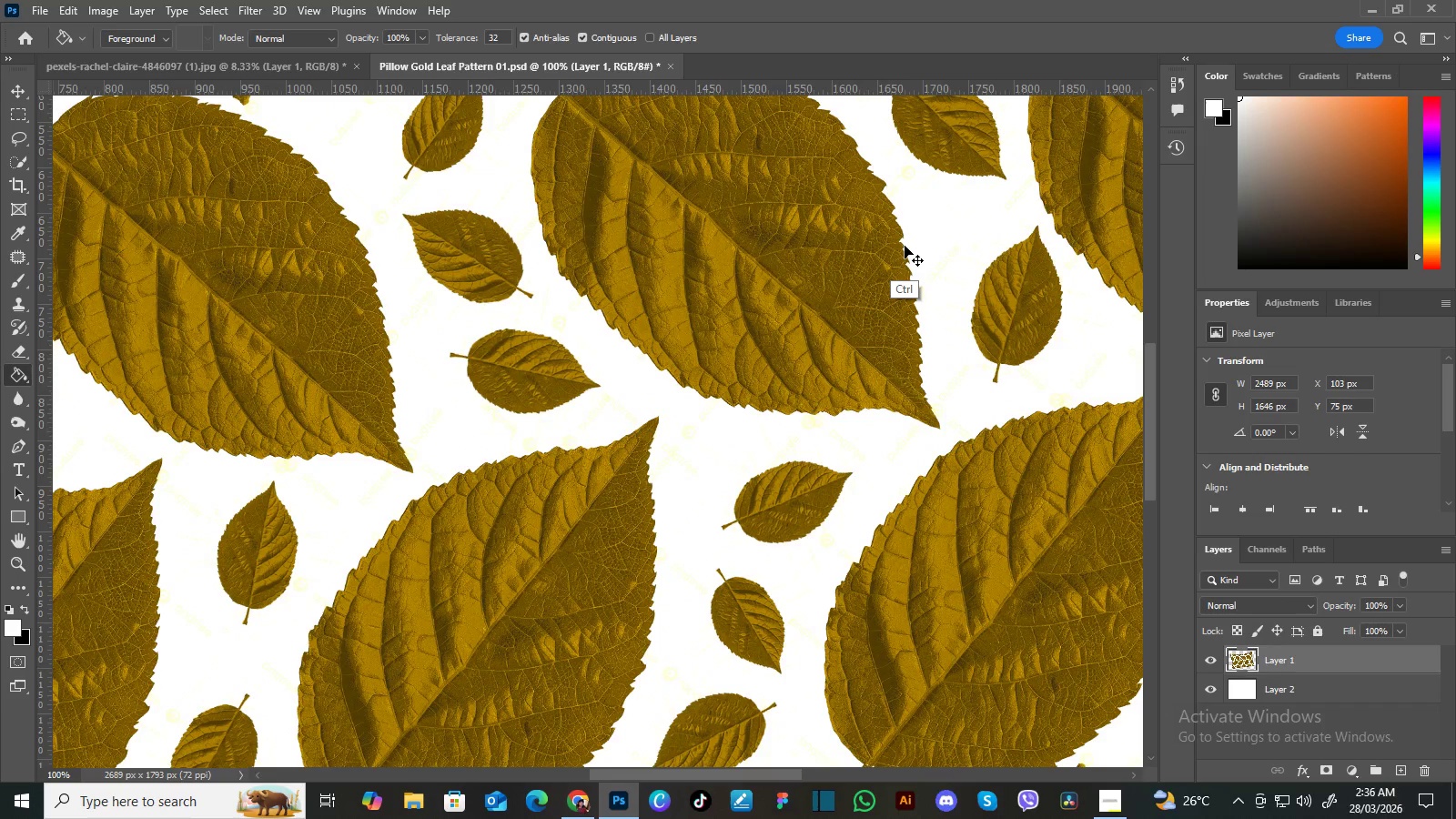 
key(Control+Minus)
 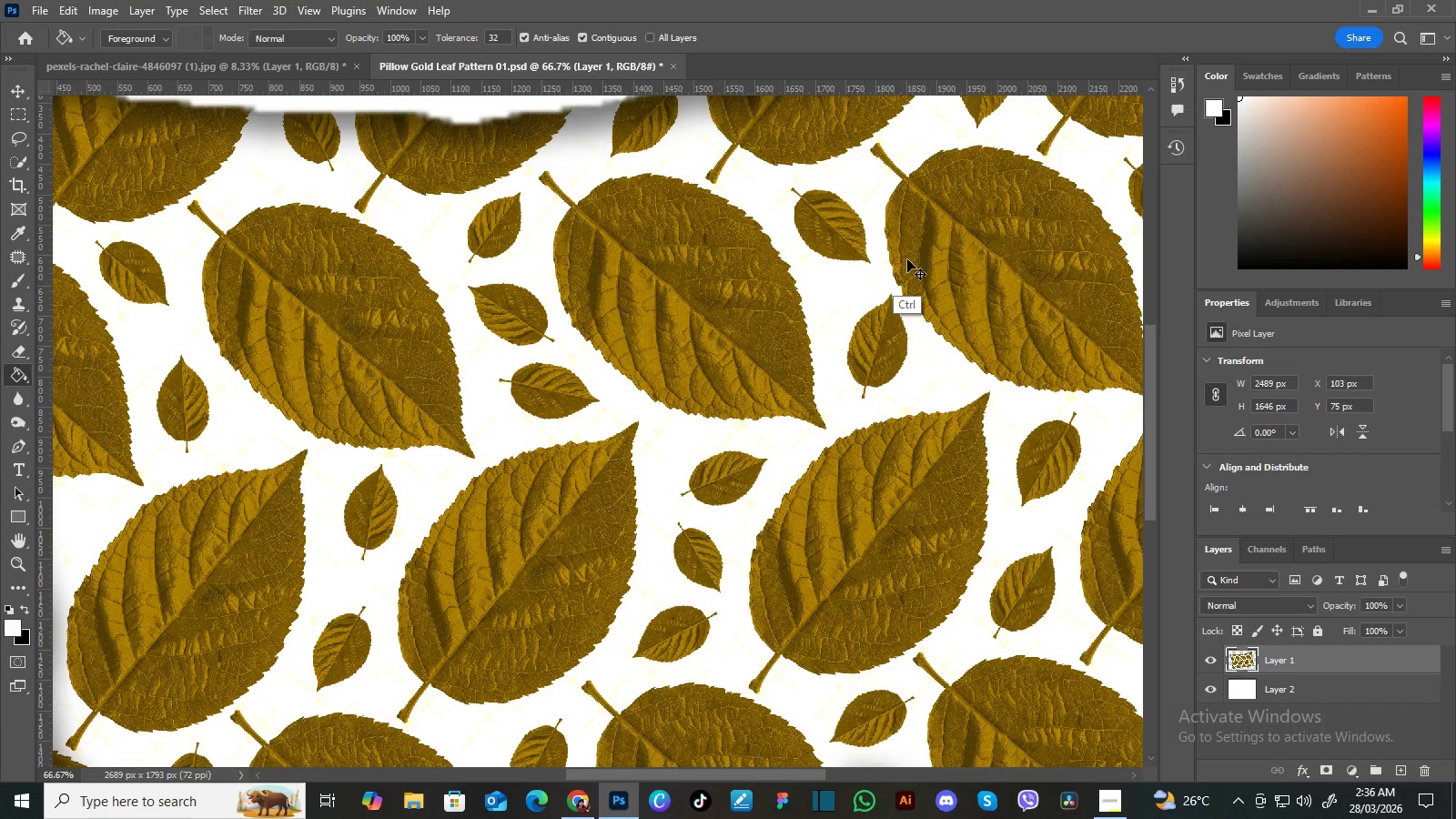 
key(Control+Equal)
 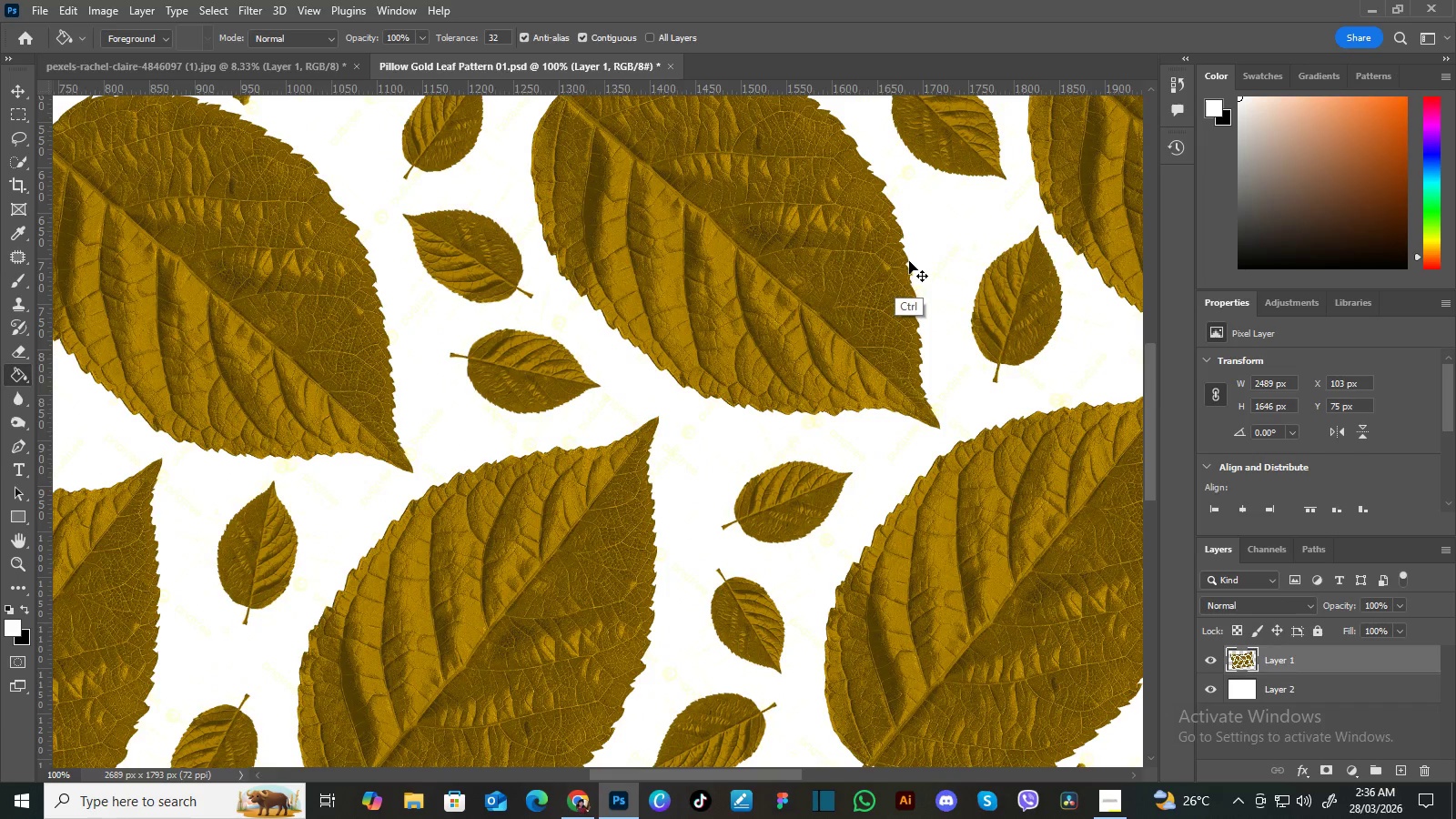 
key(Control+Minus)
 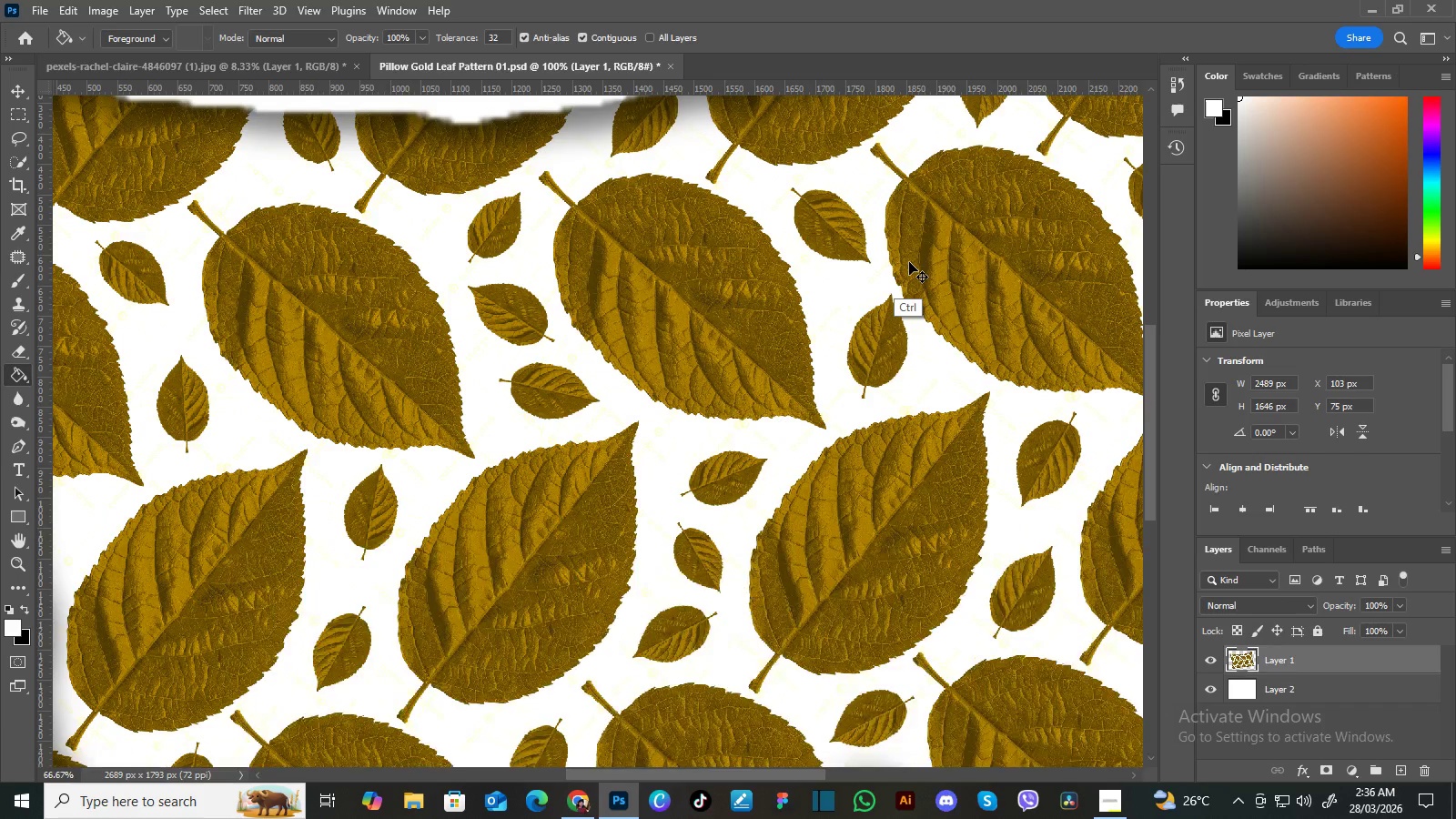 
key(Control+Minus)
 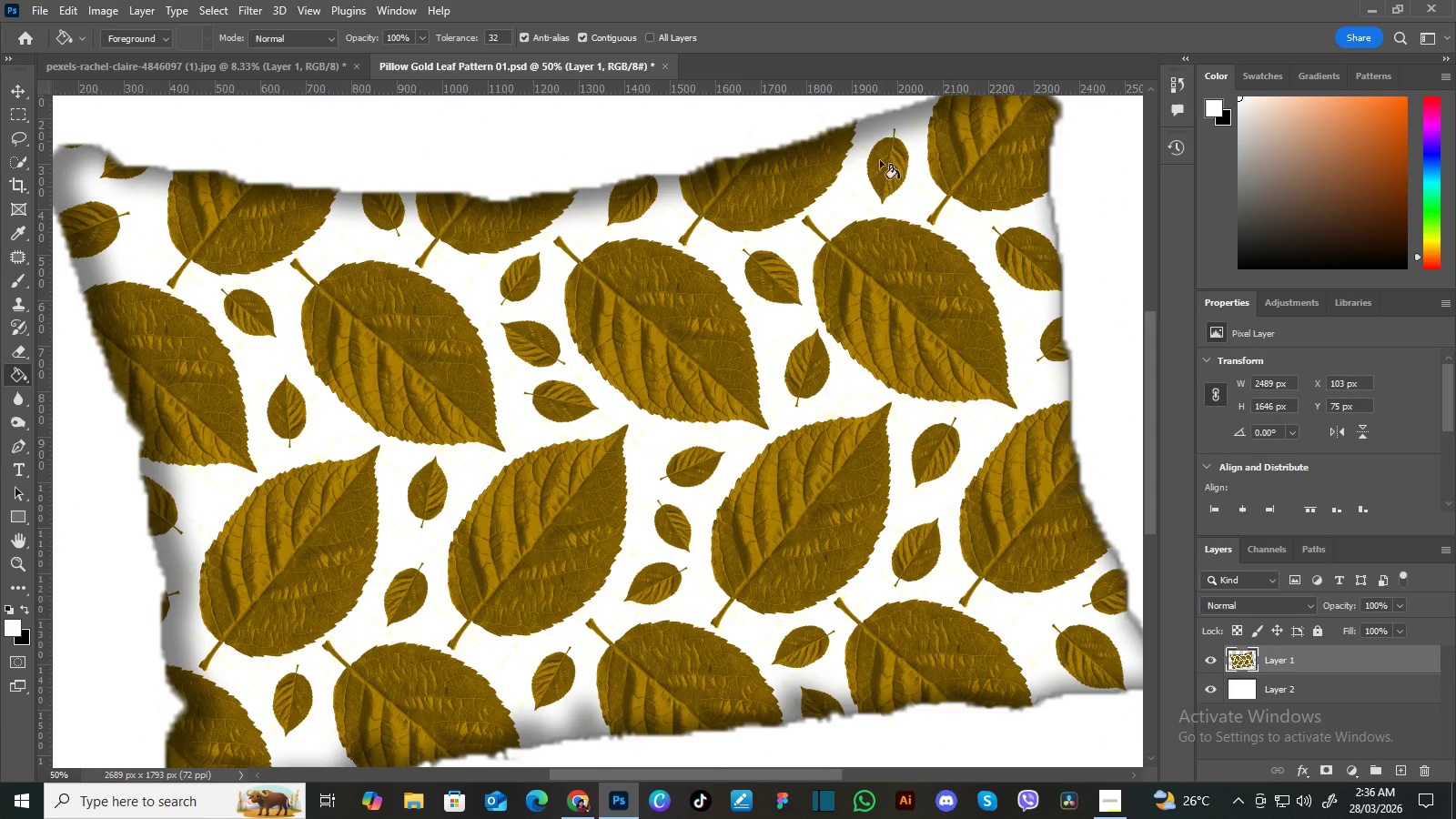 
key(E)
 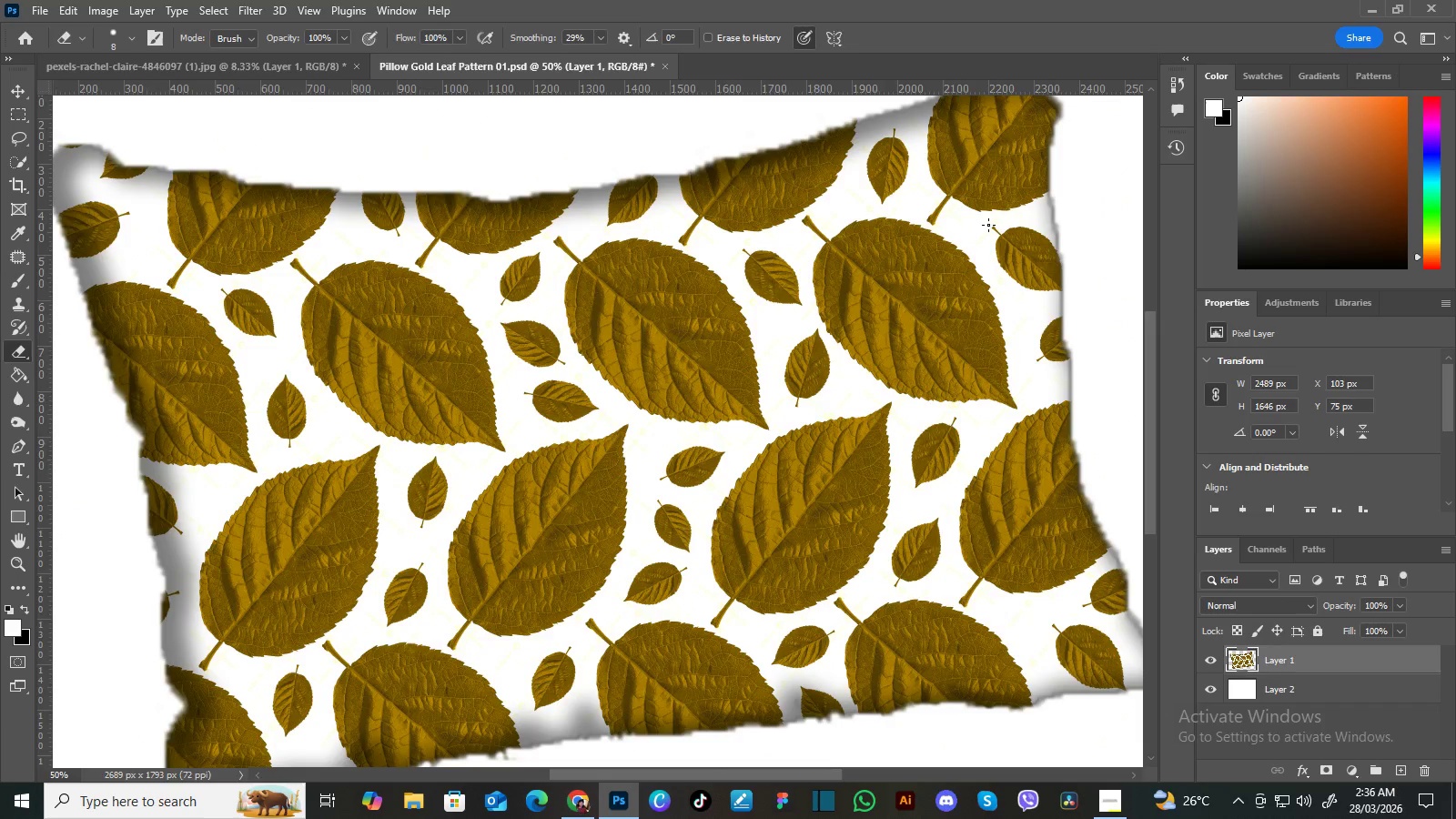 
hold_key(key=Space, duration=1.34)
 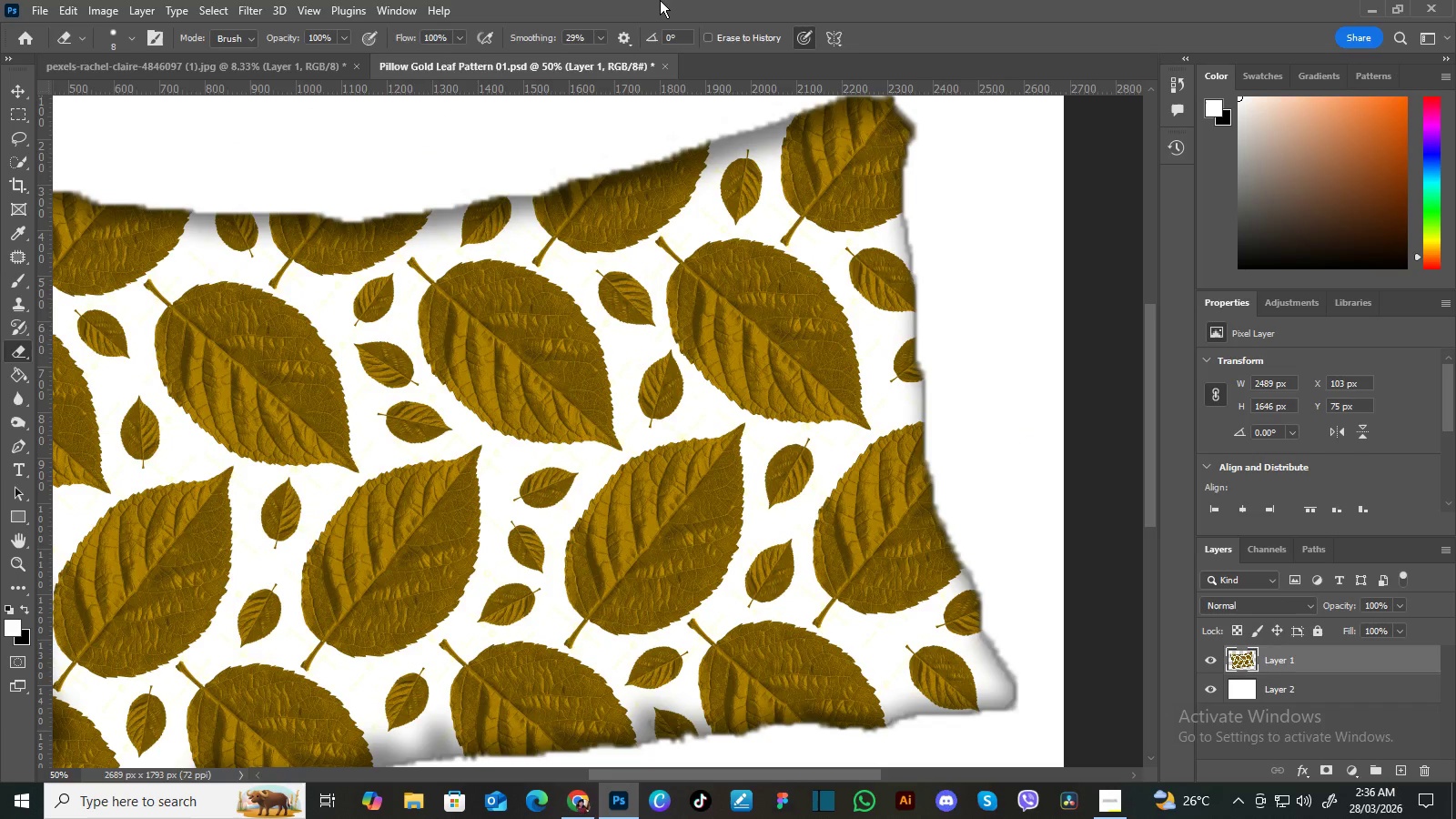 
left_click_drag(start_coordinate=[1016, 238], to_coordinate=[916, 255])
 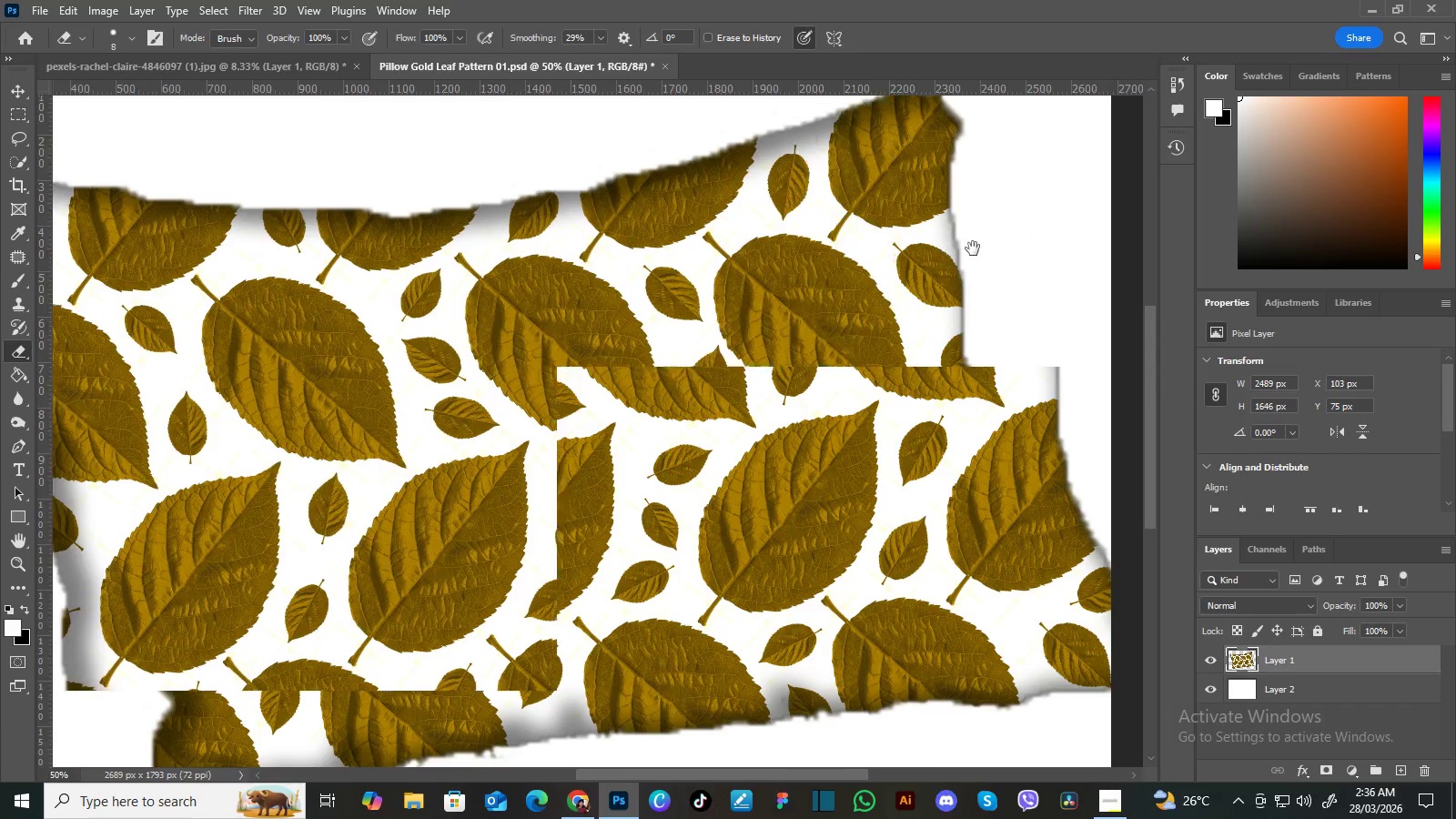 
left_click_drag(start_coordinate=[972, 248], to_coordinate=[925, 253])
 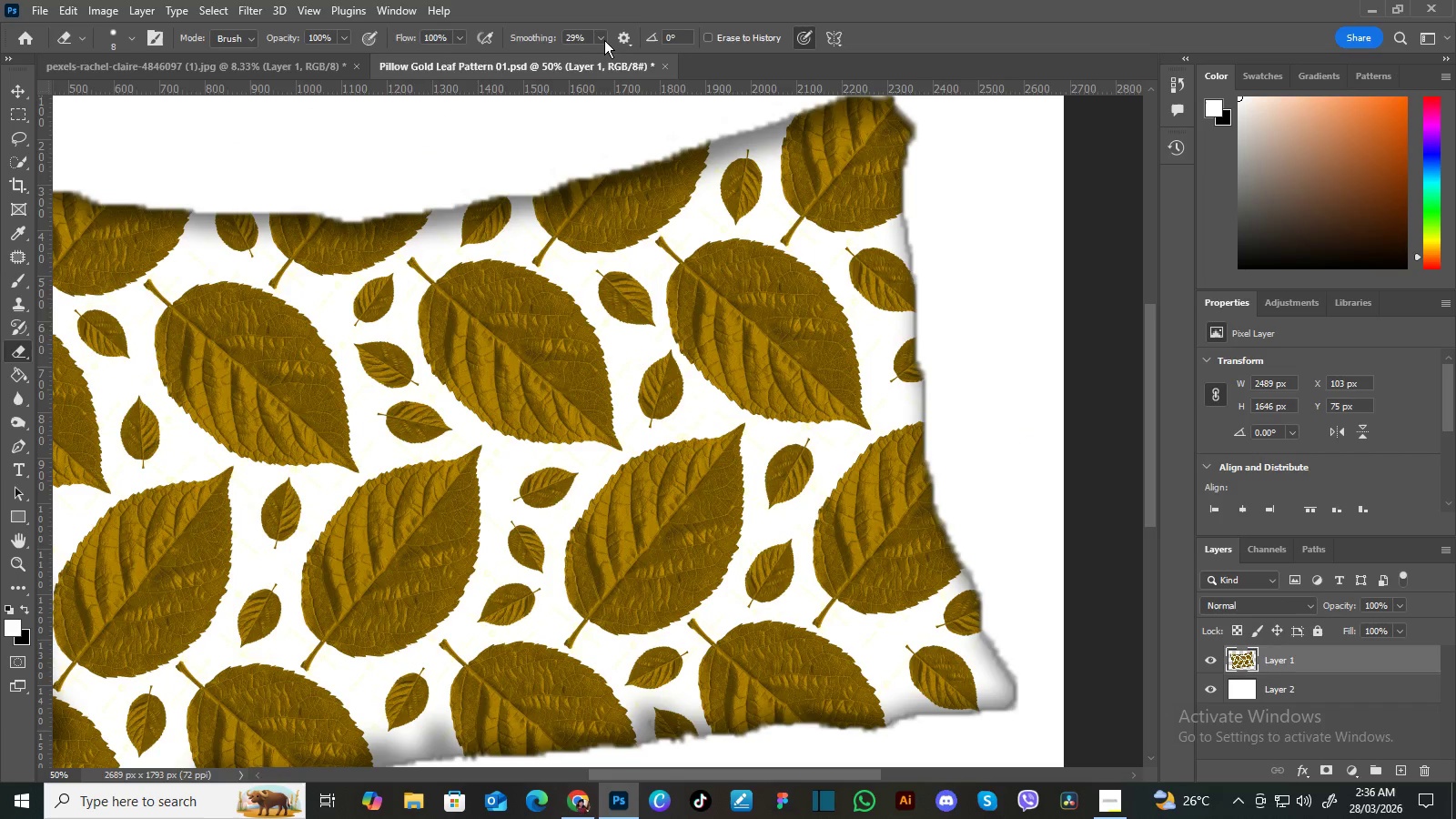 
left_click([599, 35])
 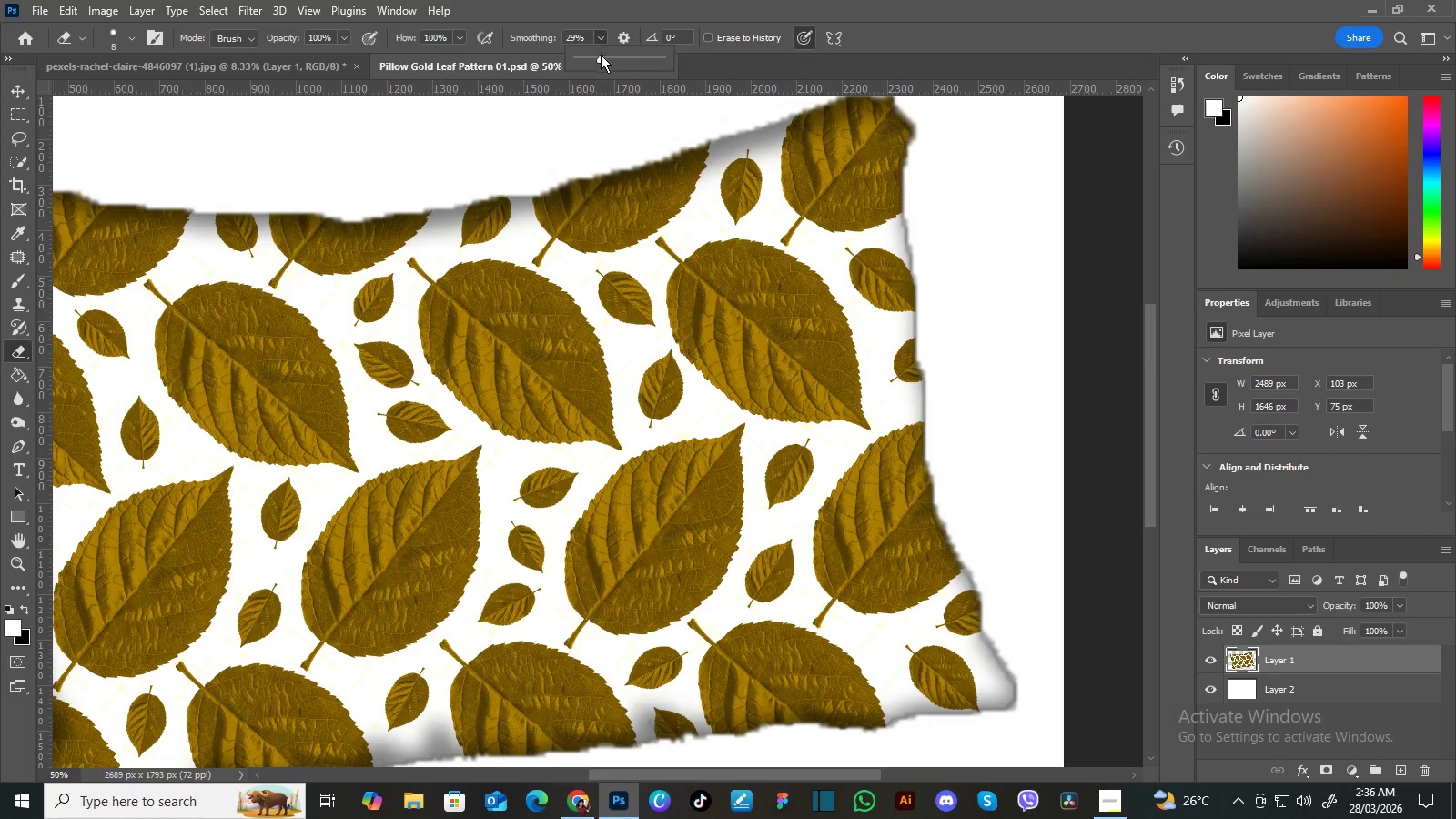 
left_click_drag(start_coordinate=[602, 59], to_coordinate=[497, 78])
 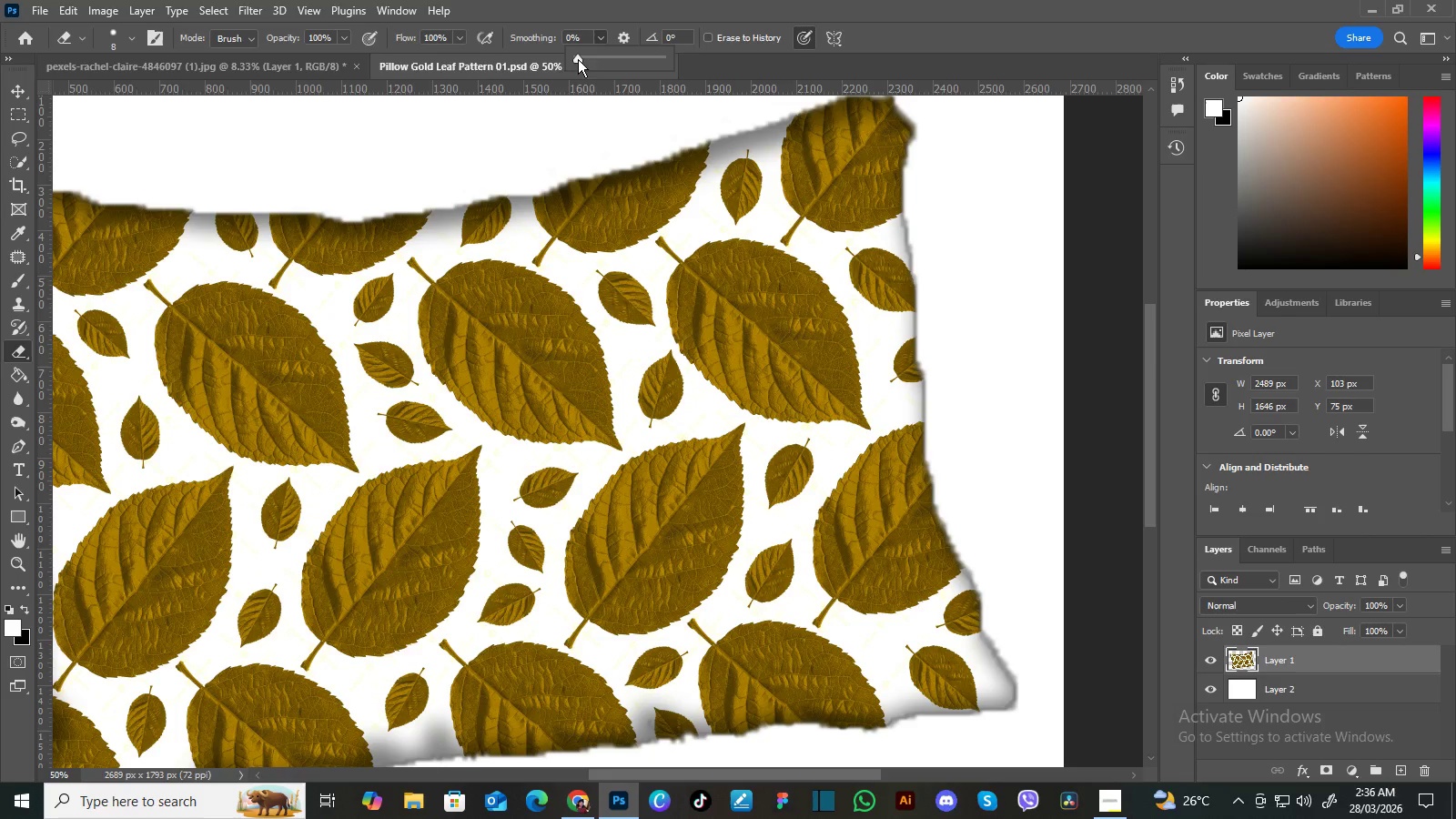 
left_click_drag(start_coordinate=[577, 60], to_coordinate=[585, 60])
 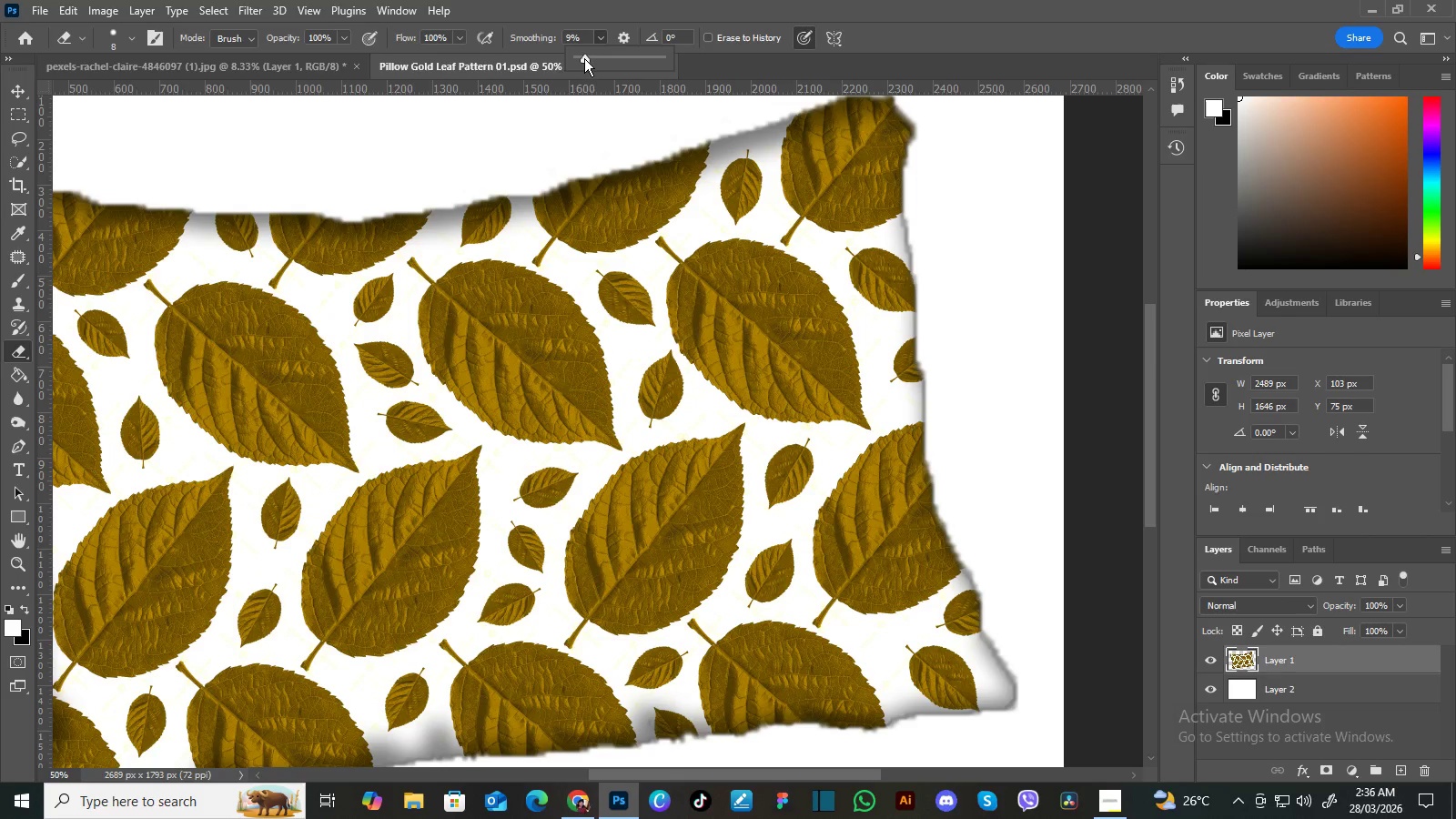 
left_click([584, 59])
 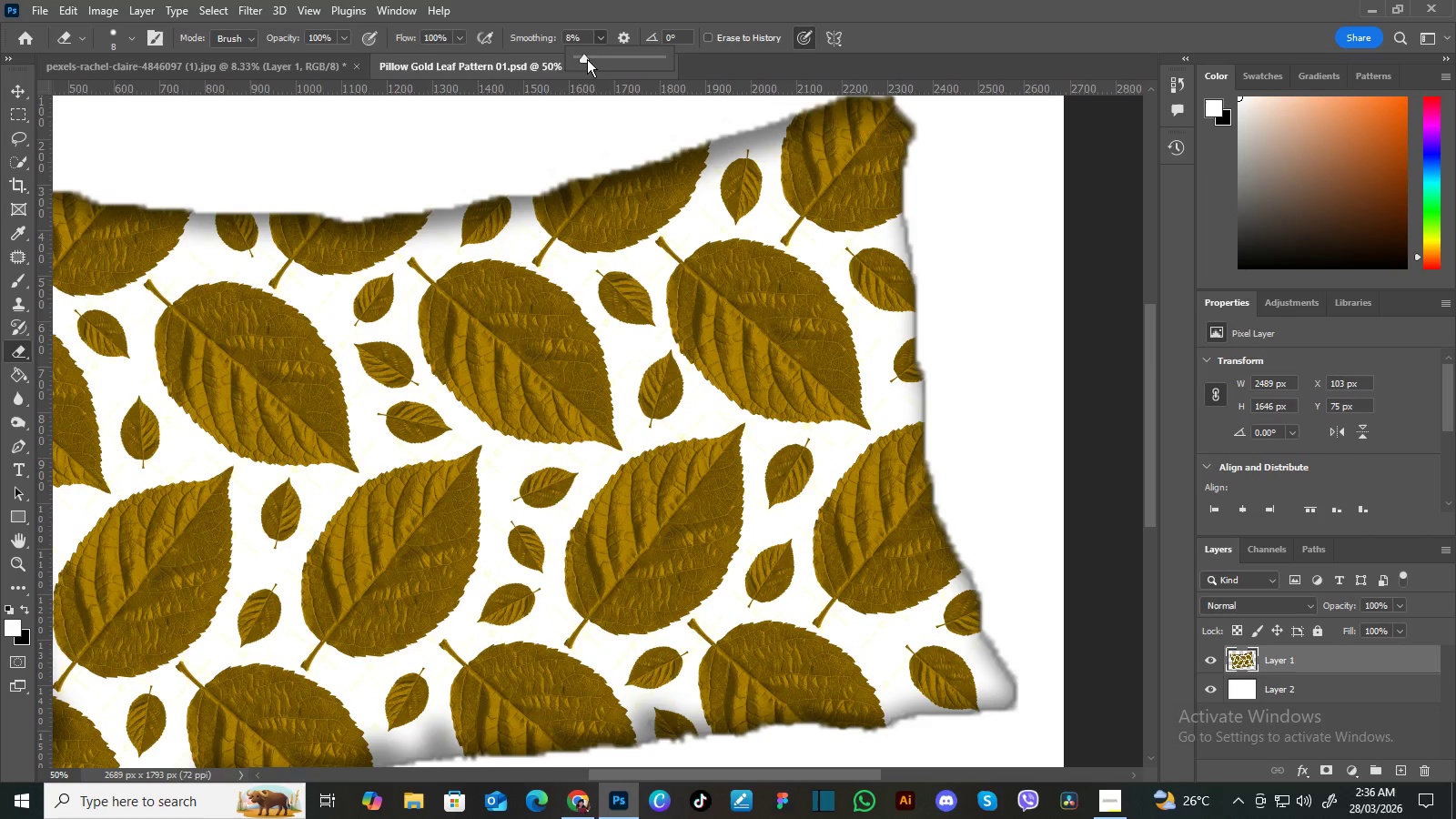 
left_click([585, 59])
 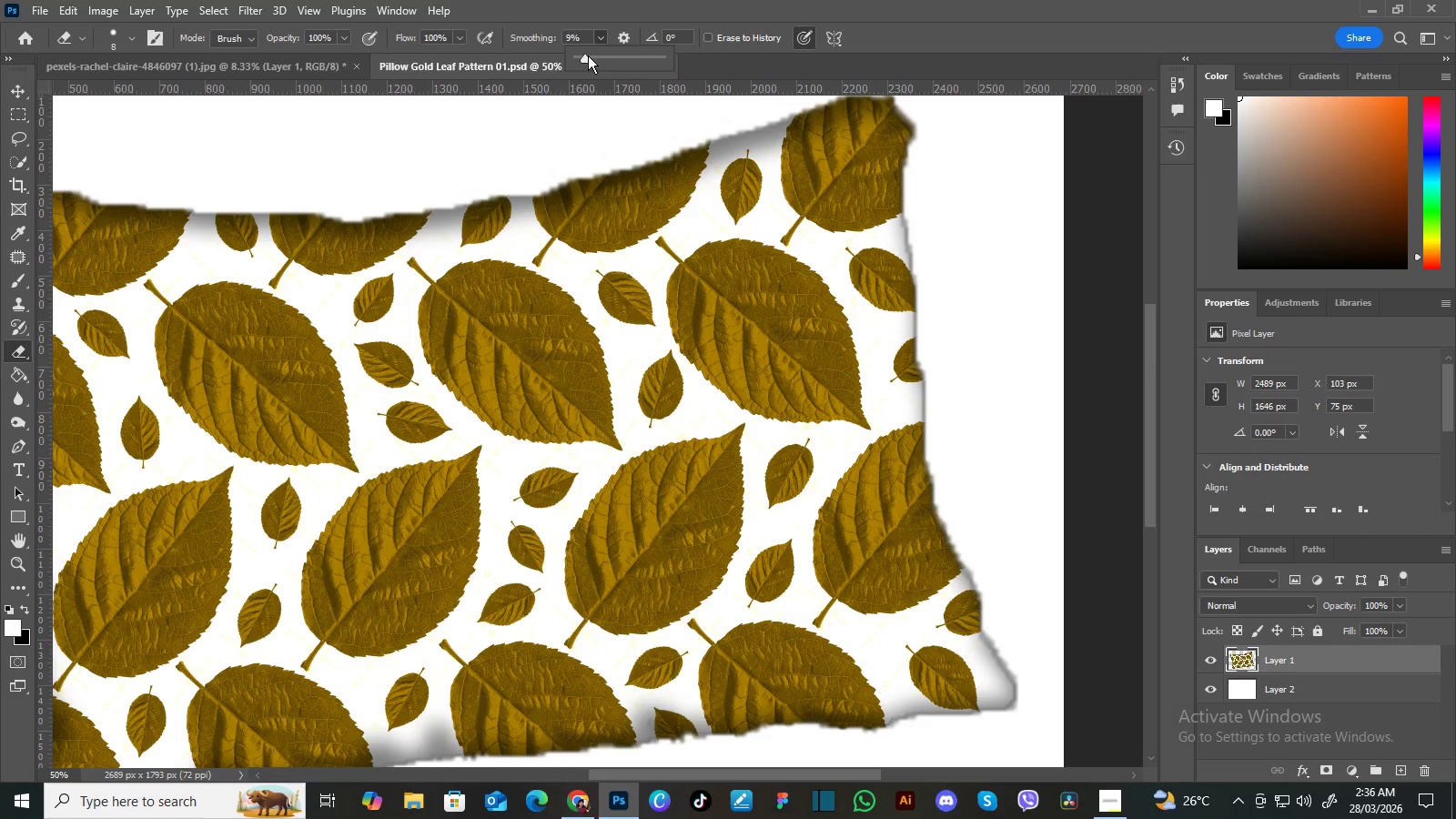 
left_click_drag(start_coordinate=[588, 57], to_coordinate=[599, 58])
 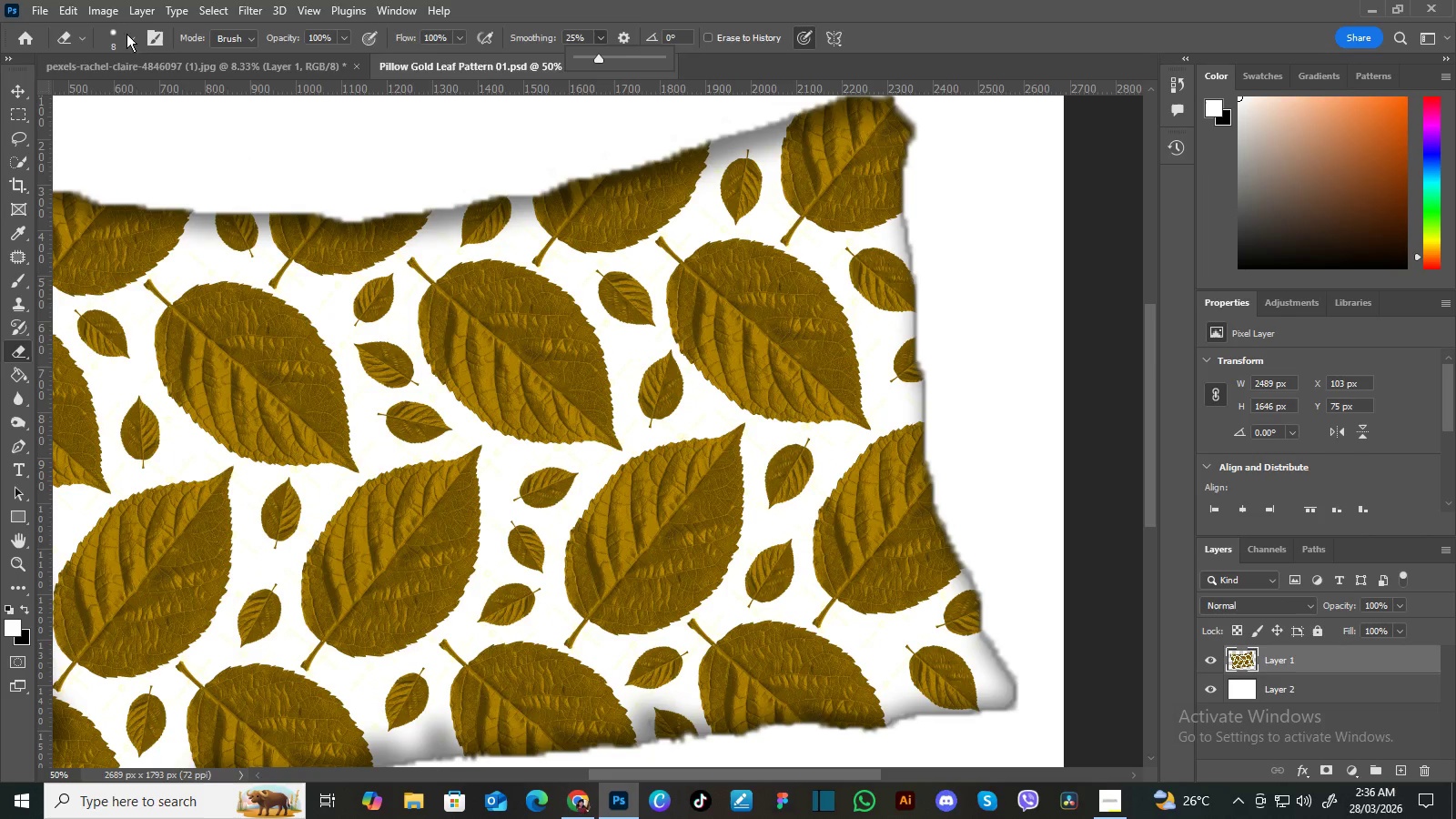 
left_click([132, 35])
 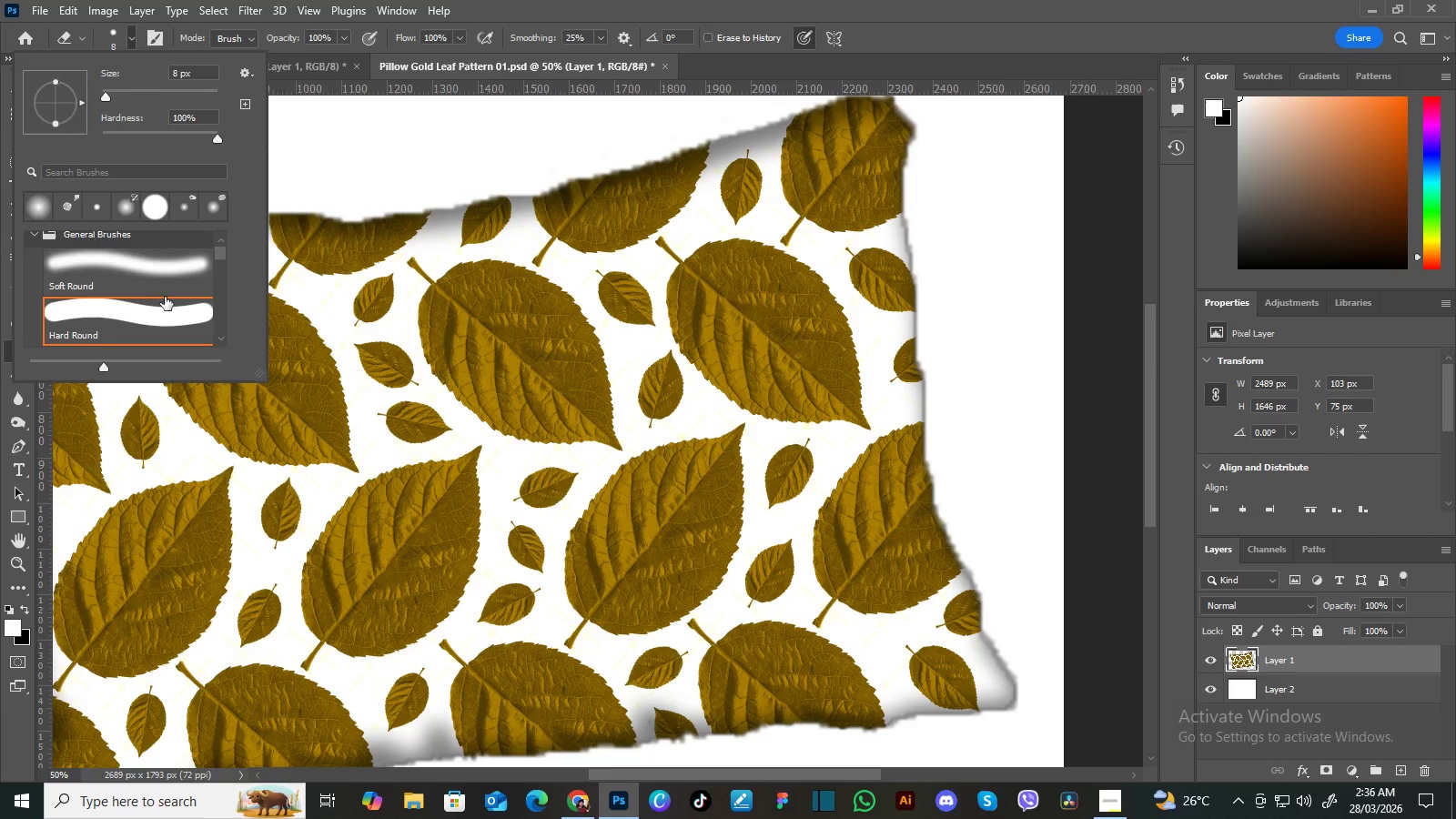 
left_click([172, 316])
 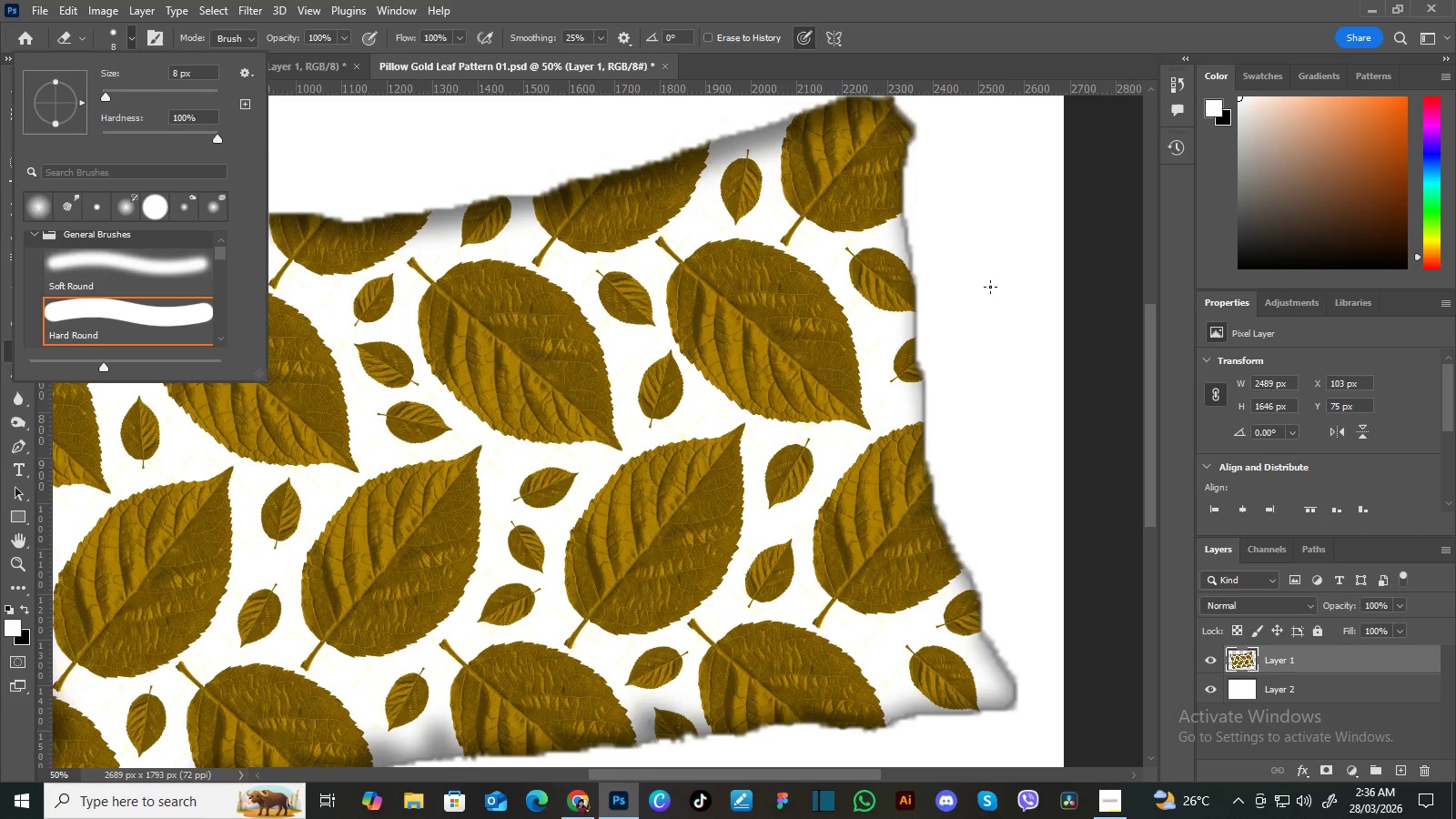 
key(Enter)
 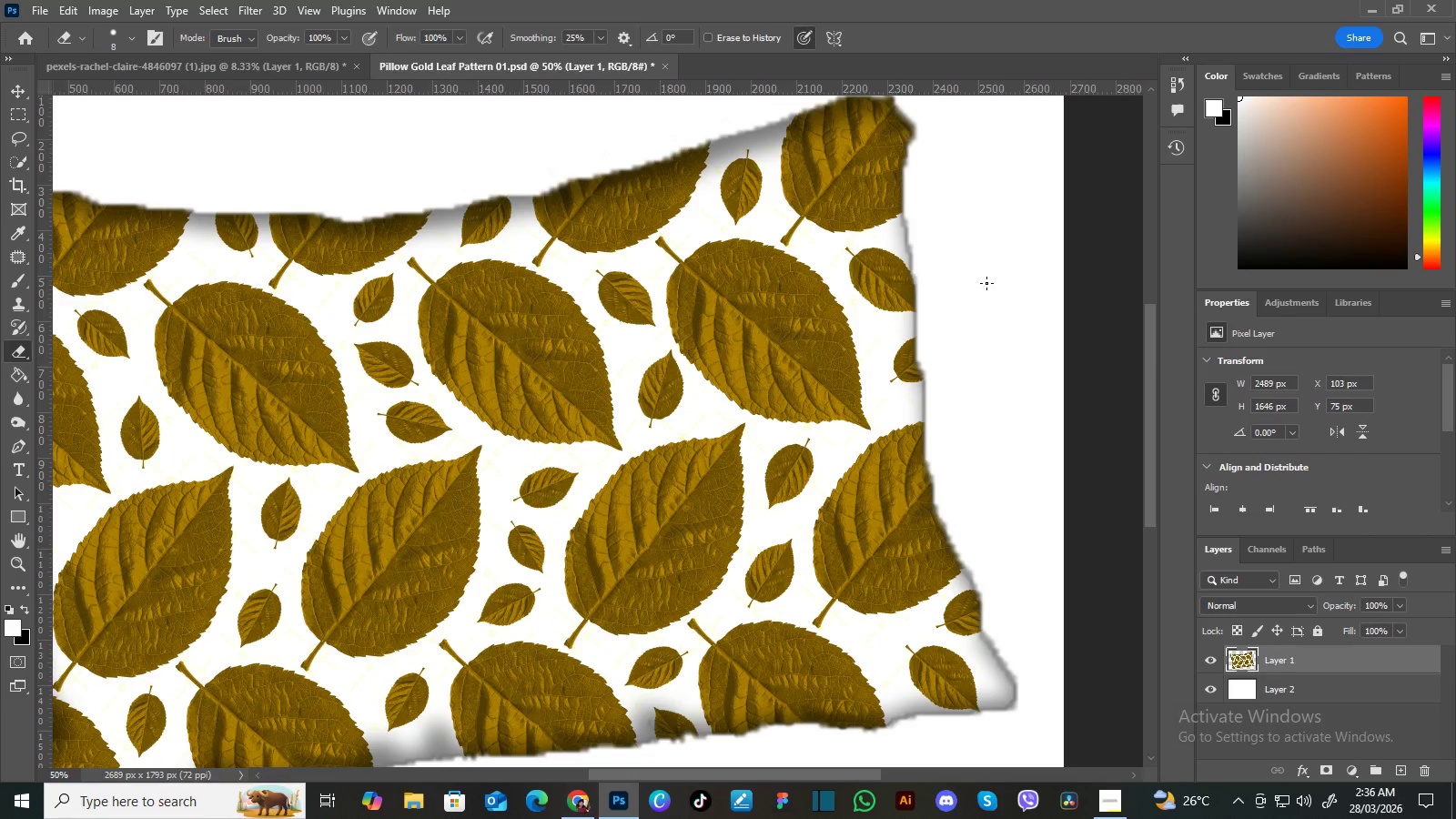 
hold_key(key=BracketRight, duration=0.81)
 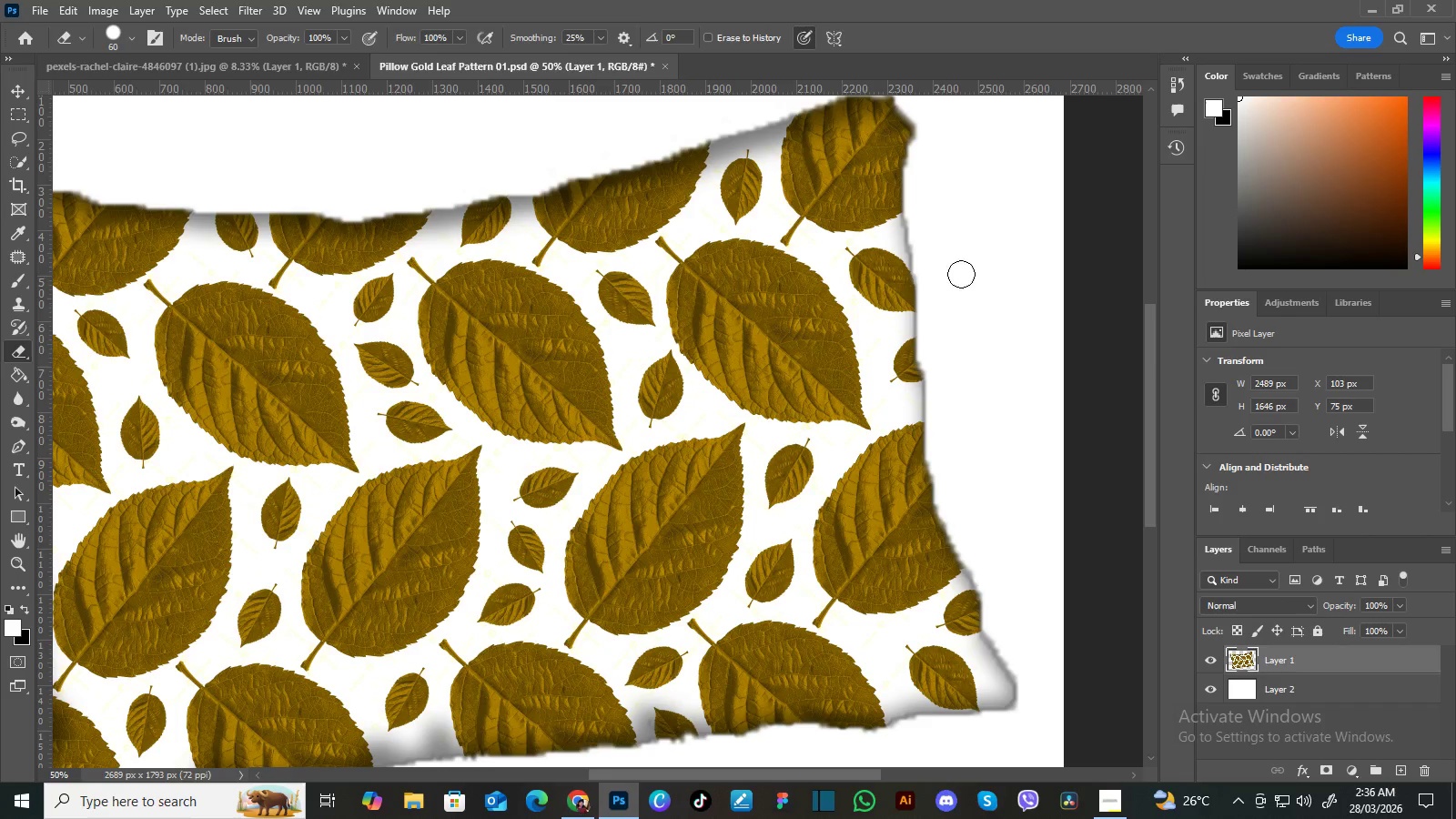 
hold_key(key=Space, duration=1.05)
 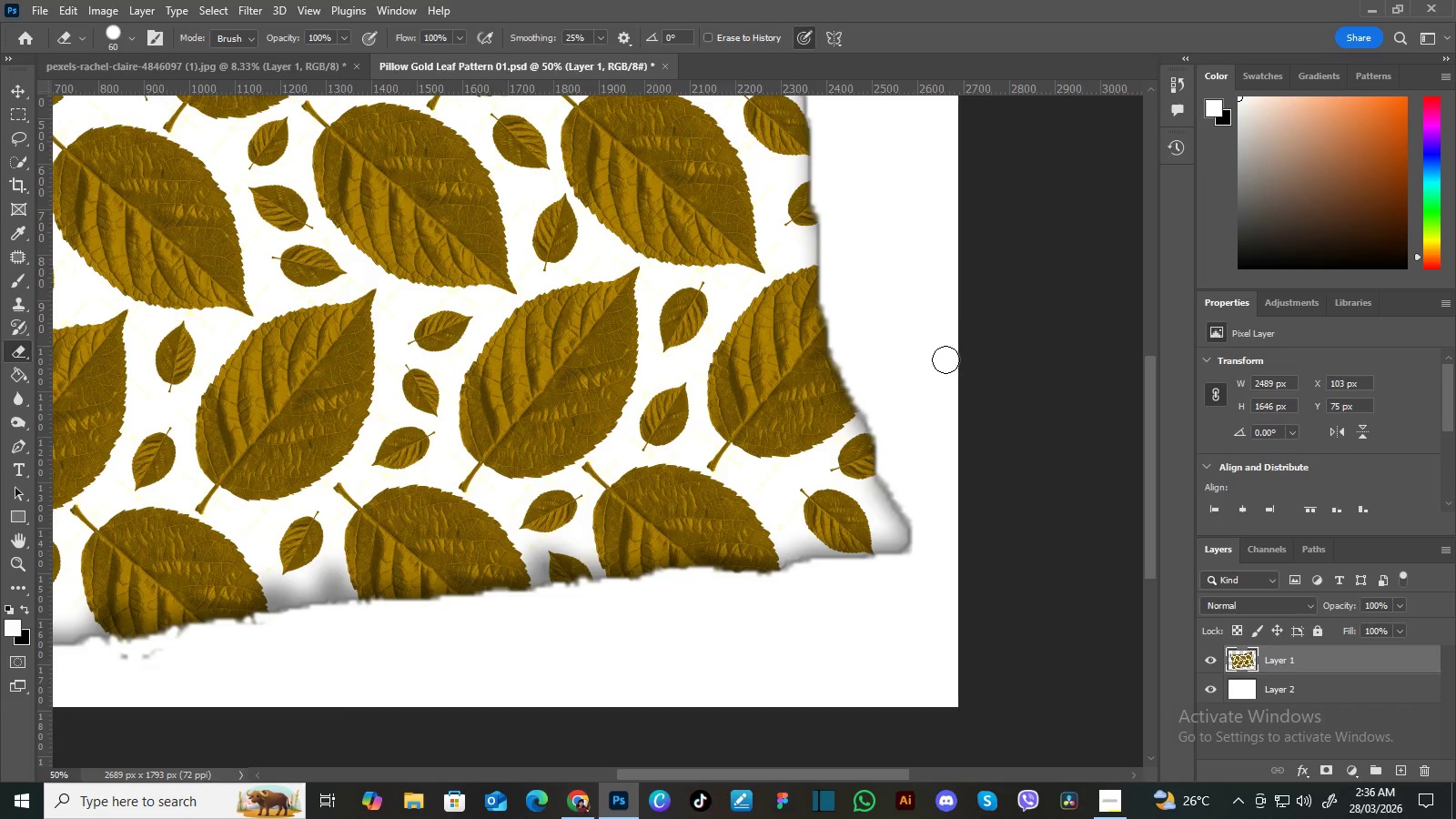 
left_click_drag(start_coordinate=[999, 408], to_coordinate=[916, 294])
 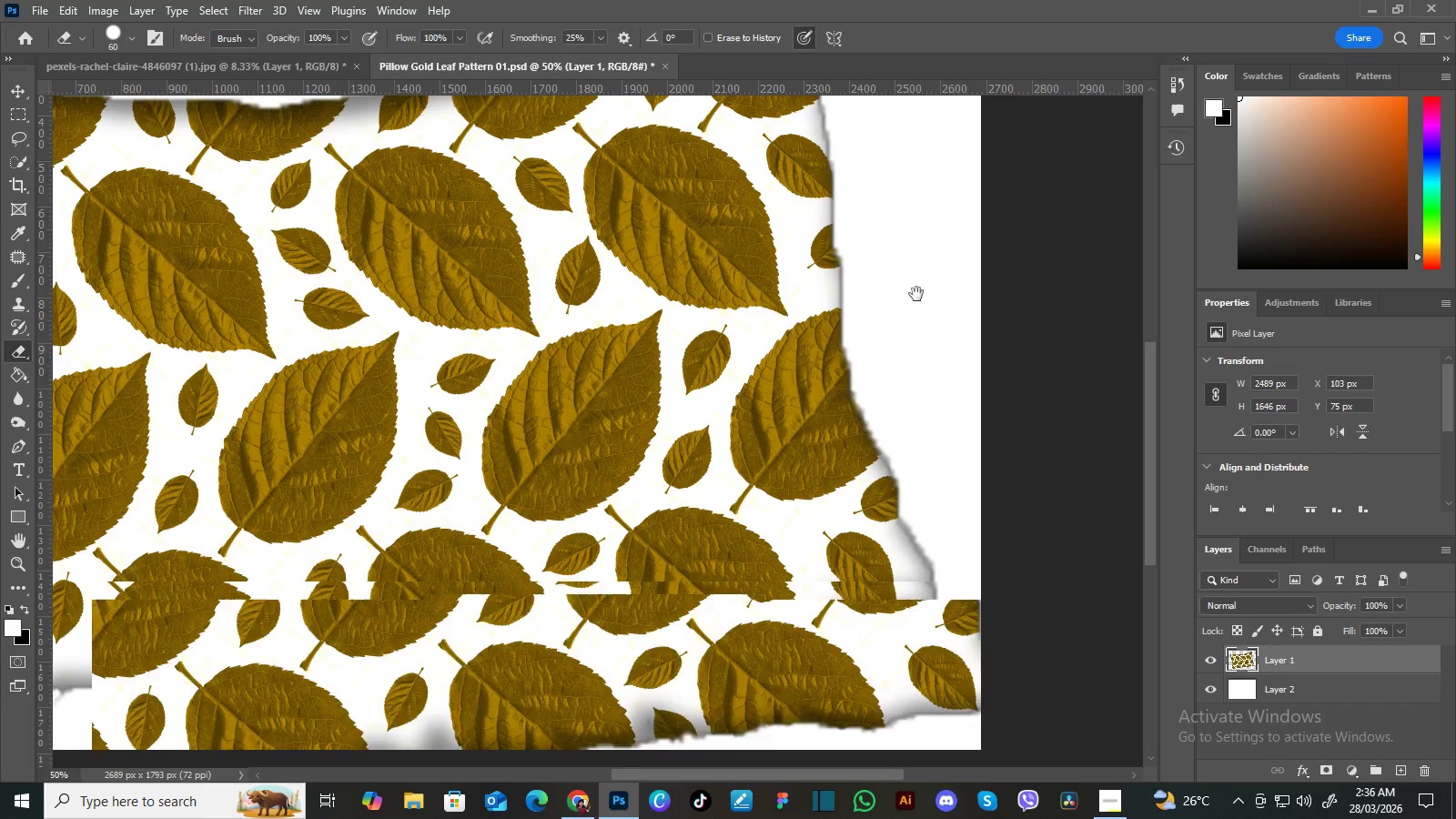 
left_click_drag(start_coordinate=[953, 371], to_coordinate=[930, 329])
 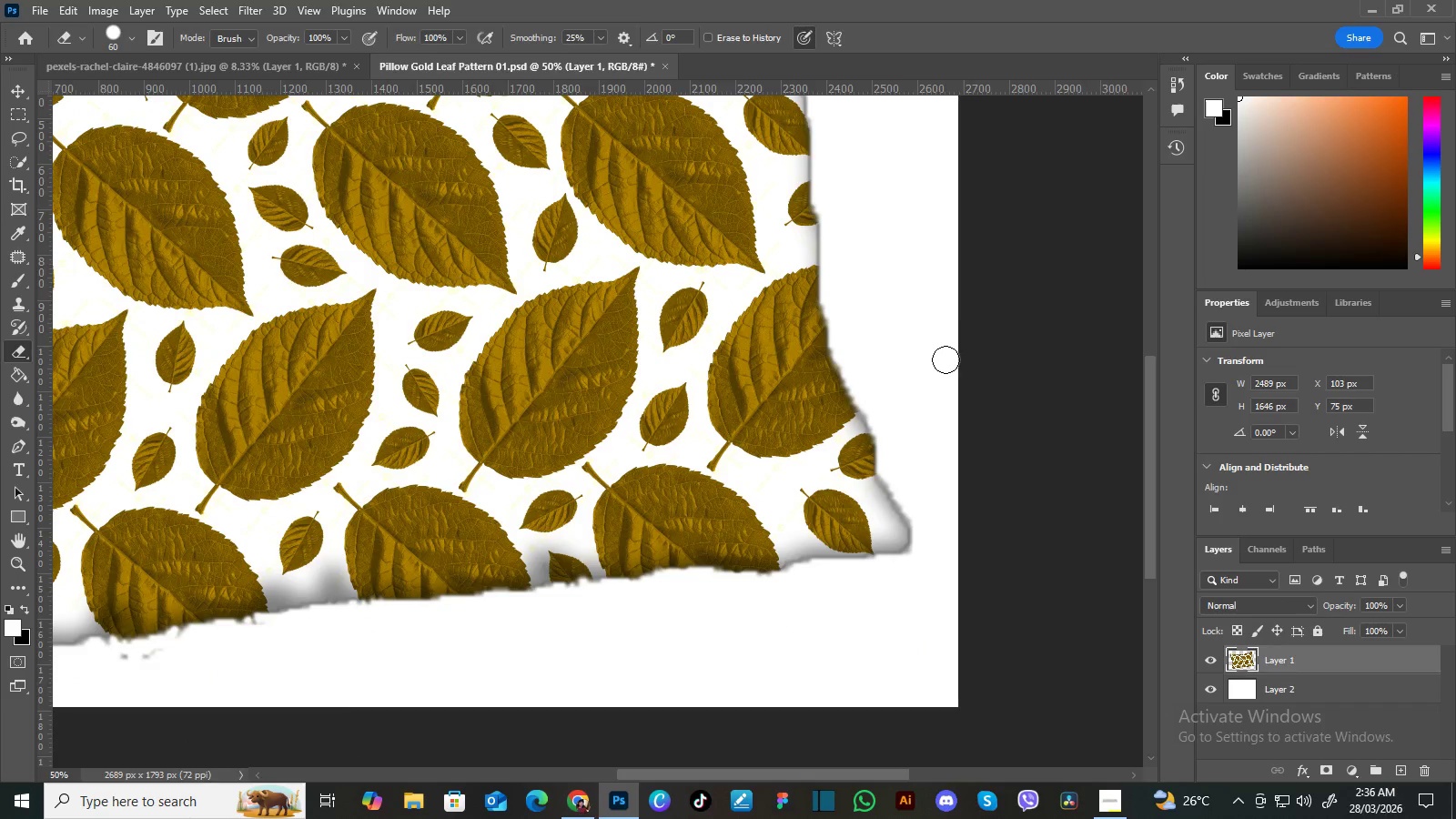 
key(Control+Equal)
 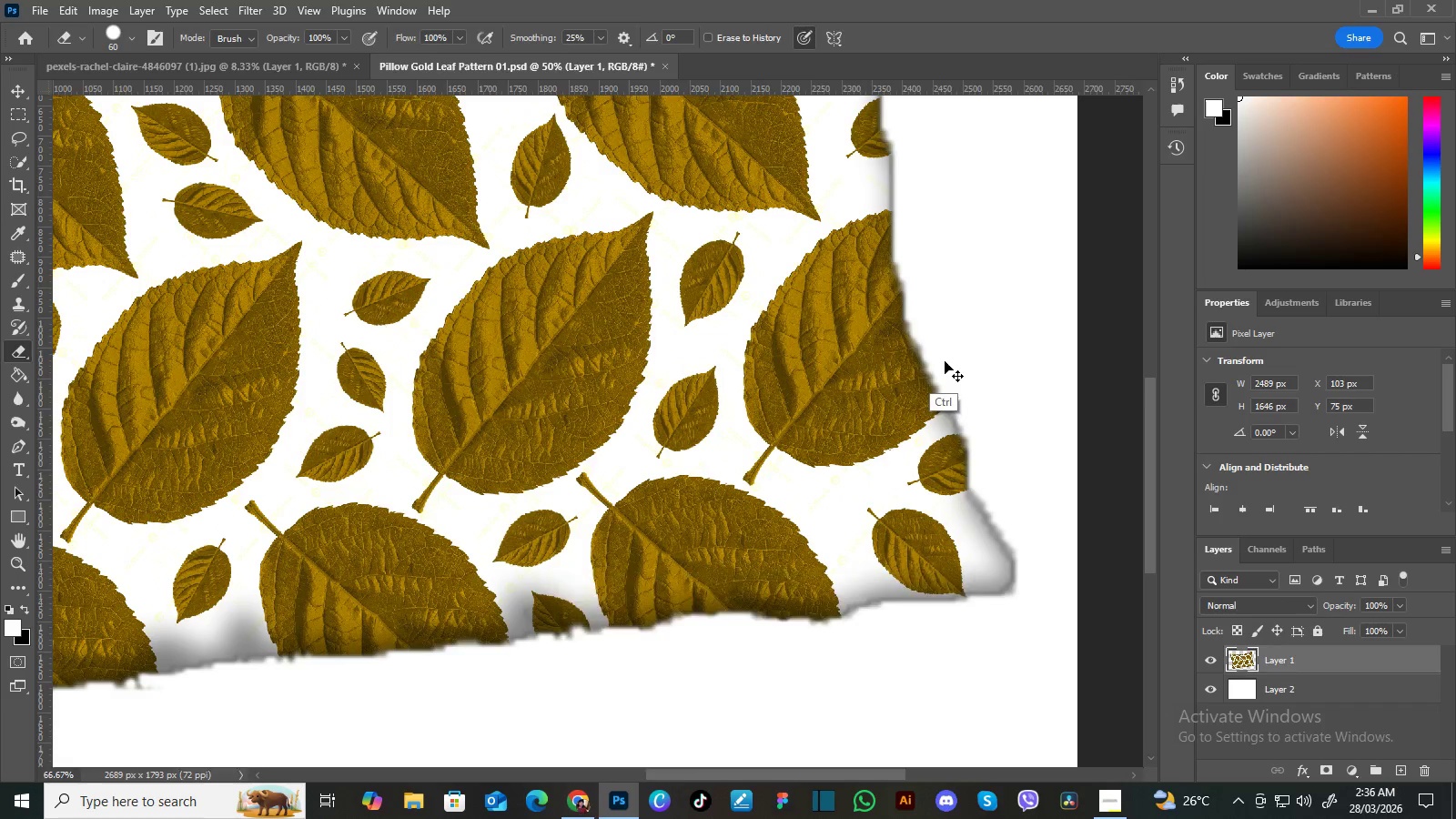 
key(Control+Equal)
 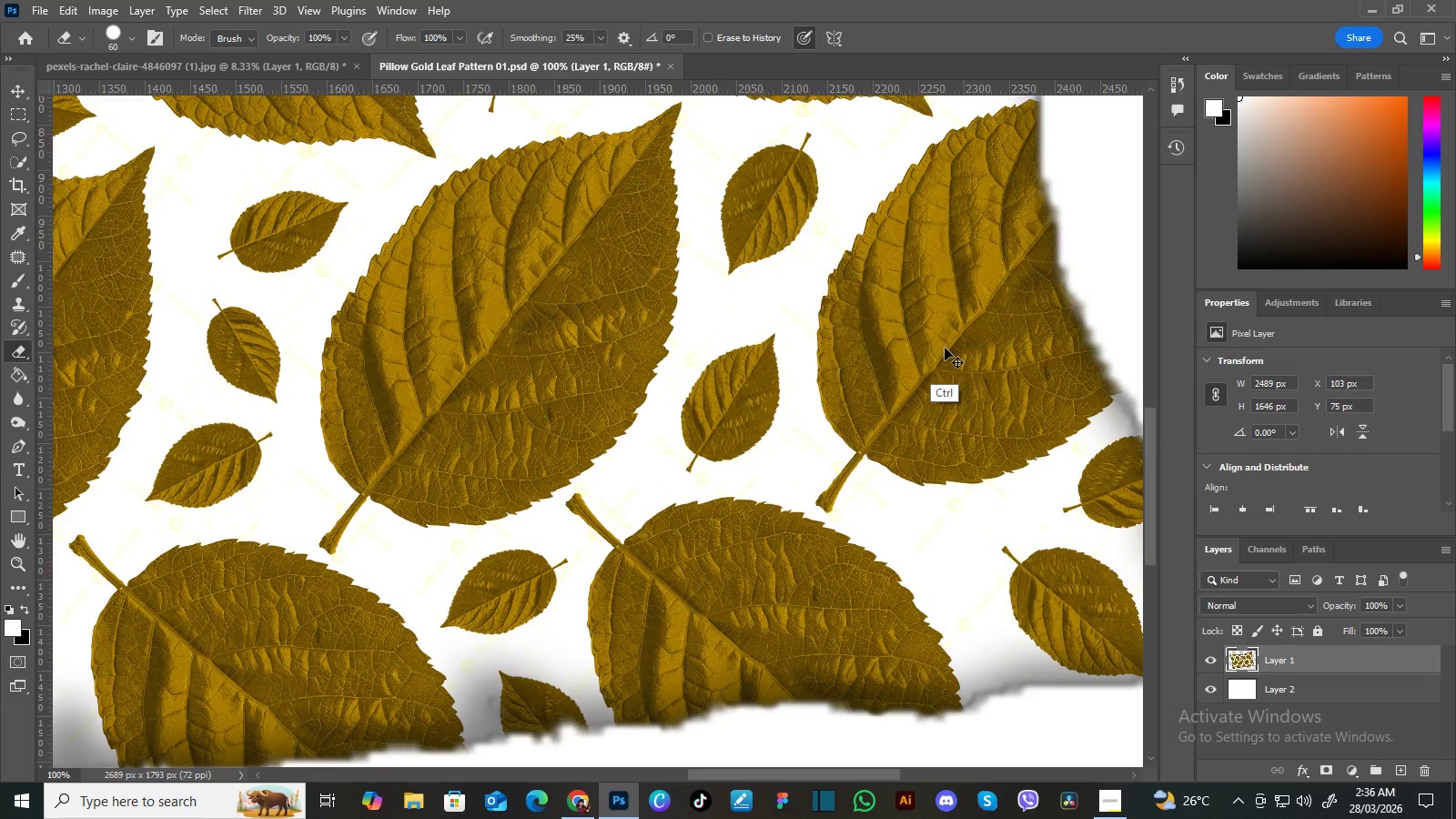 
key(Control+Equal)
 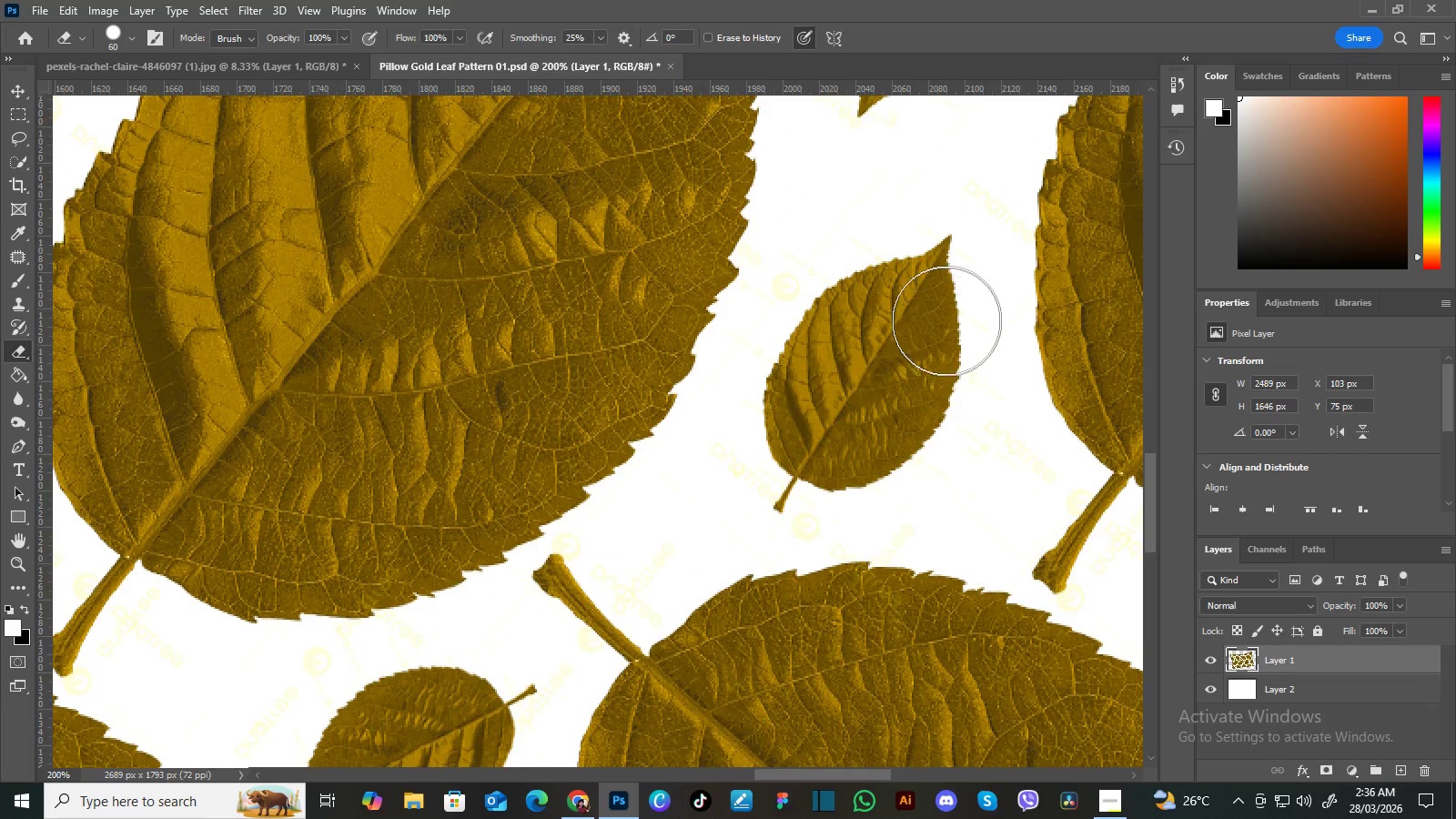 
hold_key(key=Space, duration=1.5)
 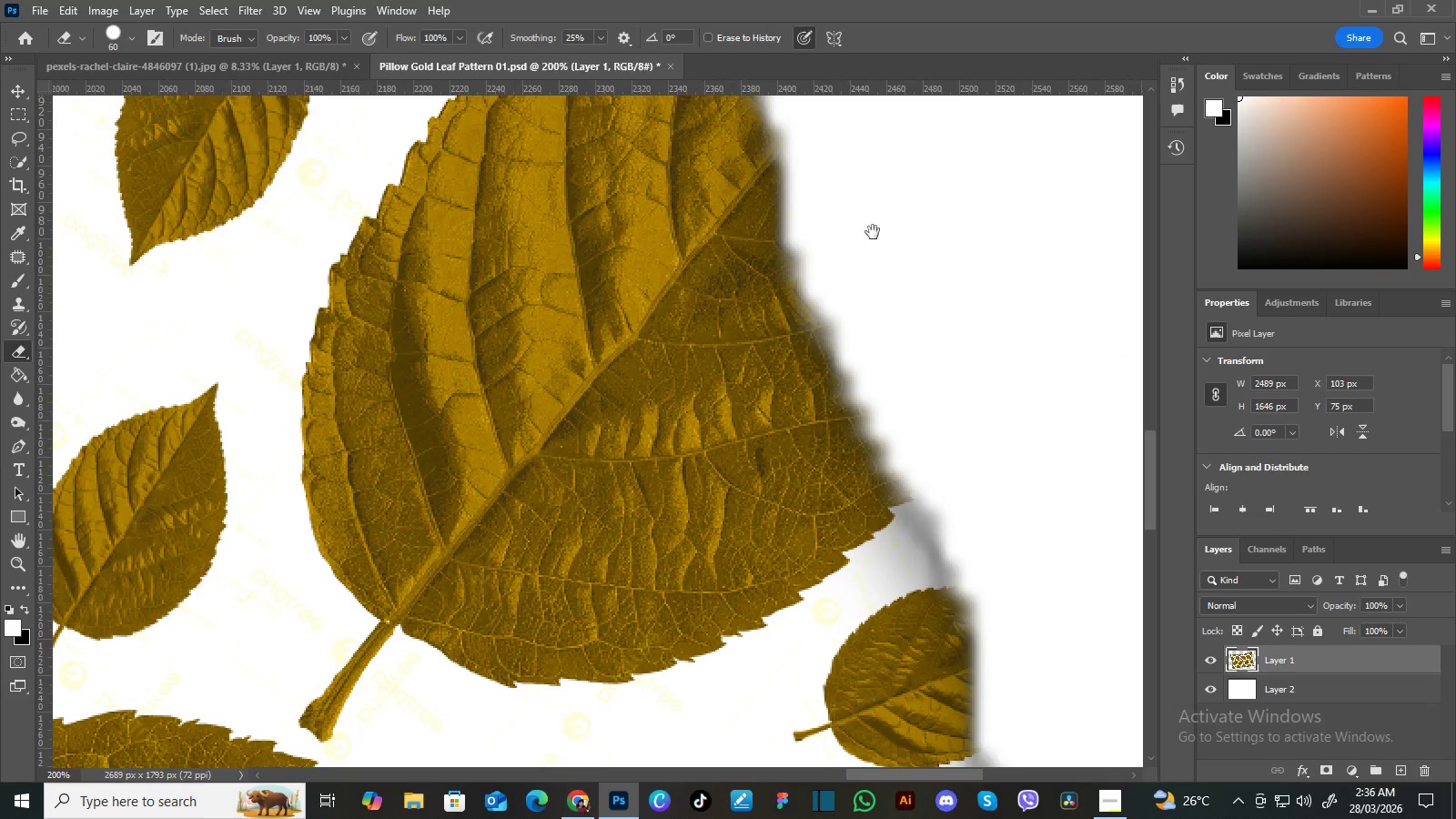 
left_click_drag(start_coordinate=[967, 302], to_coordinate=[626, 350])
 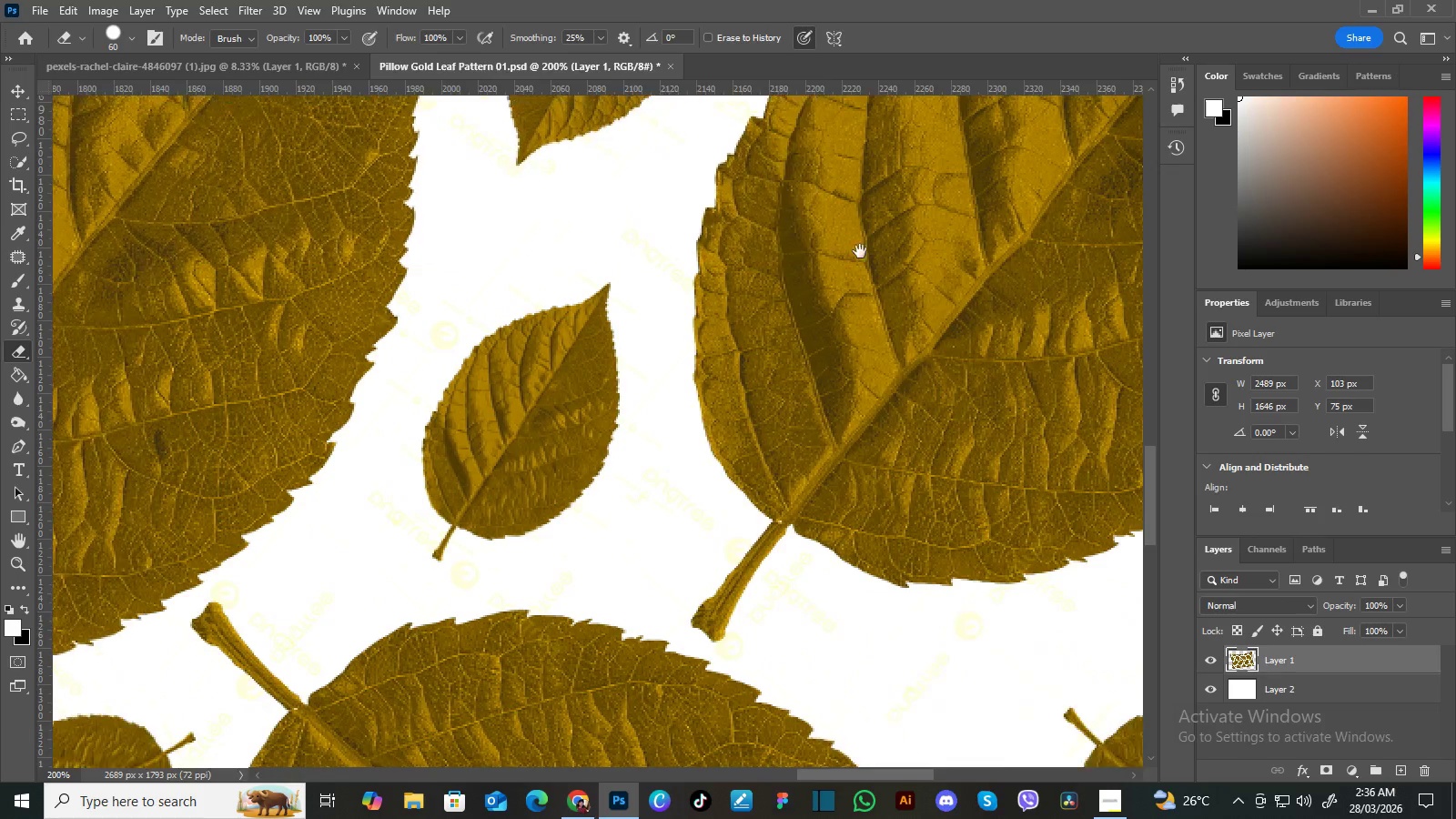 
left_click_drag(start_coordinate=[903, 246], to_coordinate=[696, 307])
 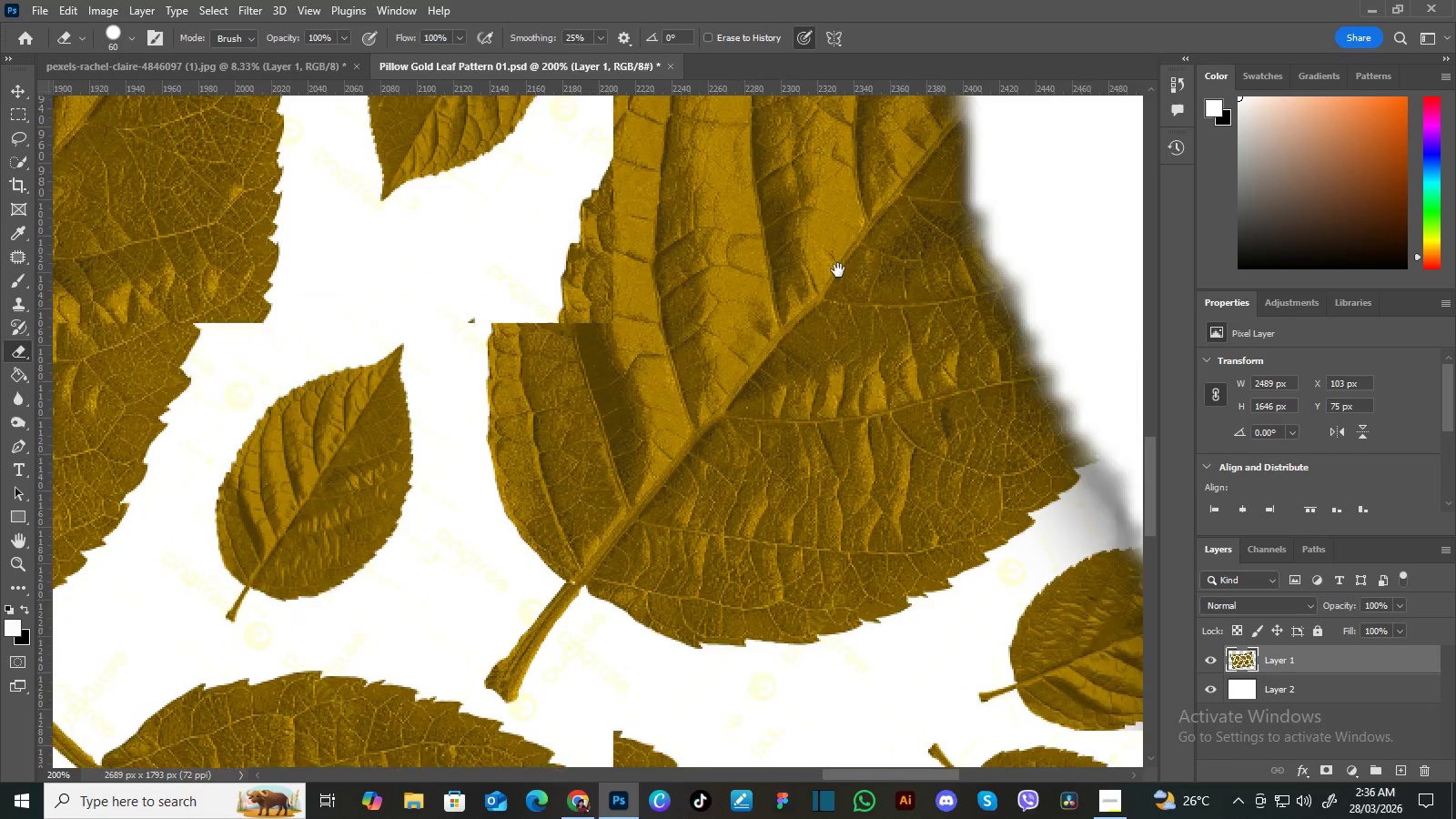 
left_click_drag(start_coordinate=[905, 250], to_coordinate=[746, 279])
 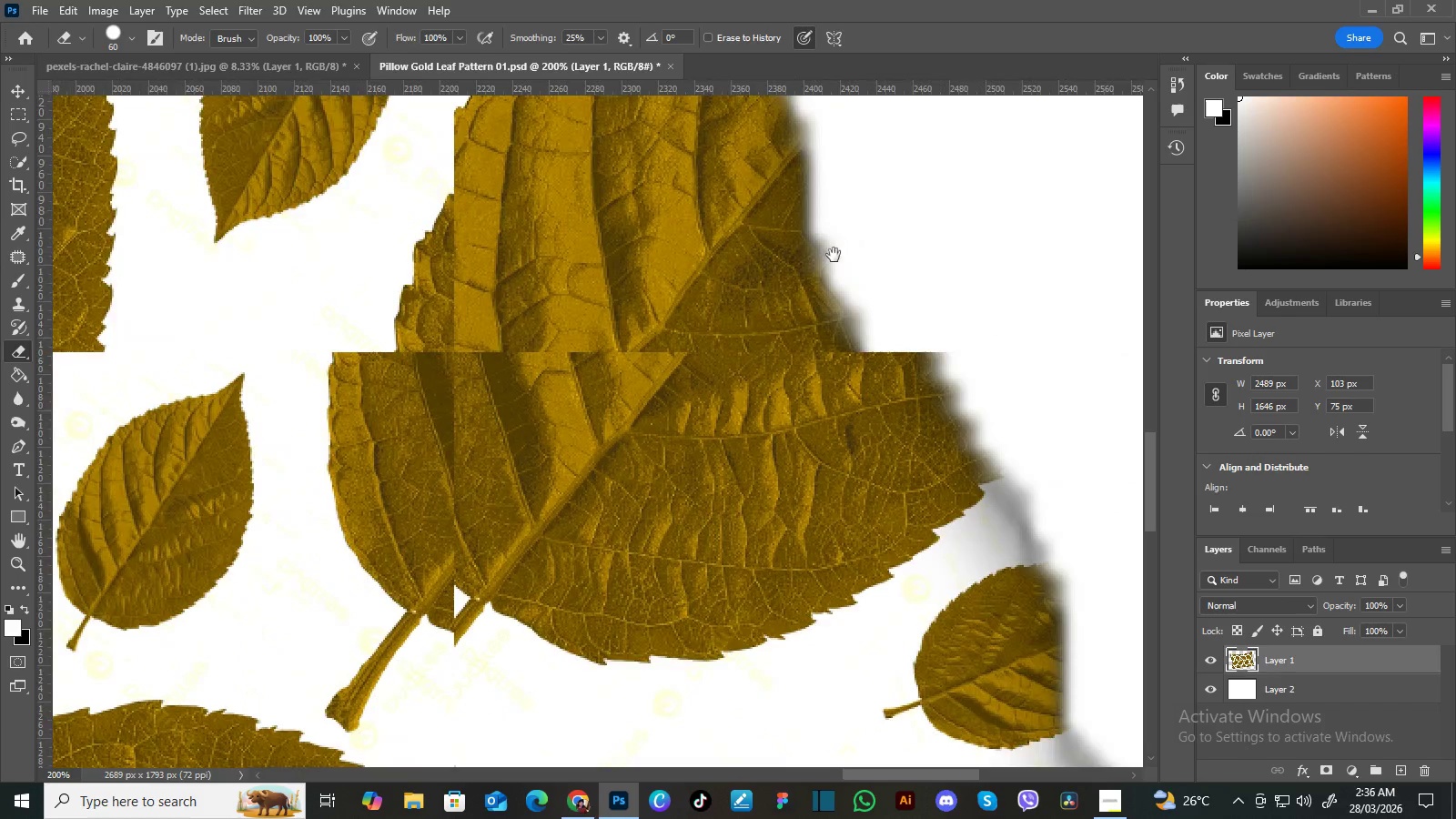 
hold_key(key=Space, duration=0.52)
 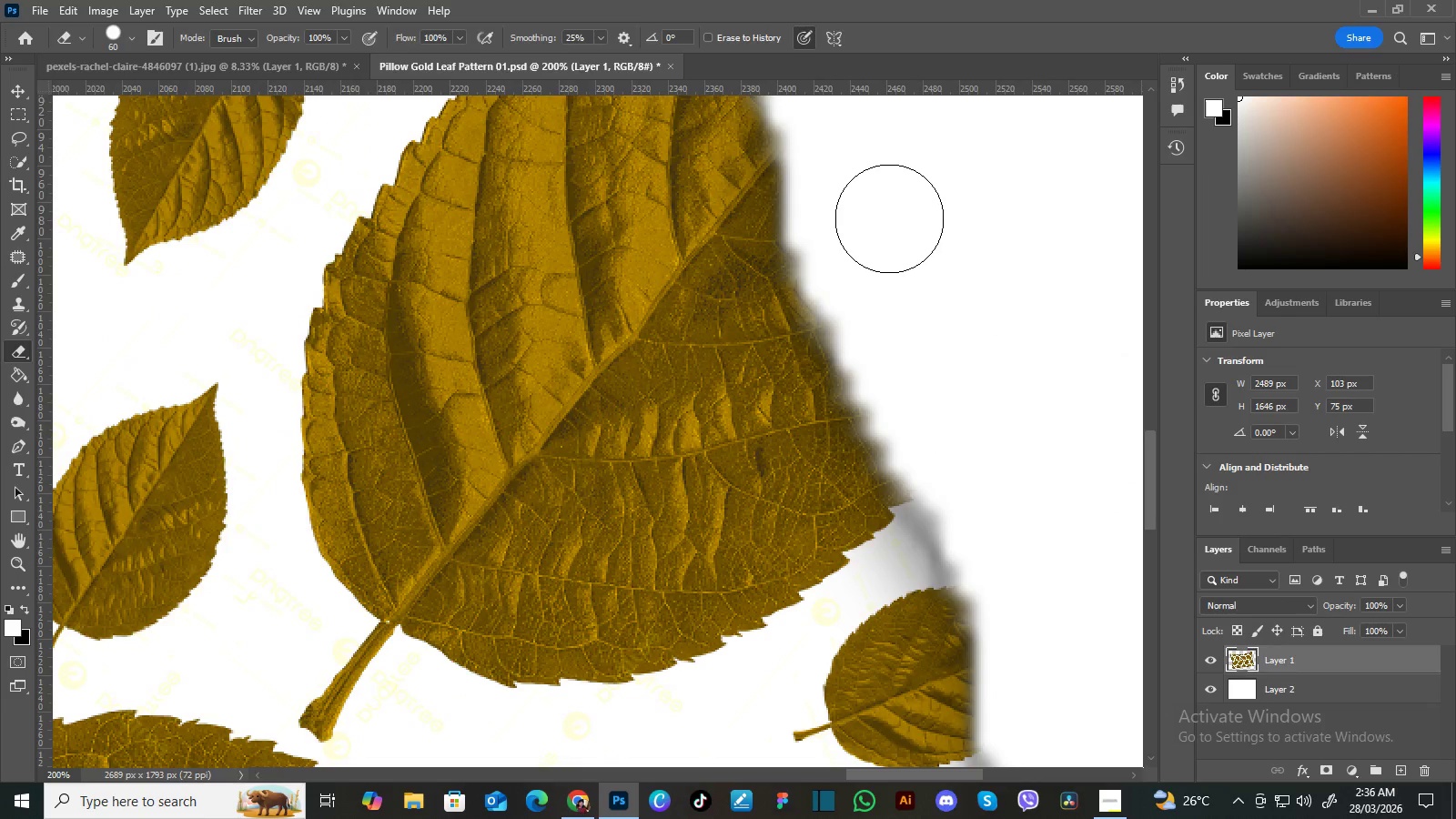 
left_click_drag(start_coordinate=[854, 248], to_coordinate=[827, 258])
 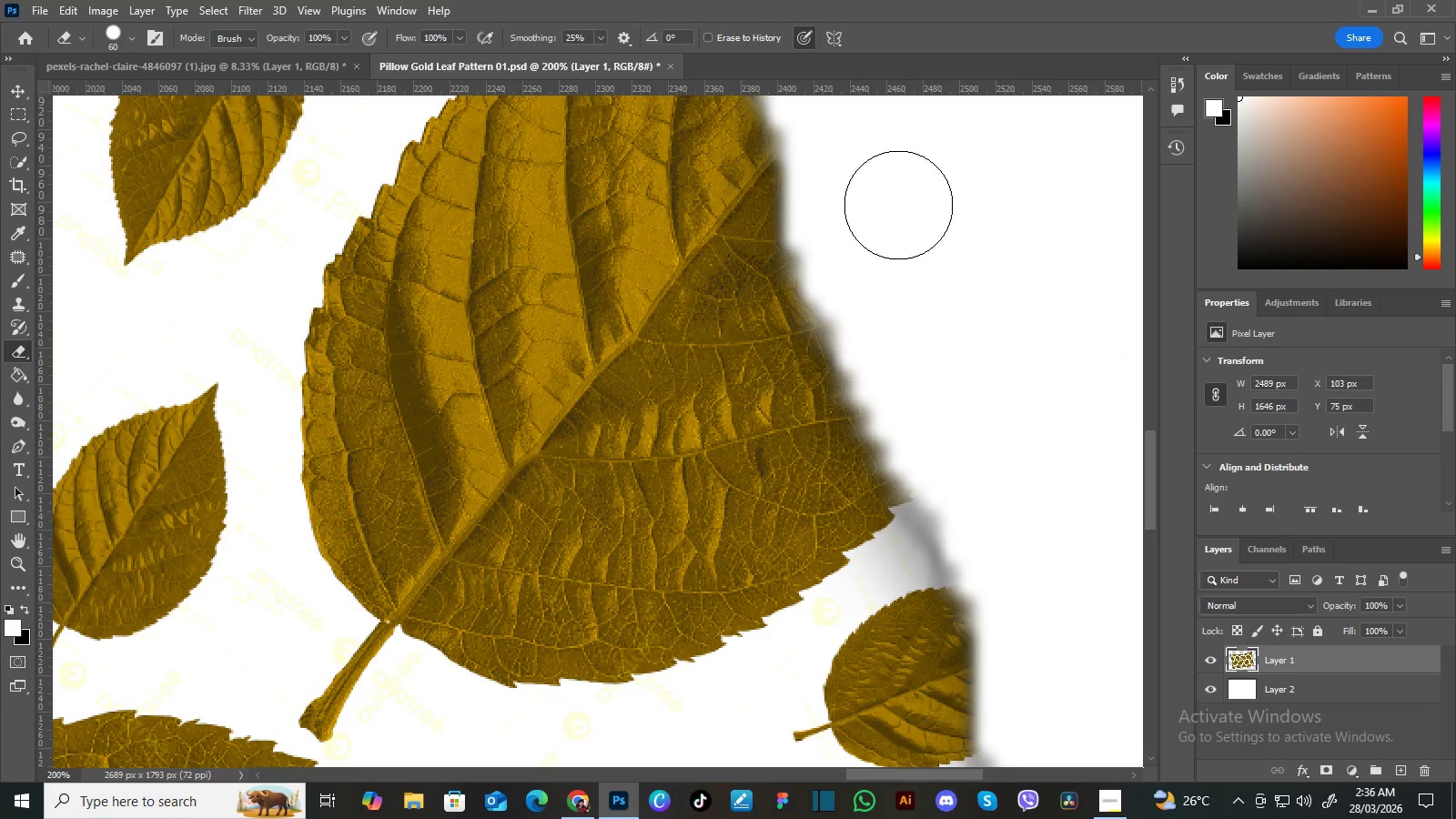 
hold_key(key=BracketLeft, duration=0.69)
 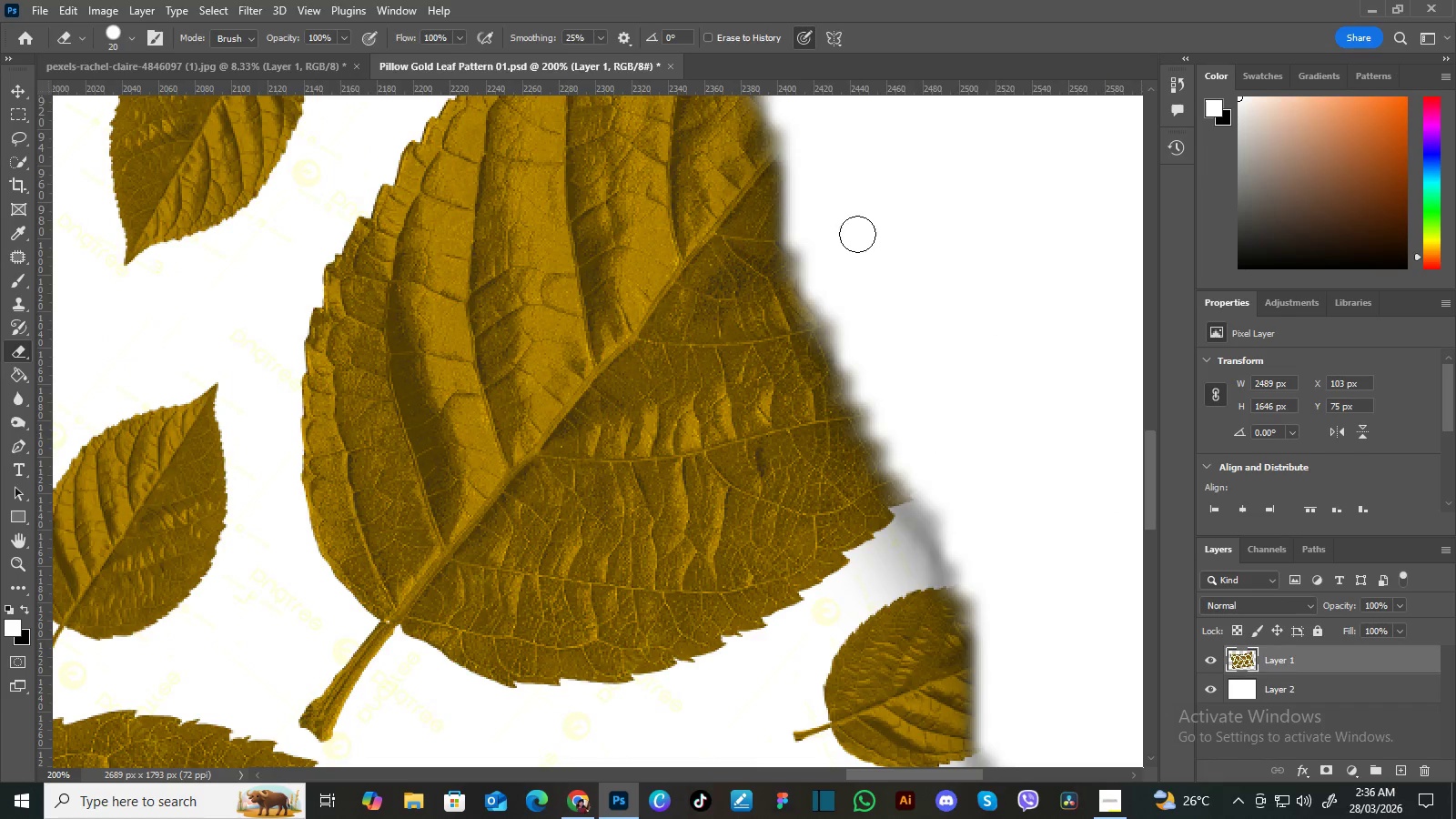 
key(BracketLeft)
 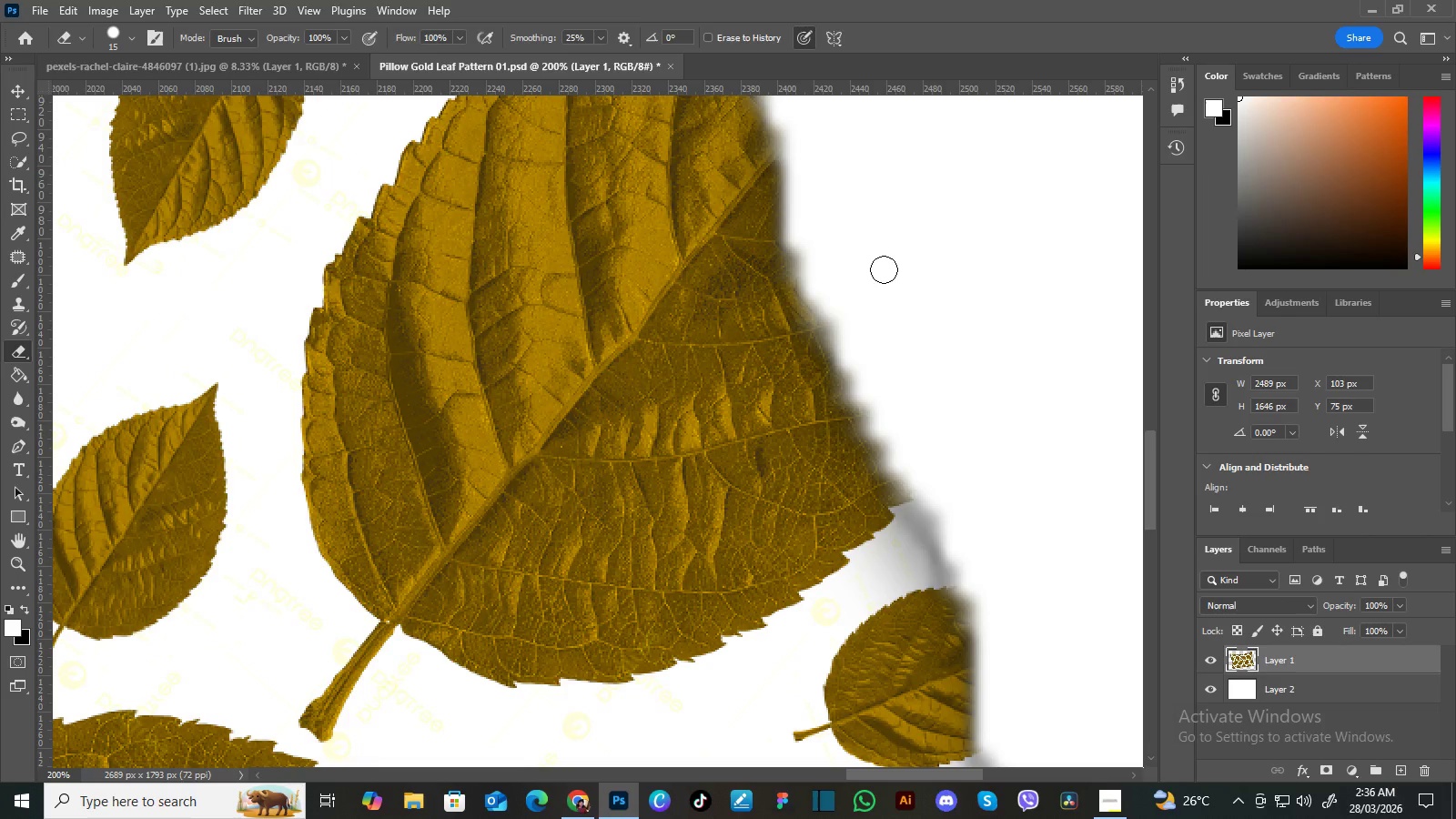 
hold_key(key=Space, duration=1.52)
 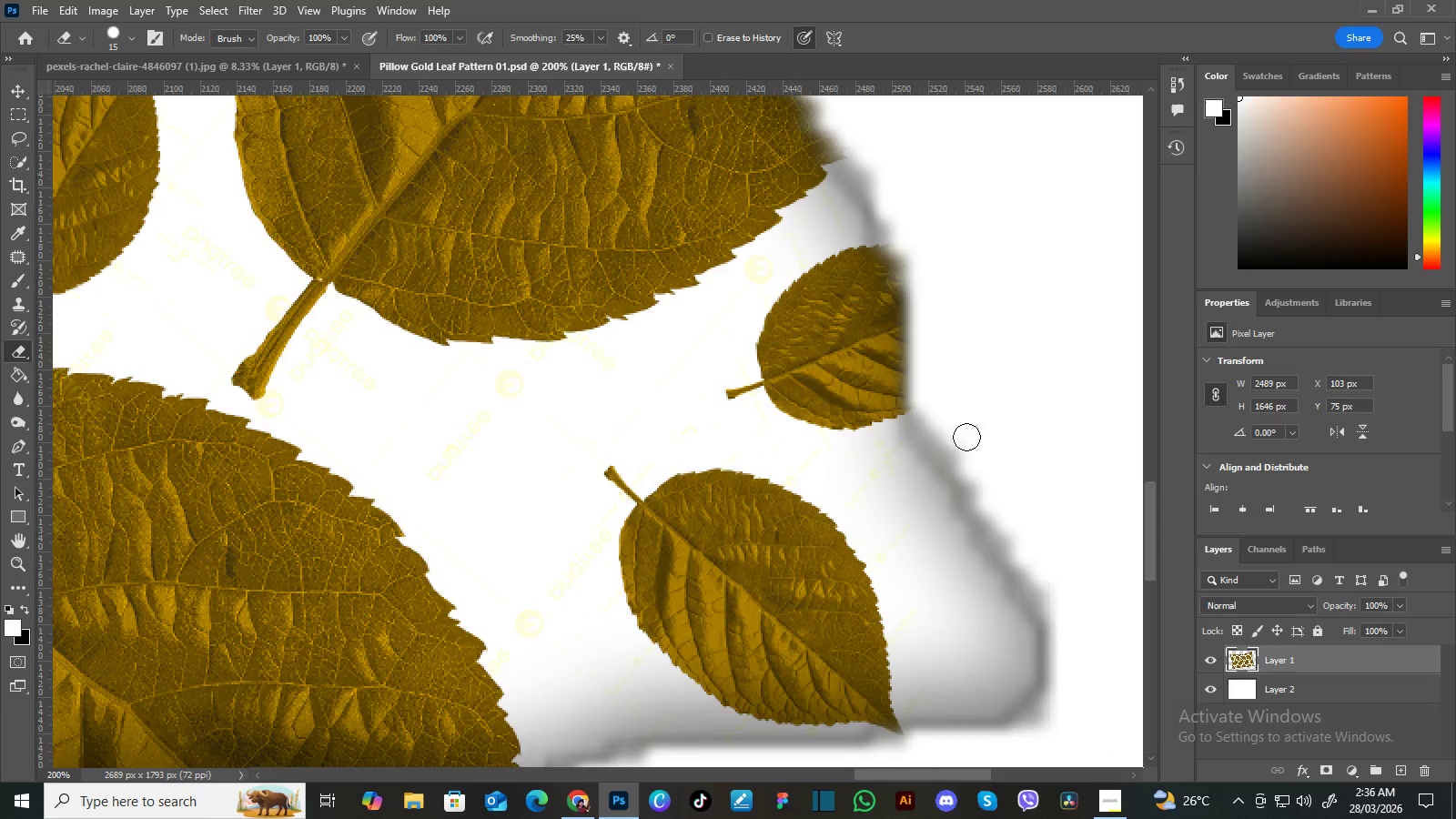 
left_click_drag(start_coordinate=[968, 397], to_coordinate=[952, 200])
 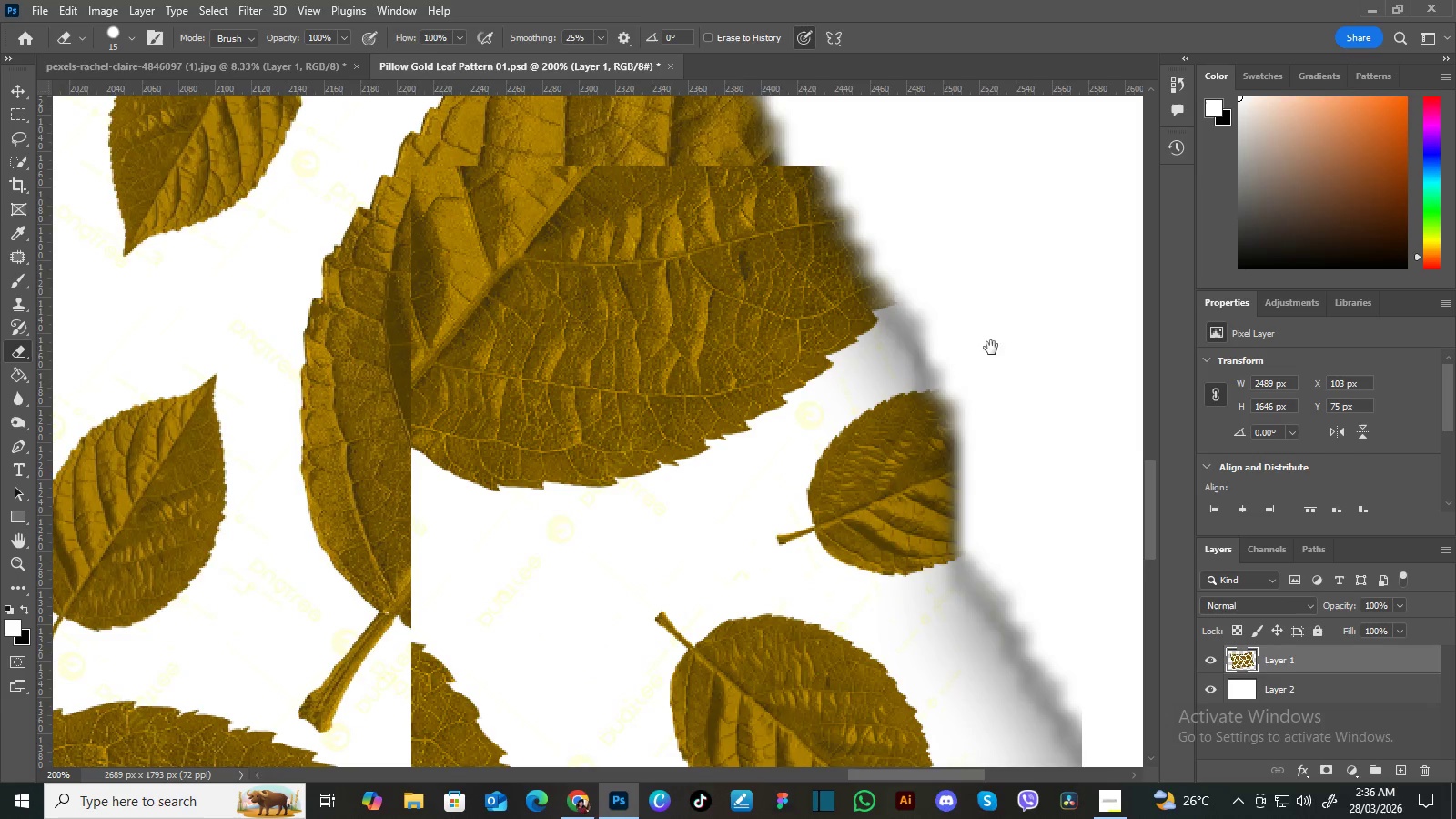 
left_click_drag(start_coordinate=[986, 337], to_coordinate=[949, 207])
 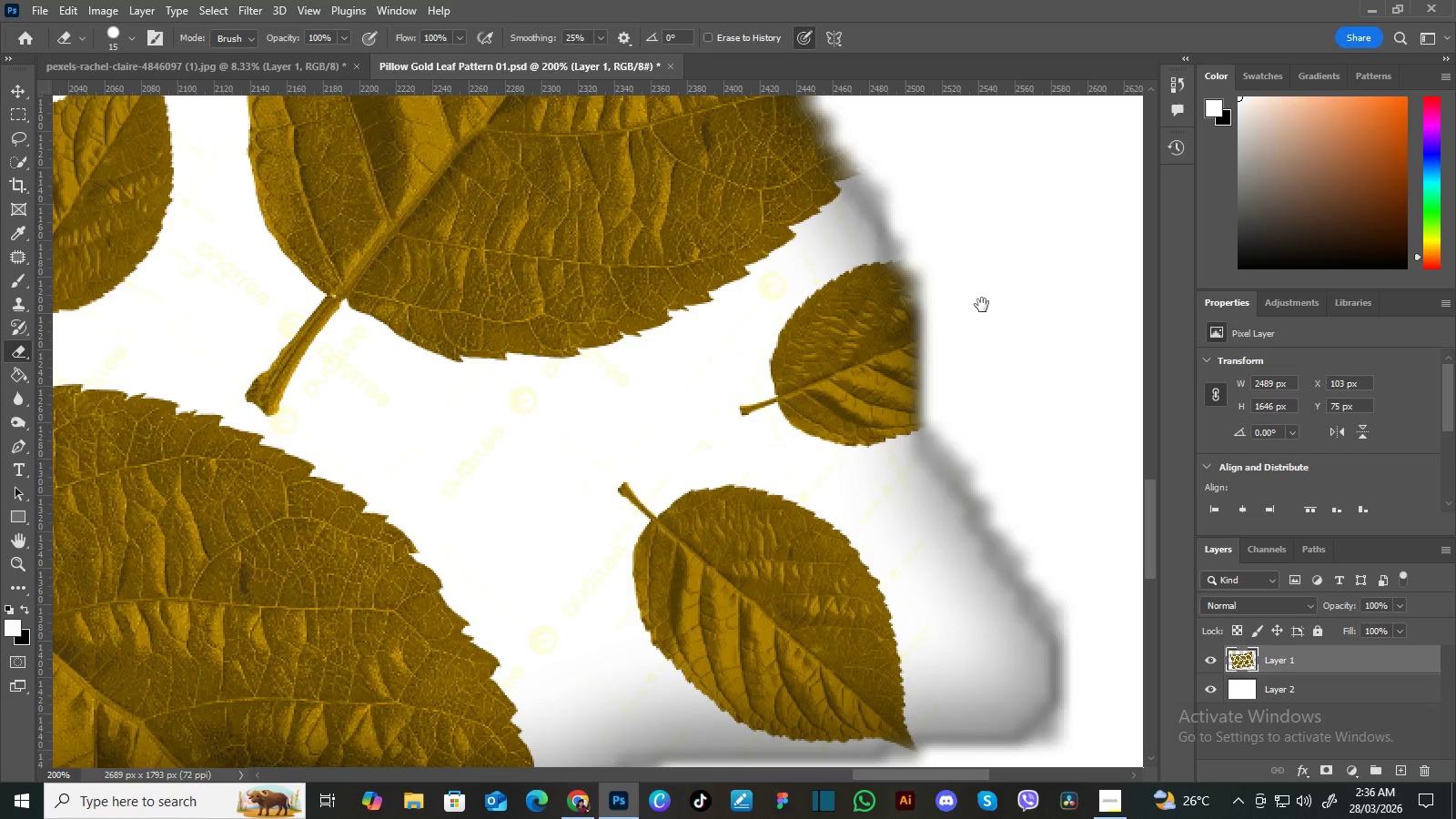 
left_click_drag(start_coordinate=[983, 306], to_coordinate=[969, 289])
 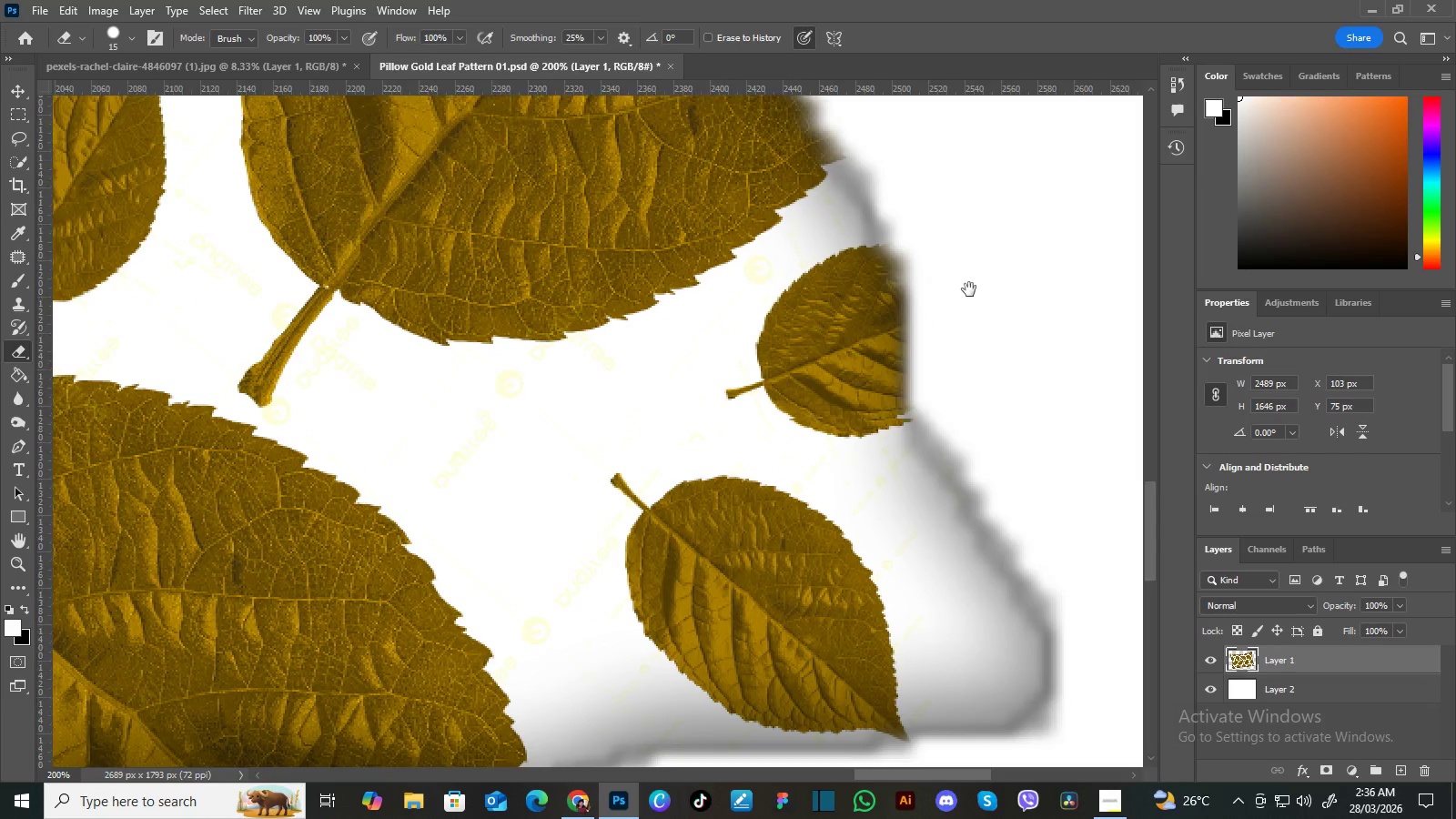 
key(Space)
 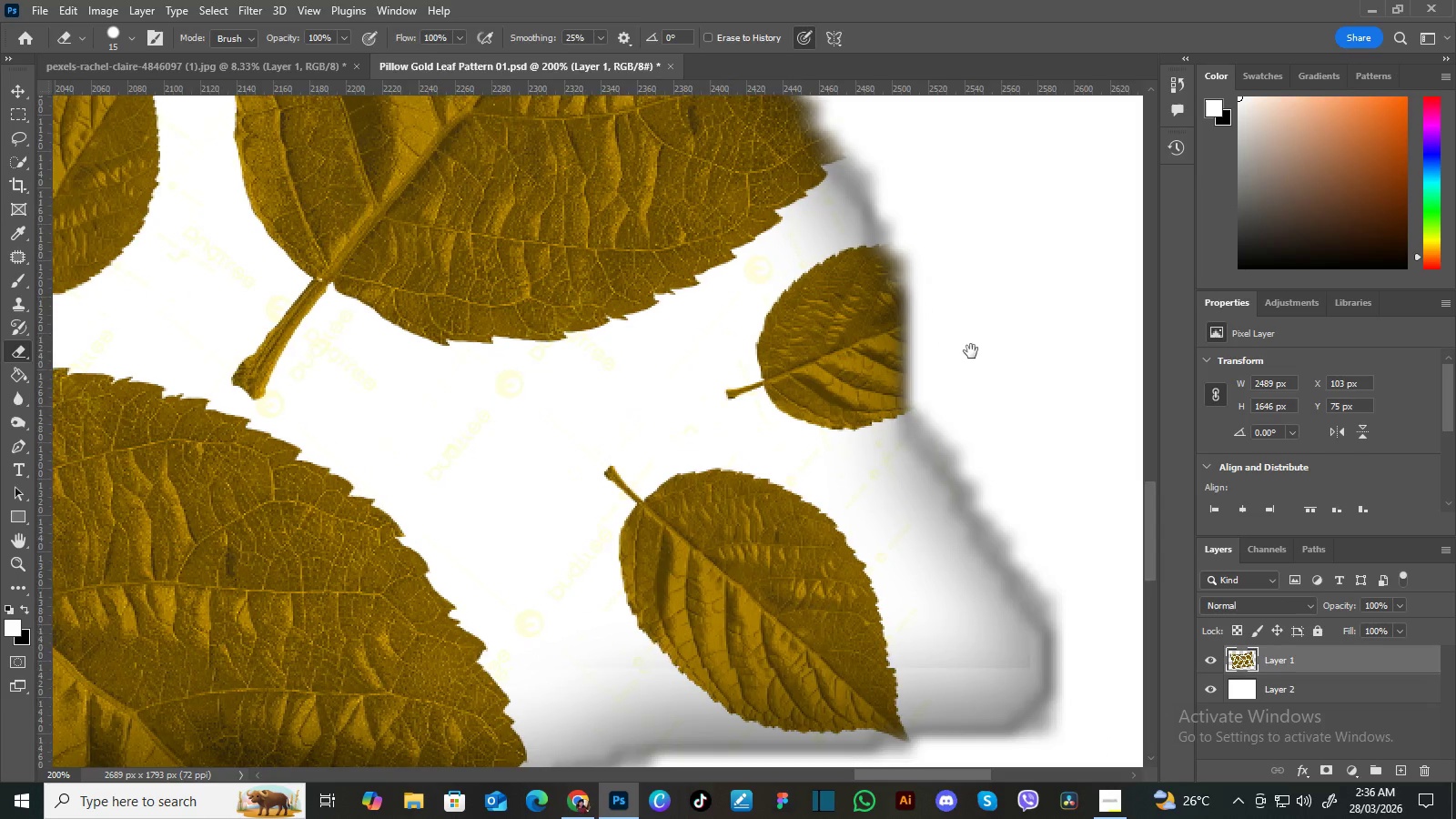 
key(Space)
 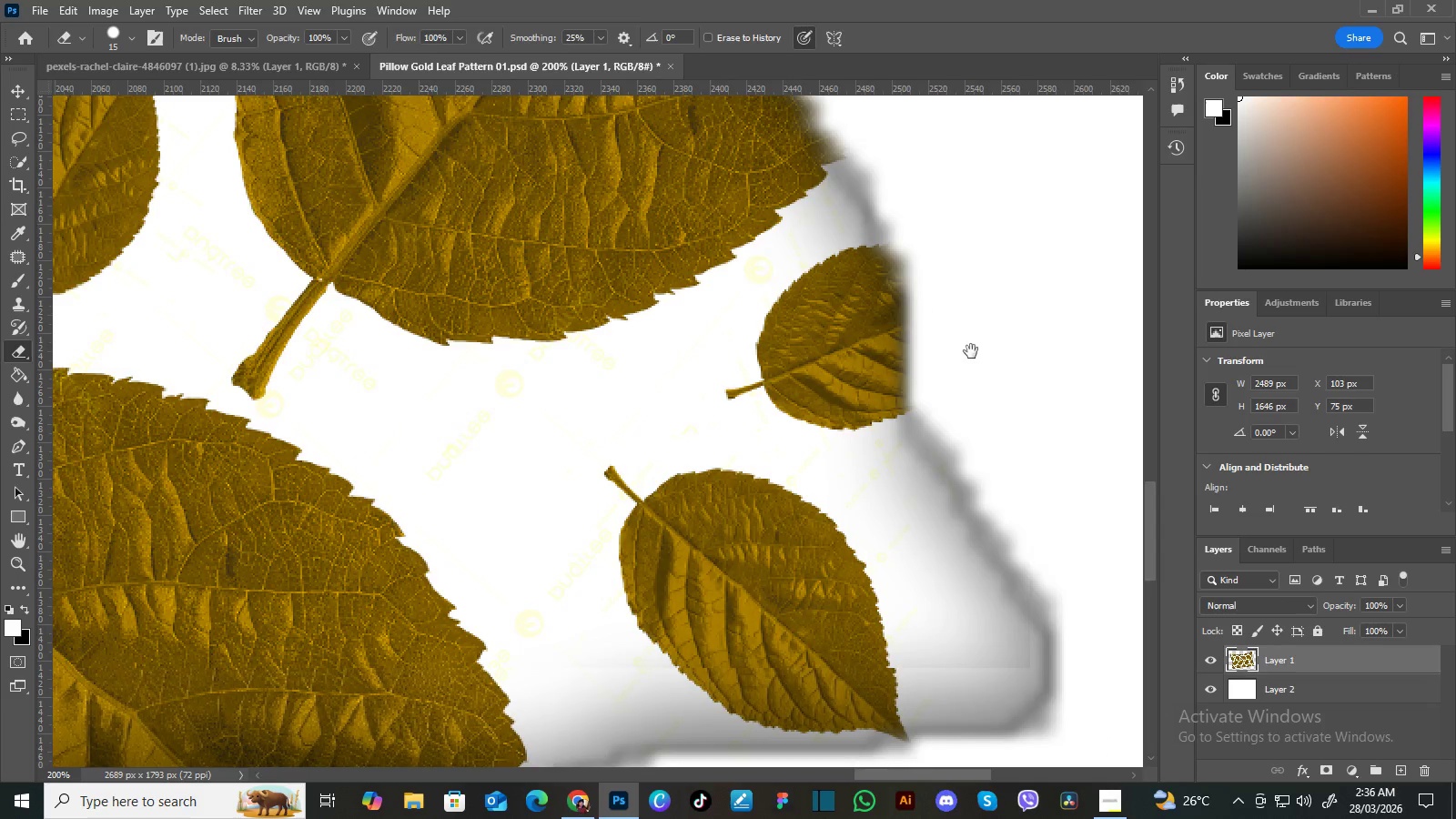 
key(Space)
 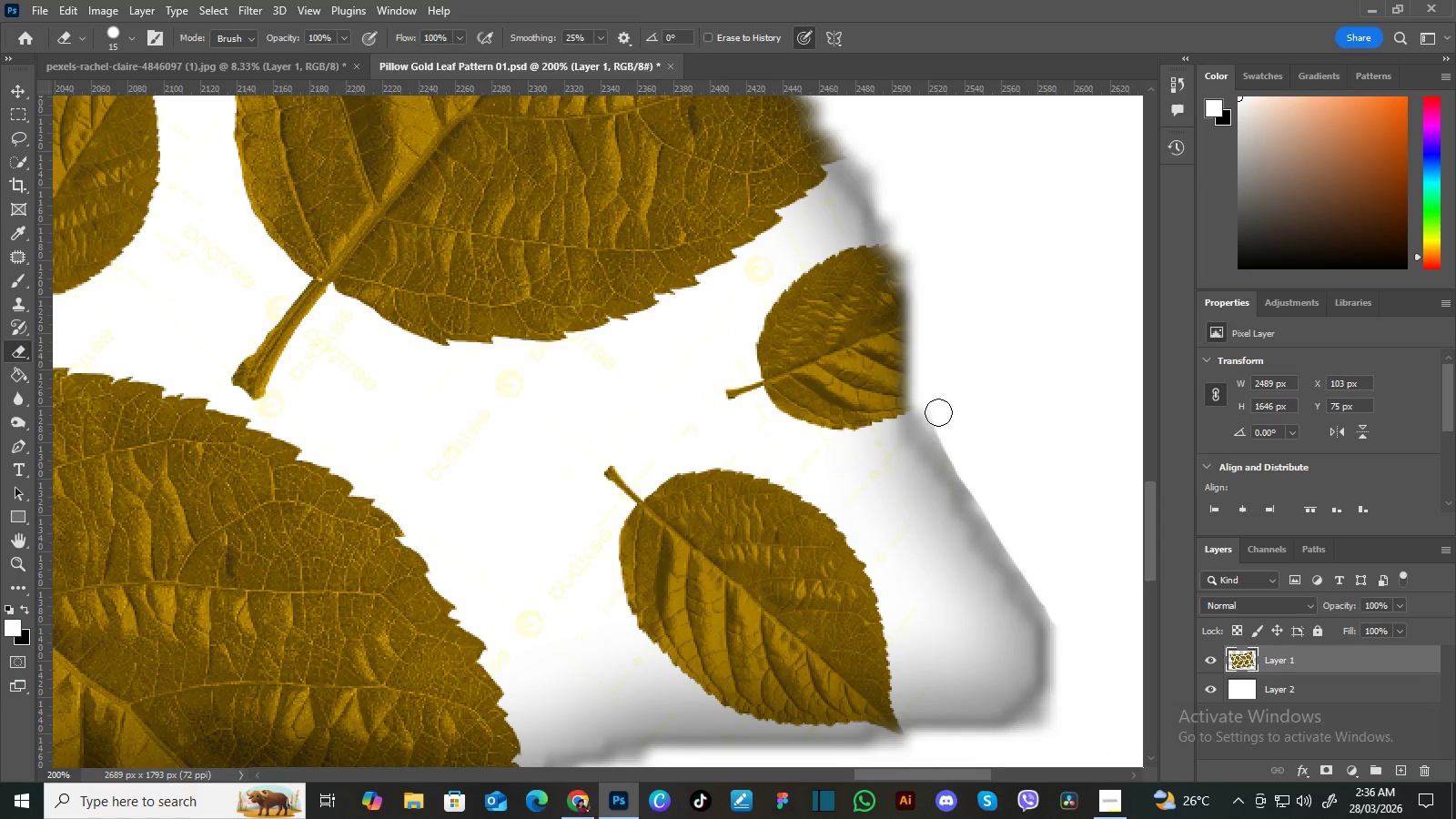 
wait(7.64)
 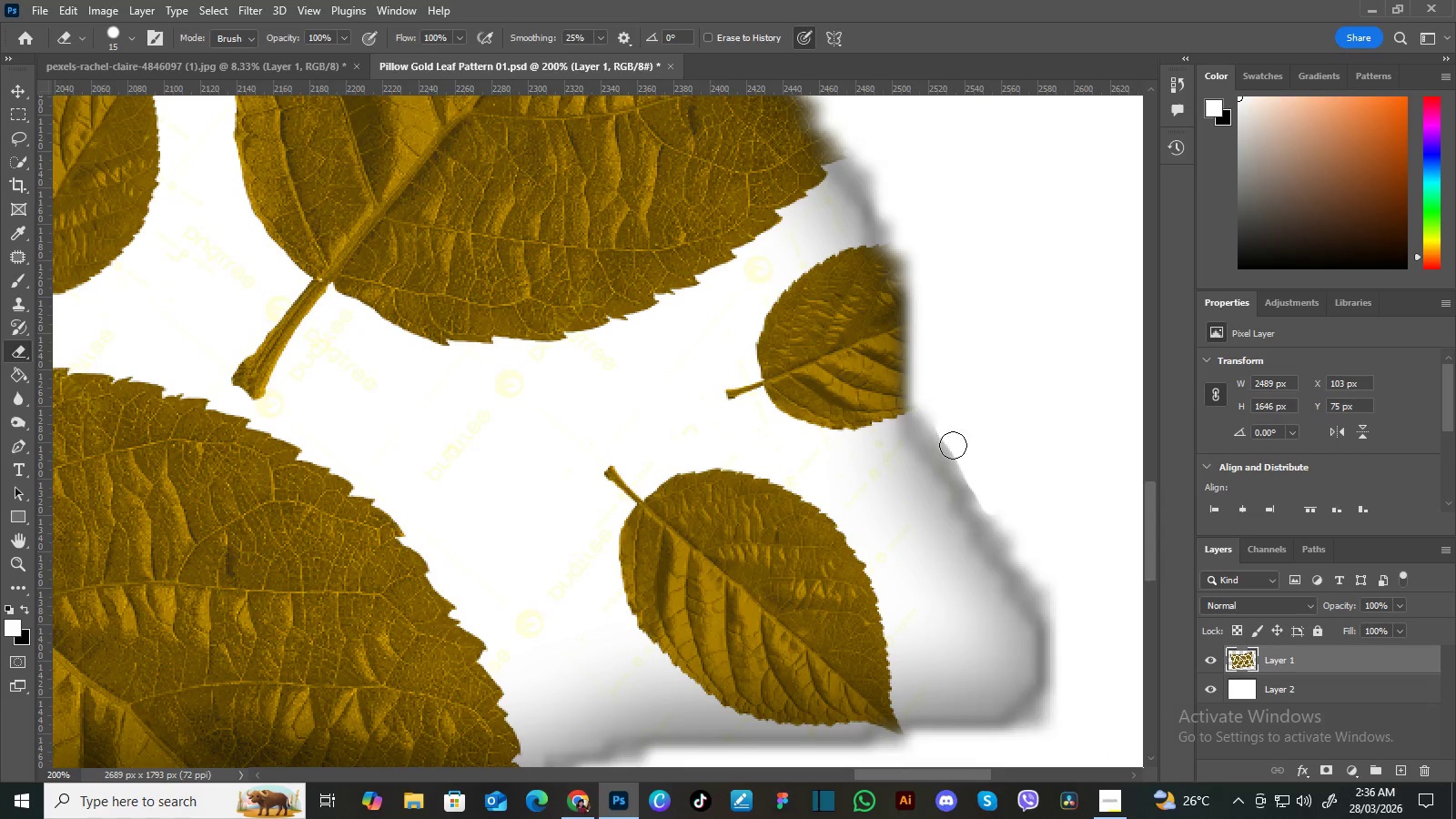 
hold_key(key=Space, duration=0.52)
 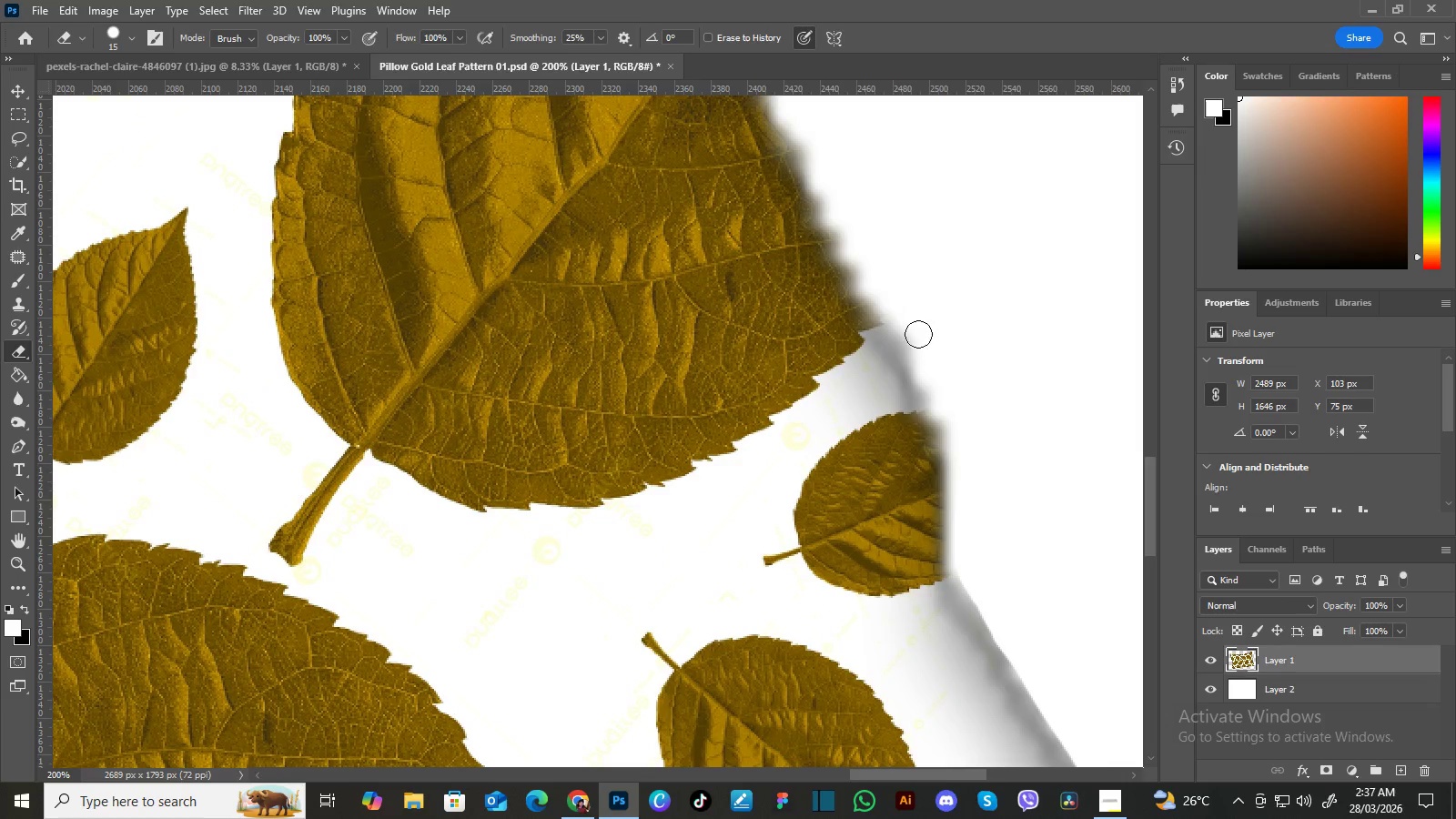 
left_click_drag(start_coordinate=[921, 183], to_coordinate=[958, 349])
 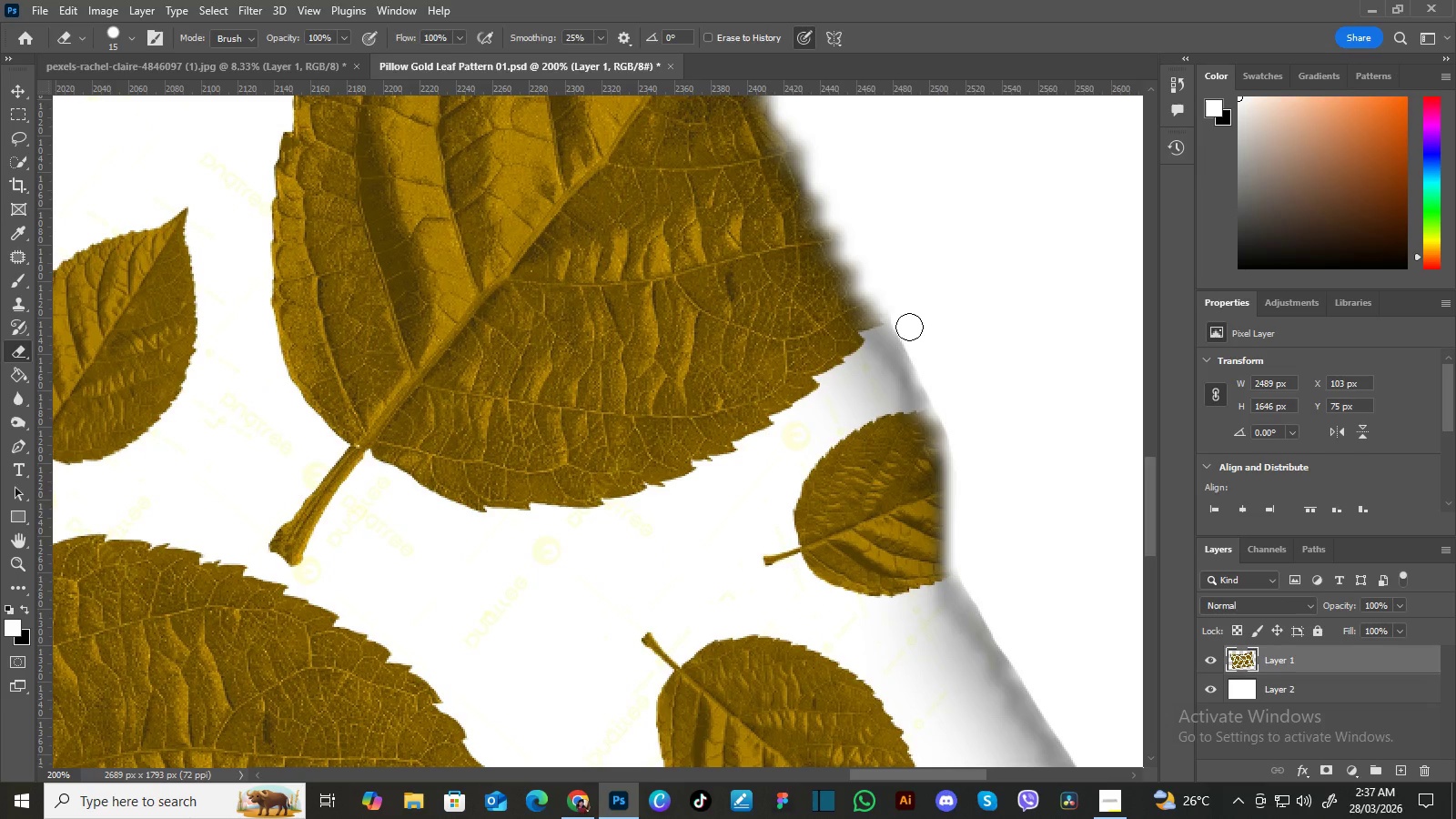 
hold_key(key=Space, duration=0.52)
 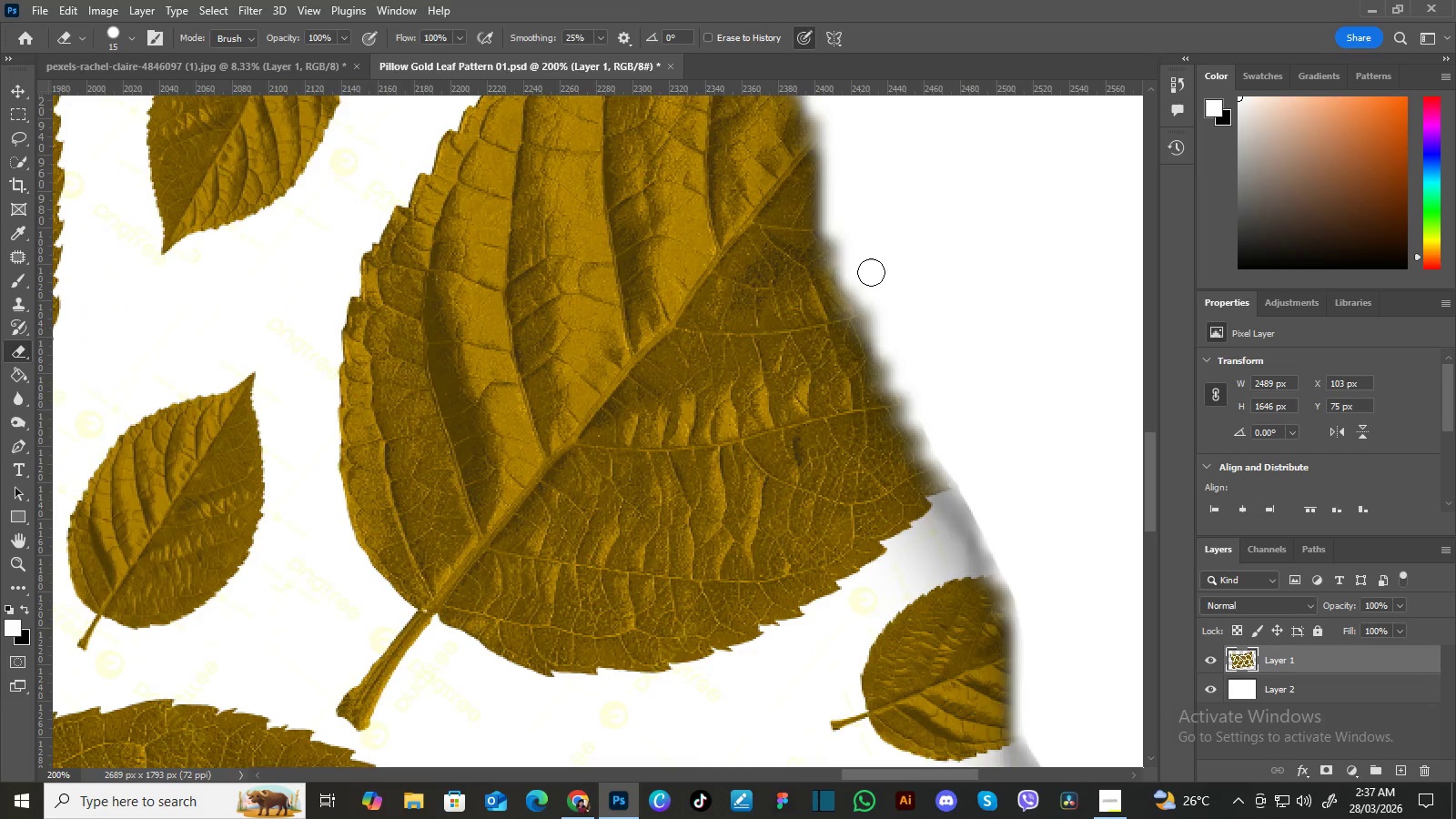 
left_click_drag(start_coordinate=[865, 201], to_coordinate=[933, 366])
 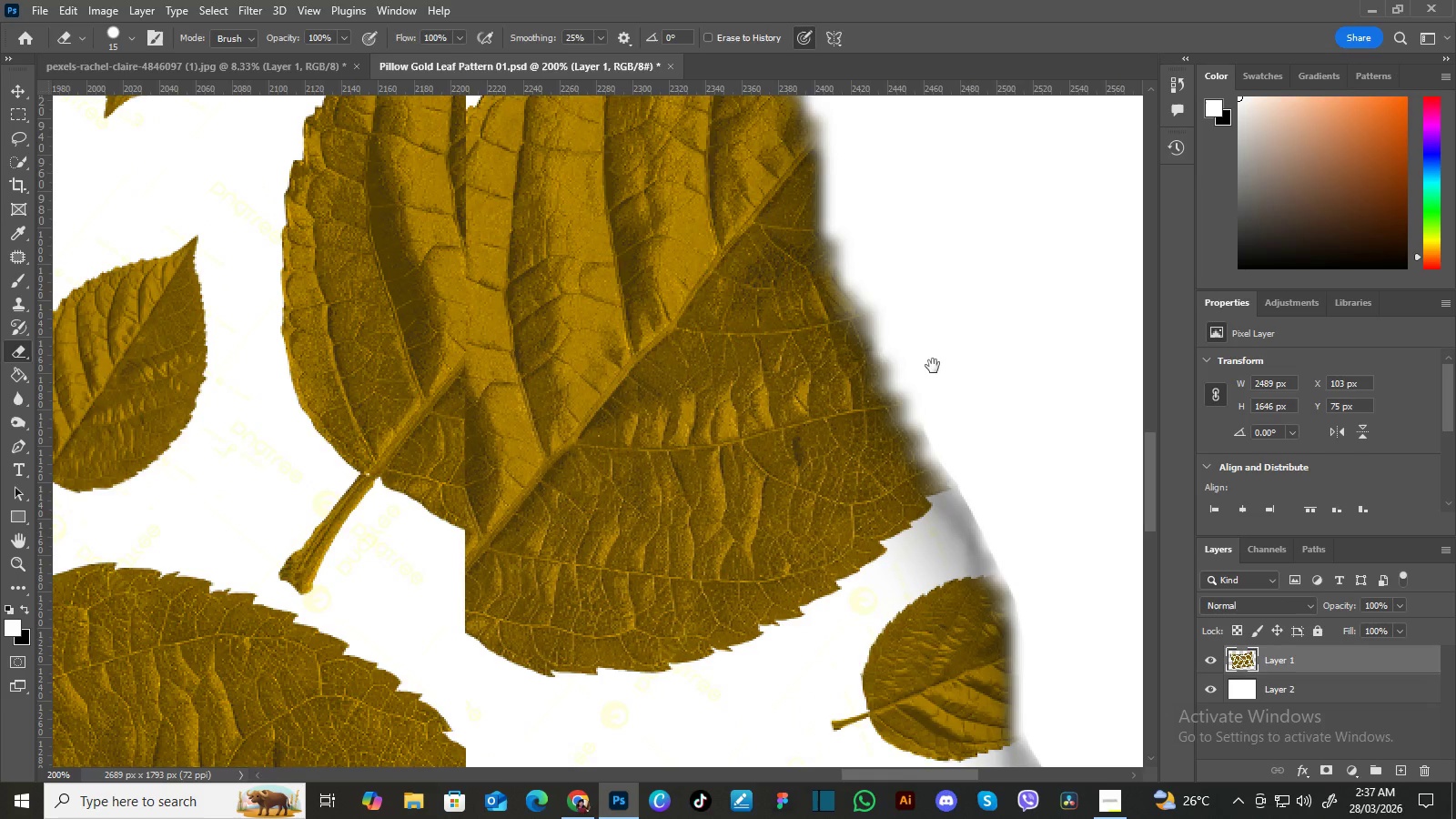 
hold_key(key=Space, duration=4.25)
 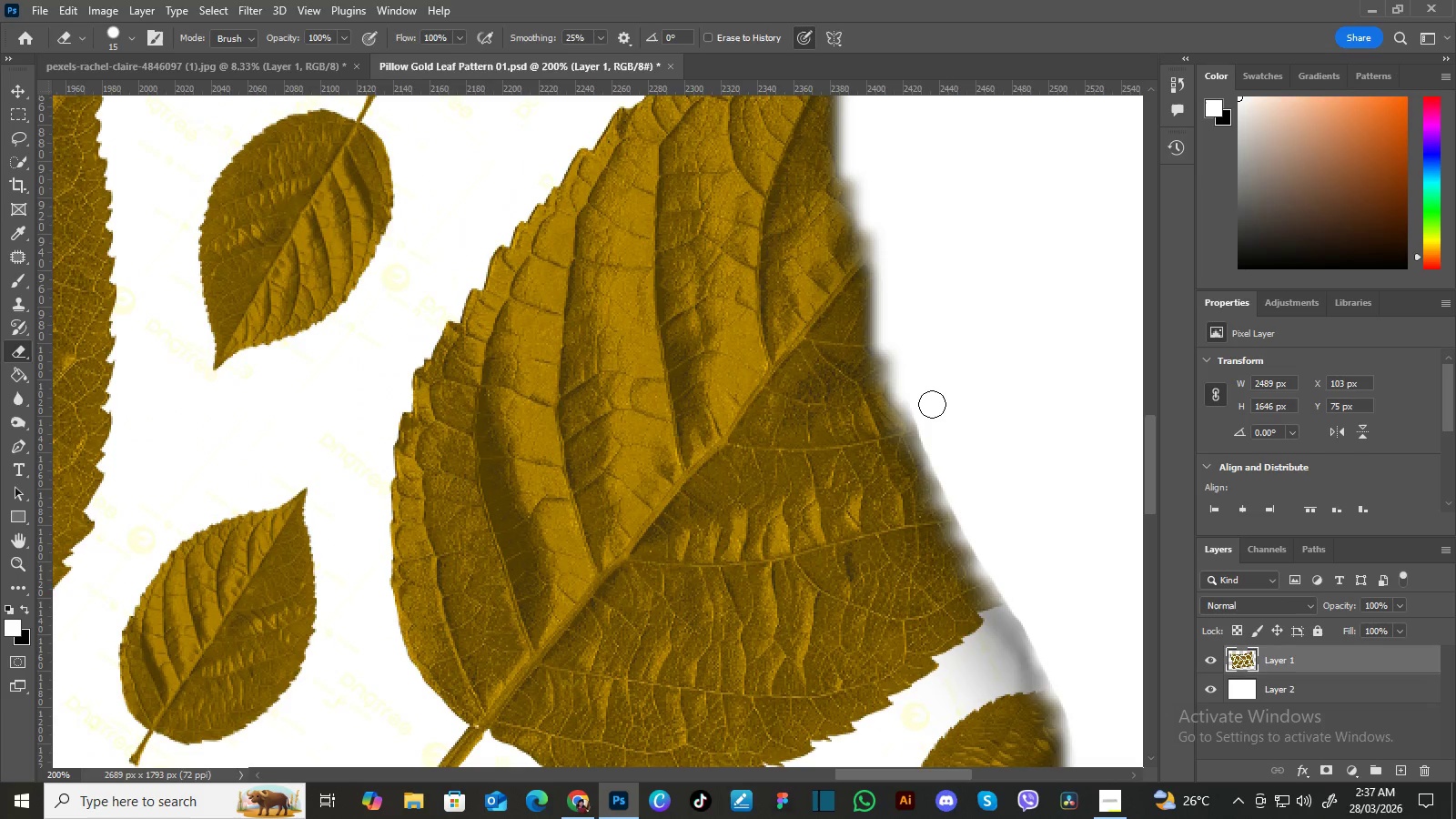 
hold_key(key=Space, duration=0.47)
 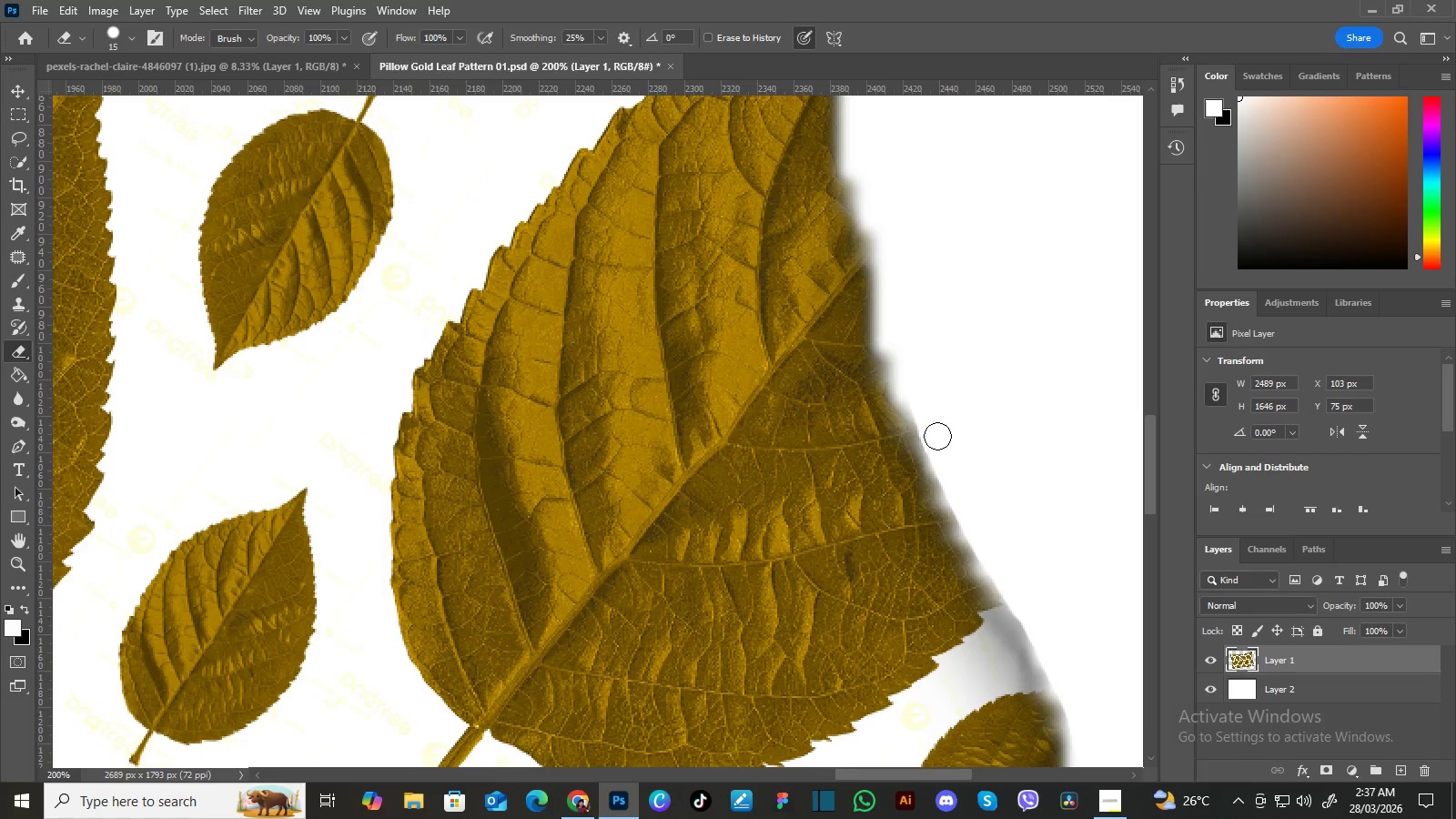 
left_click_drag(start_coordinate=[890, 289], to_coordinate=[942, 405])
 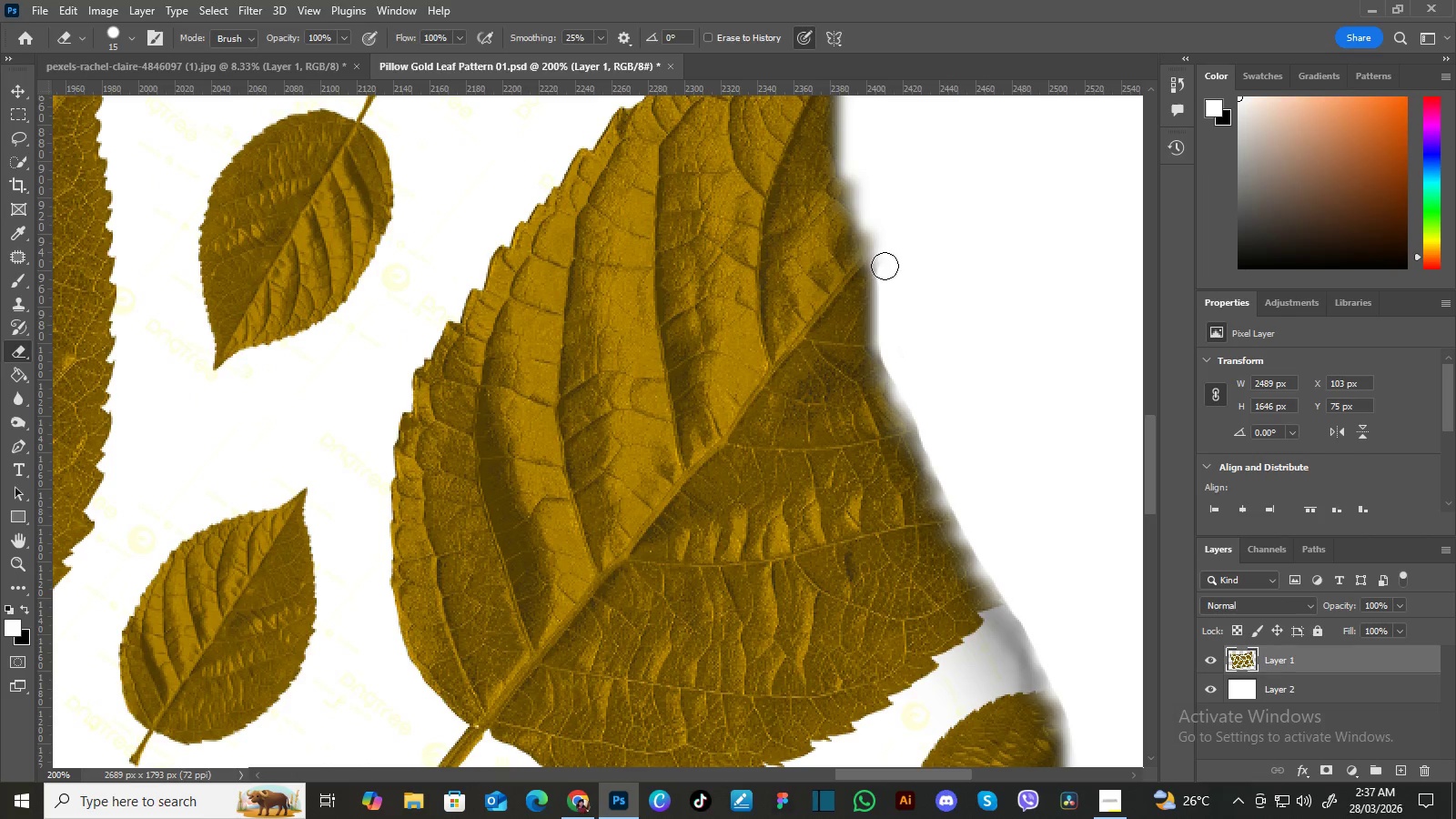 
hold_key(key=Space, duration=0.55)
 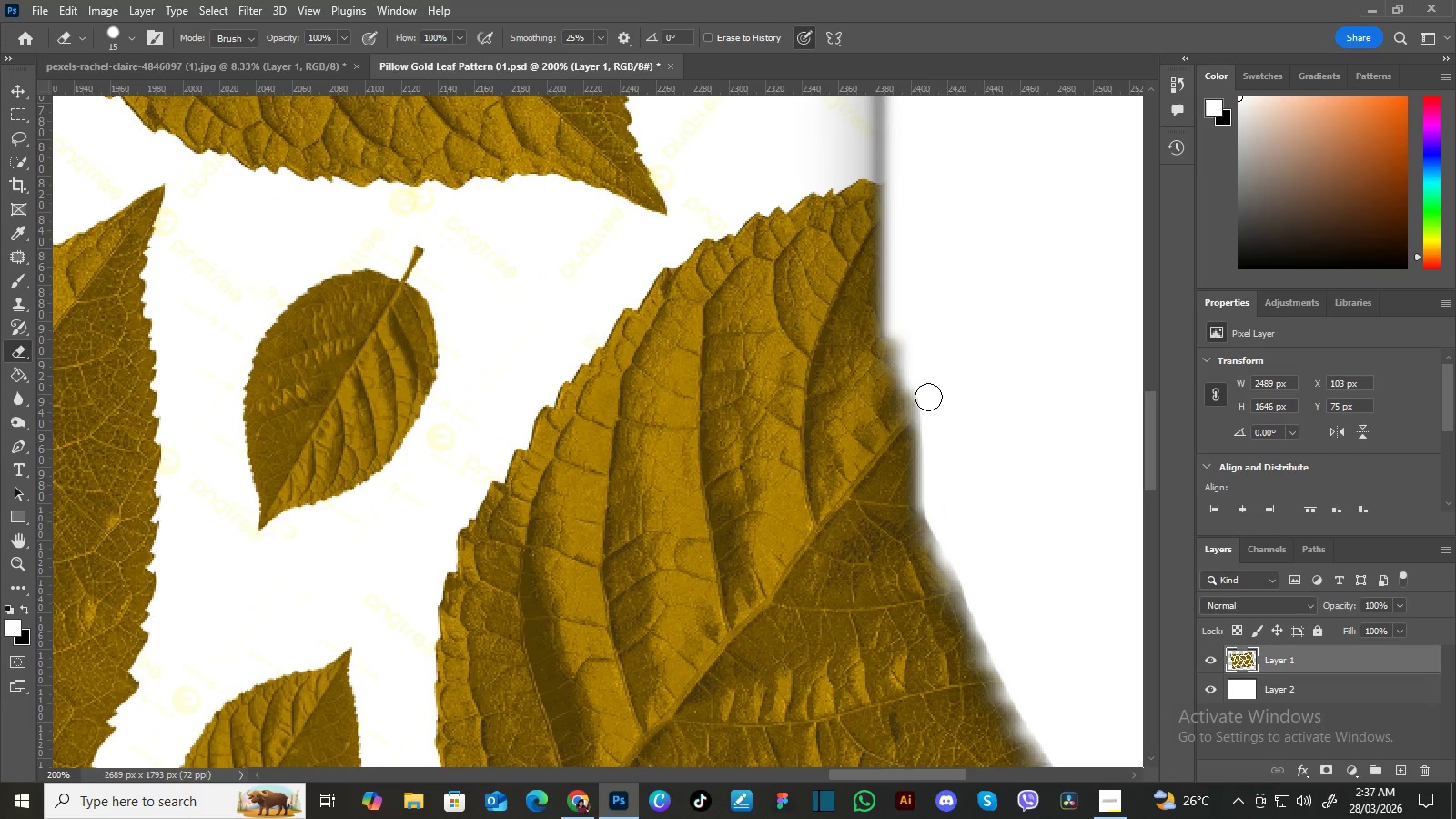 
left_click_drag(start_coordinate=[882, 180], to_coordinate=[926, 340])
 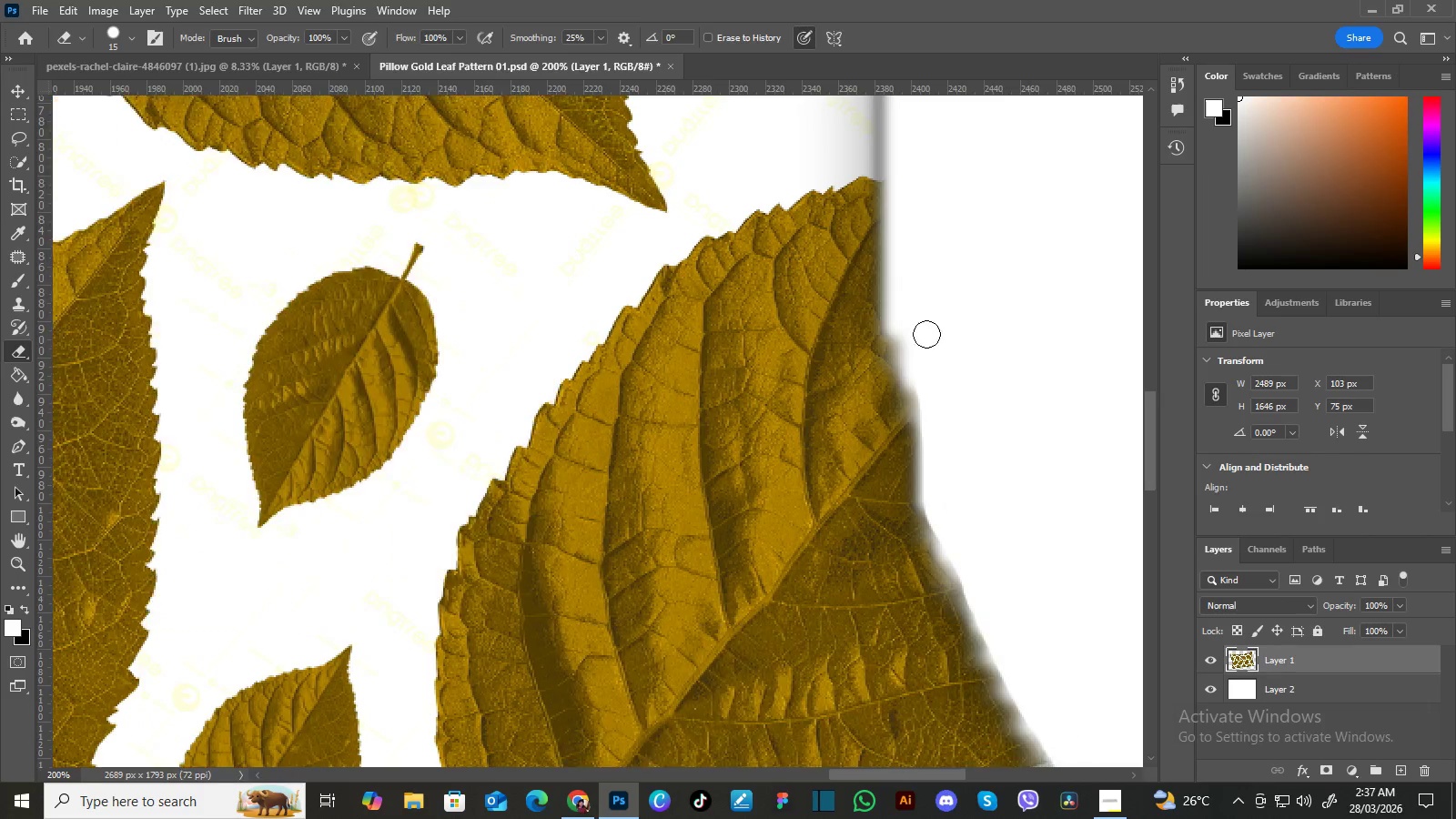 
hold_key(key=Space, duration=3.02)
 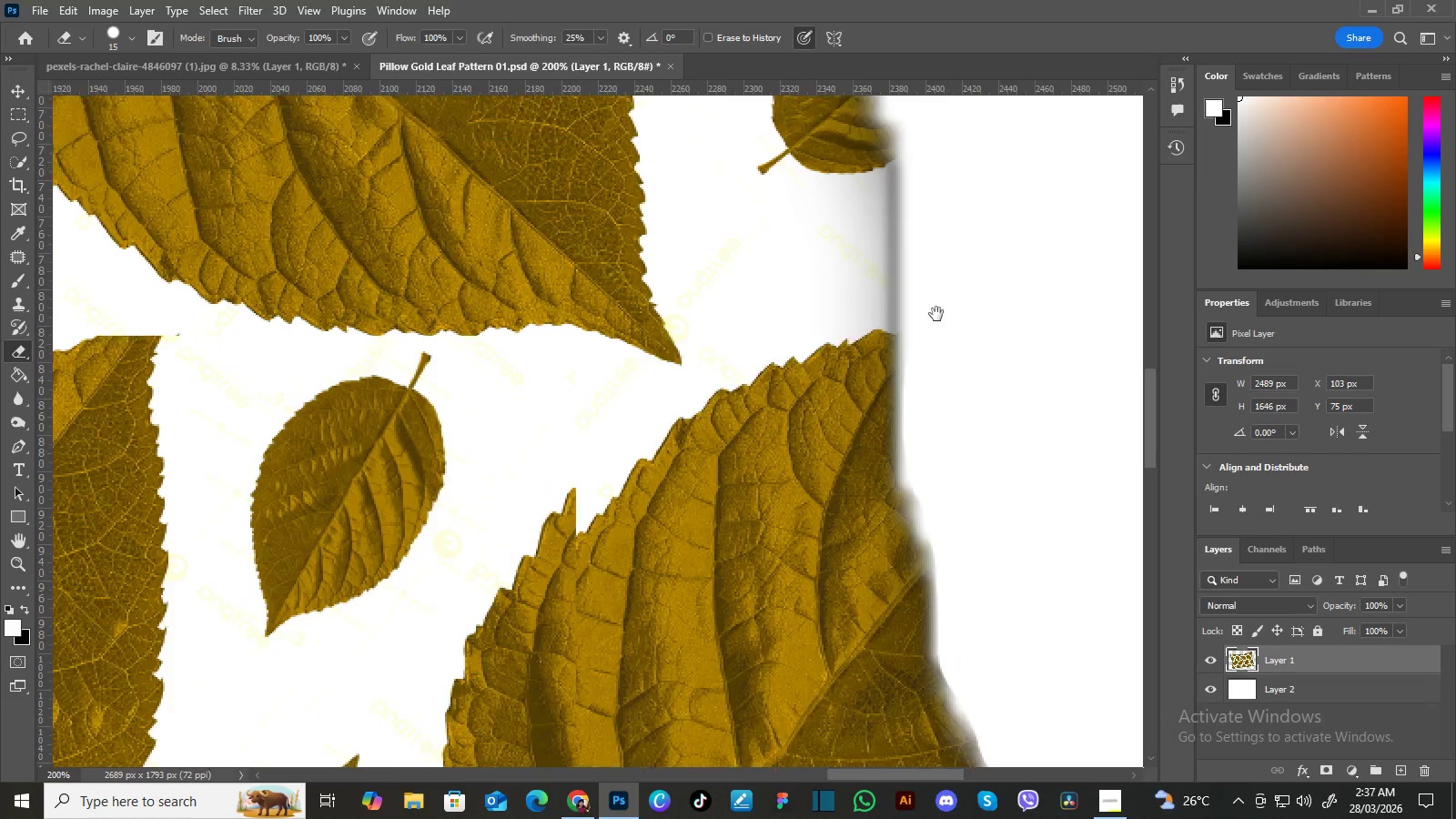 
hold_key(key=Space, duration=0.7)
 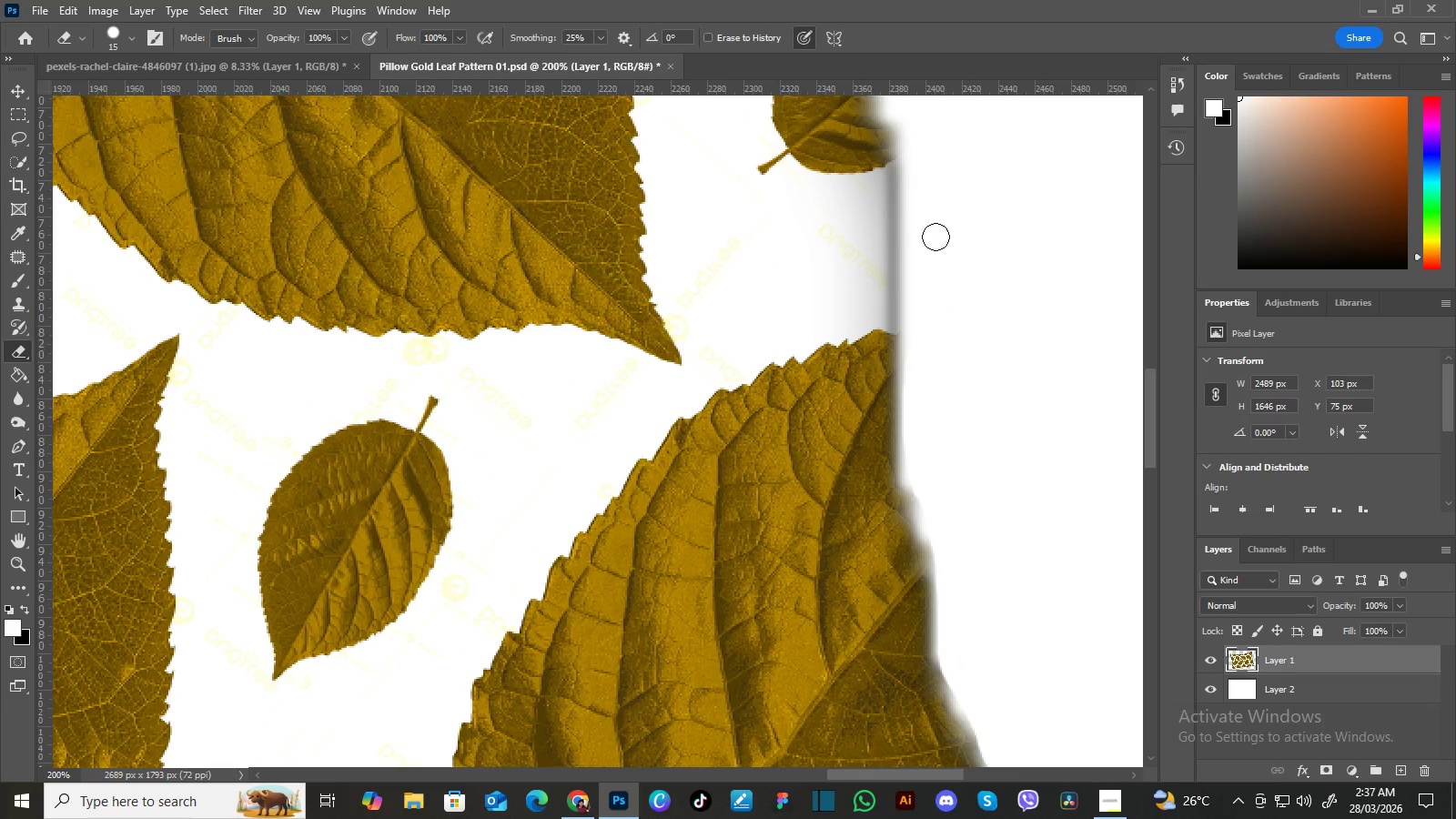 
left_click_drag(start_coordinate=[922, 163], to_coordinate=[936, 314])
 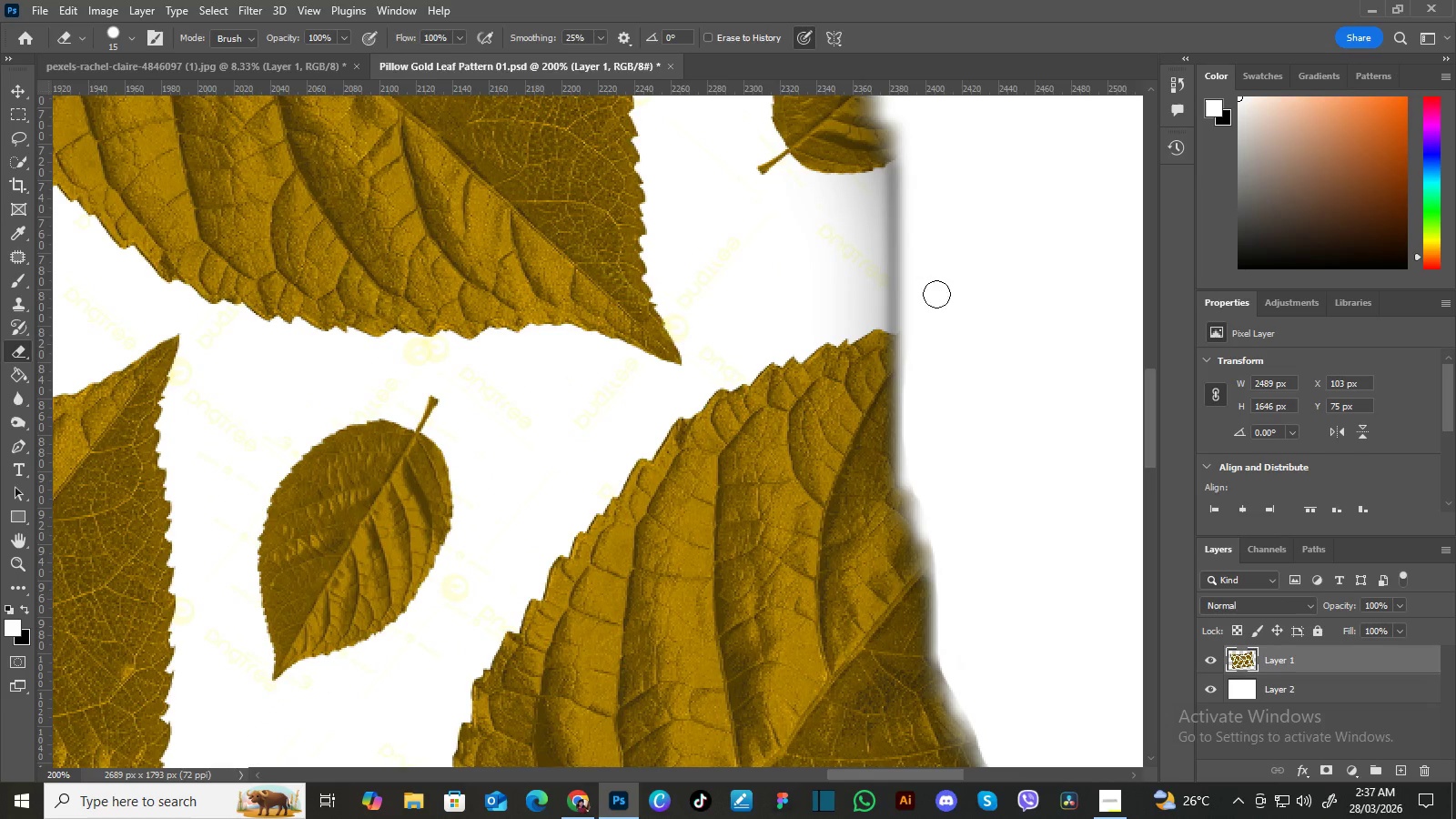 
hold_key(key=Space, duration=0.84)
 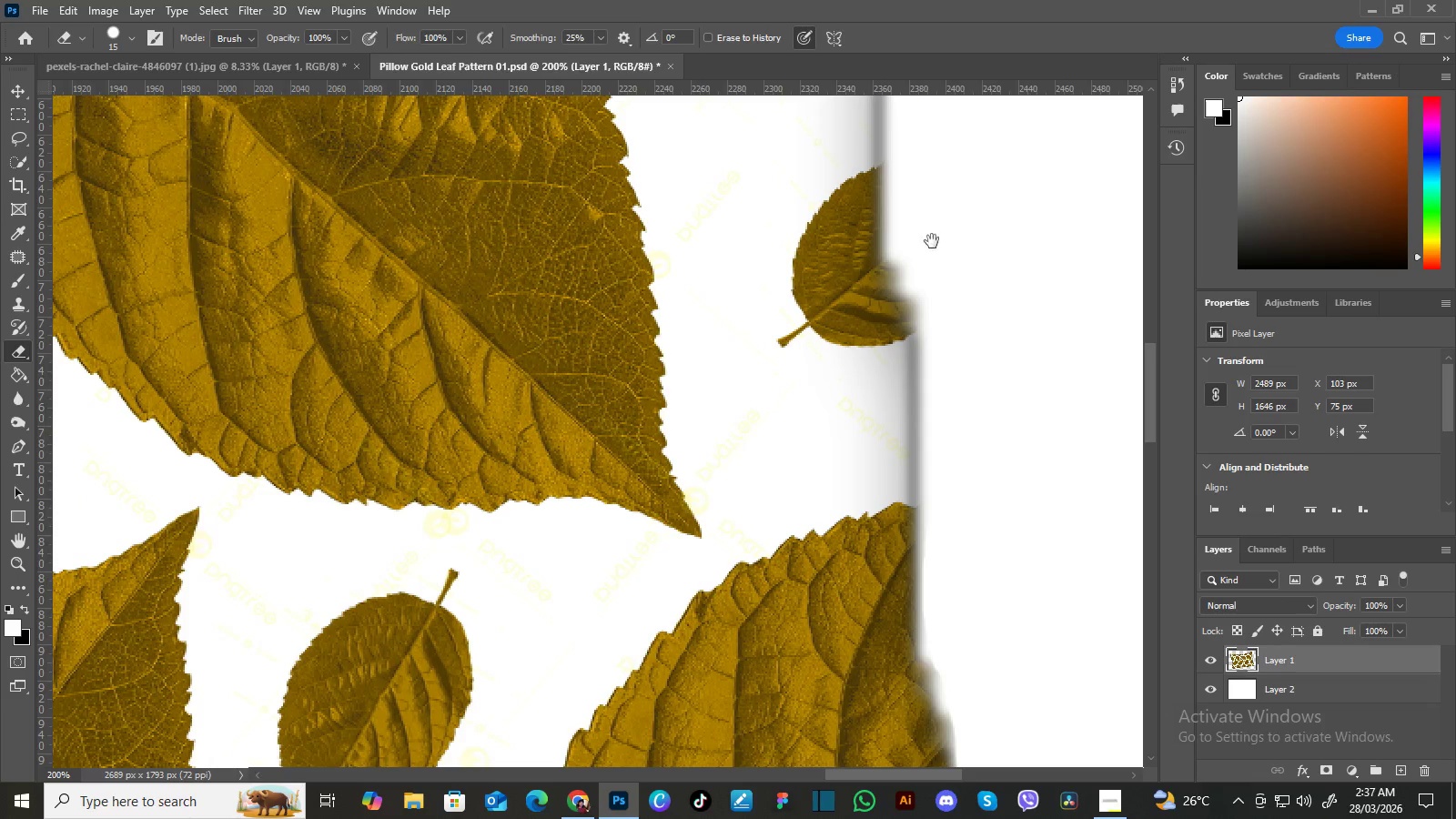 
left_click_drag(start_coordinate=[934, 184], to_coordinate=[954, 357])
 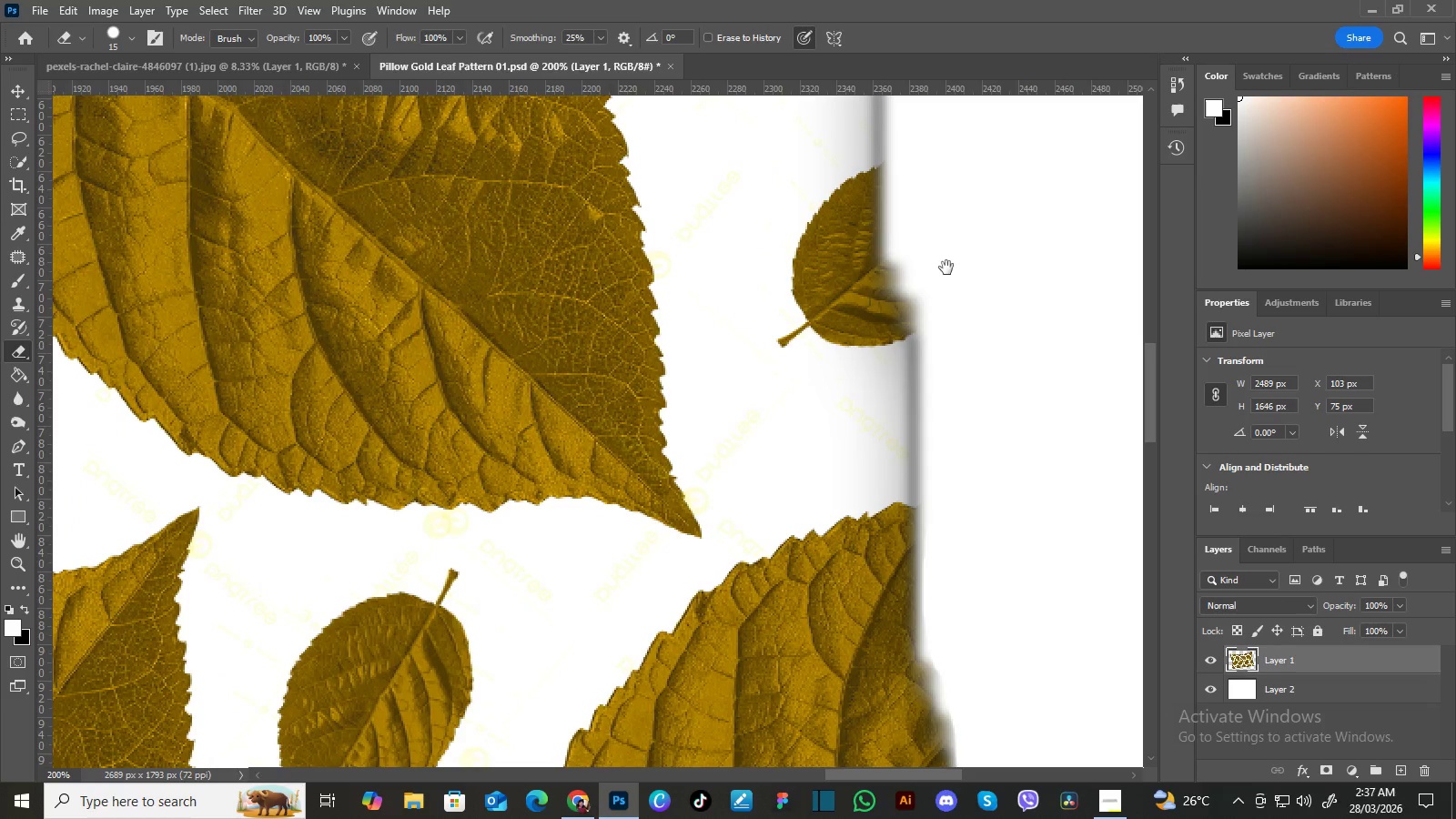 
hold_key(key=Space, duration=1.5)
 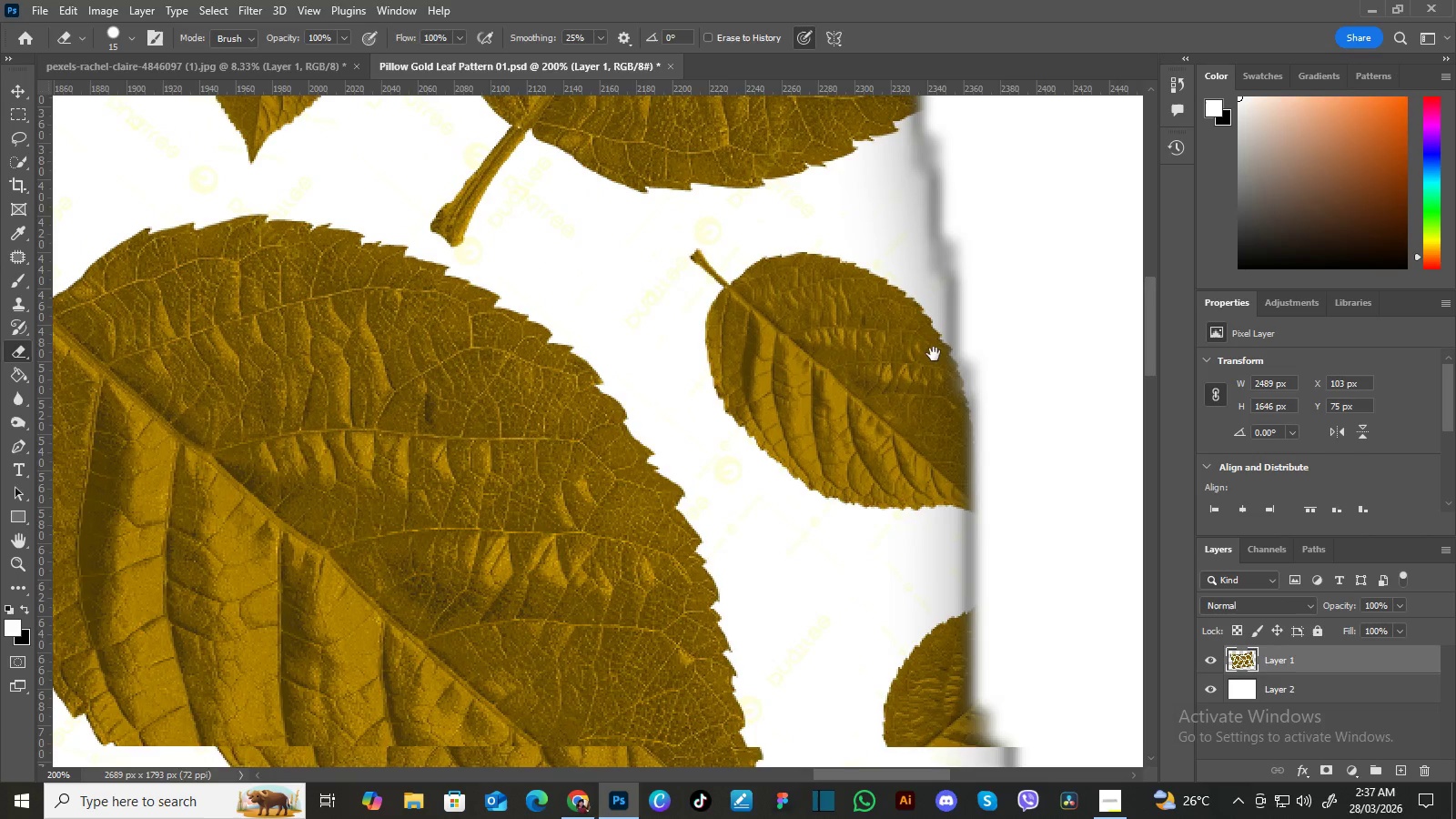 
left_click_drag(start_coordinate=[933, 209], to_coordinate=[983, 412])
 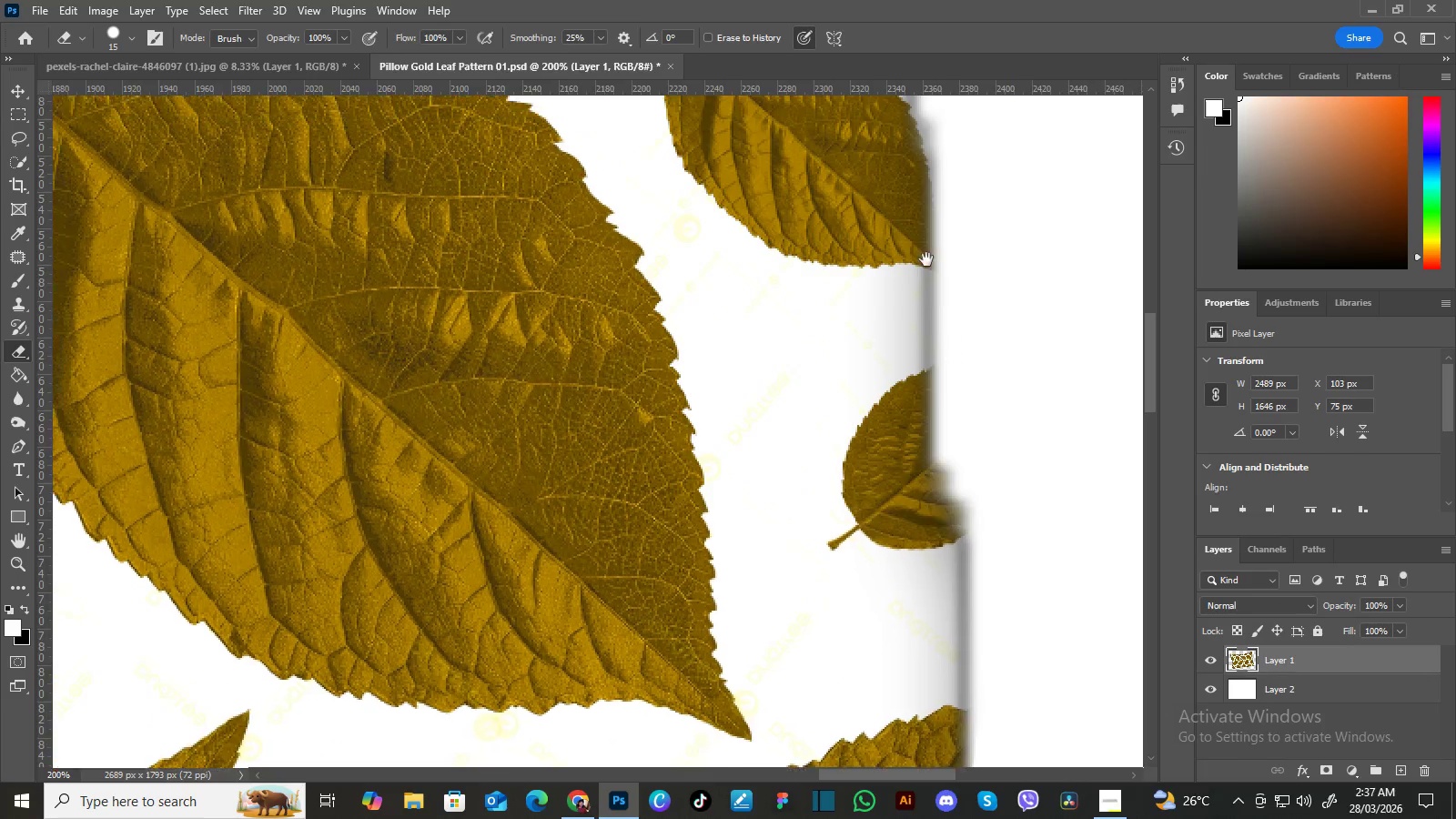 
left_click_drag(start_coordinate=[926, 259], to_coordinate=[974, 392])
 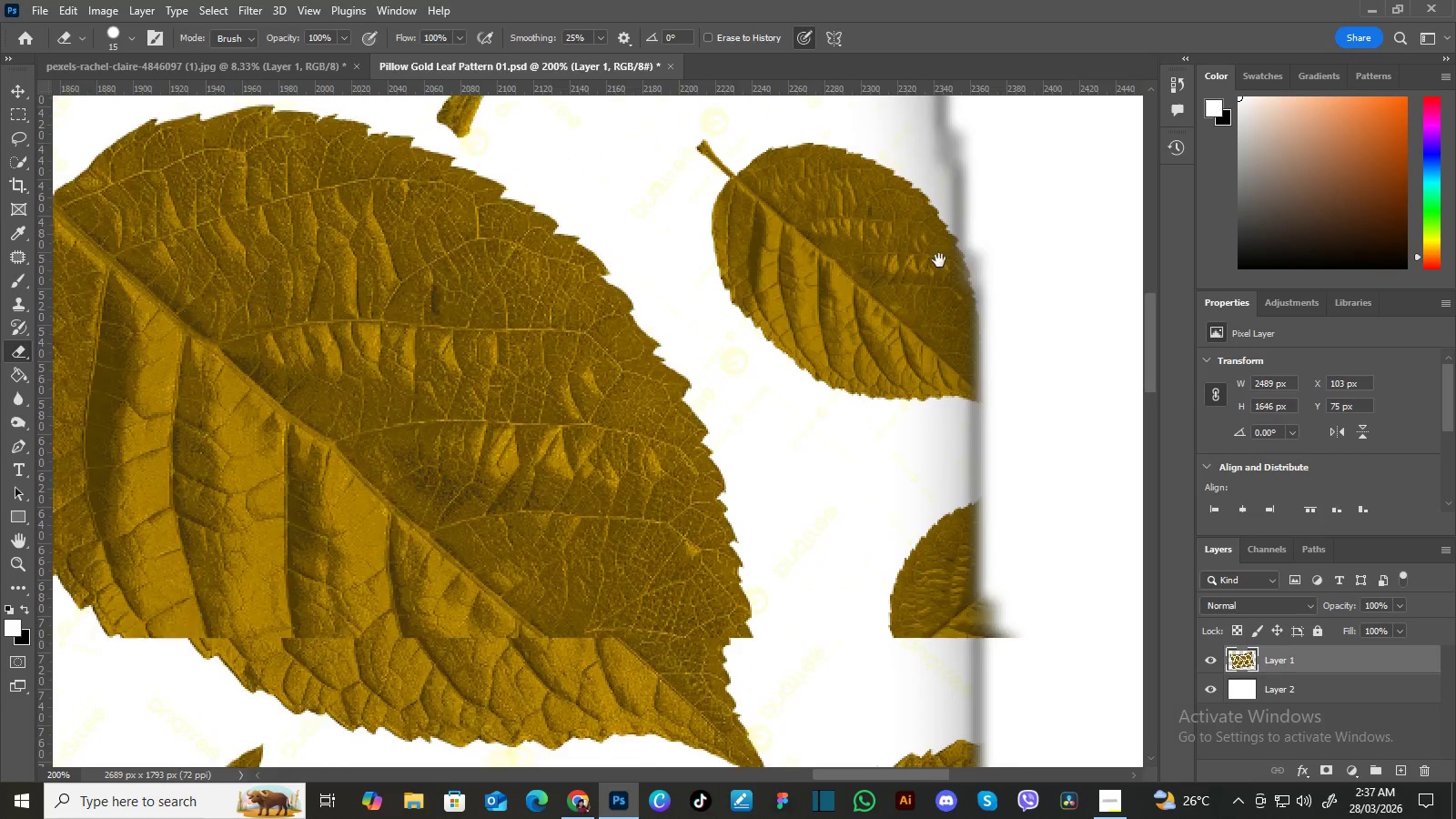 
hold_key(key=Space, duration=1.05)
 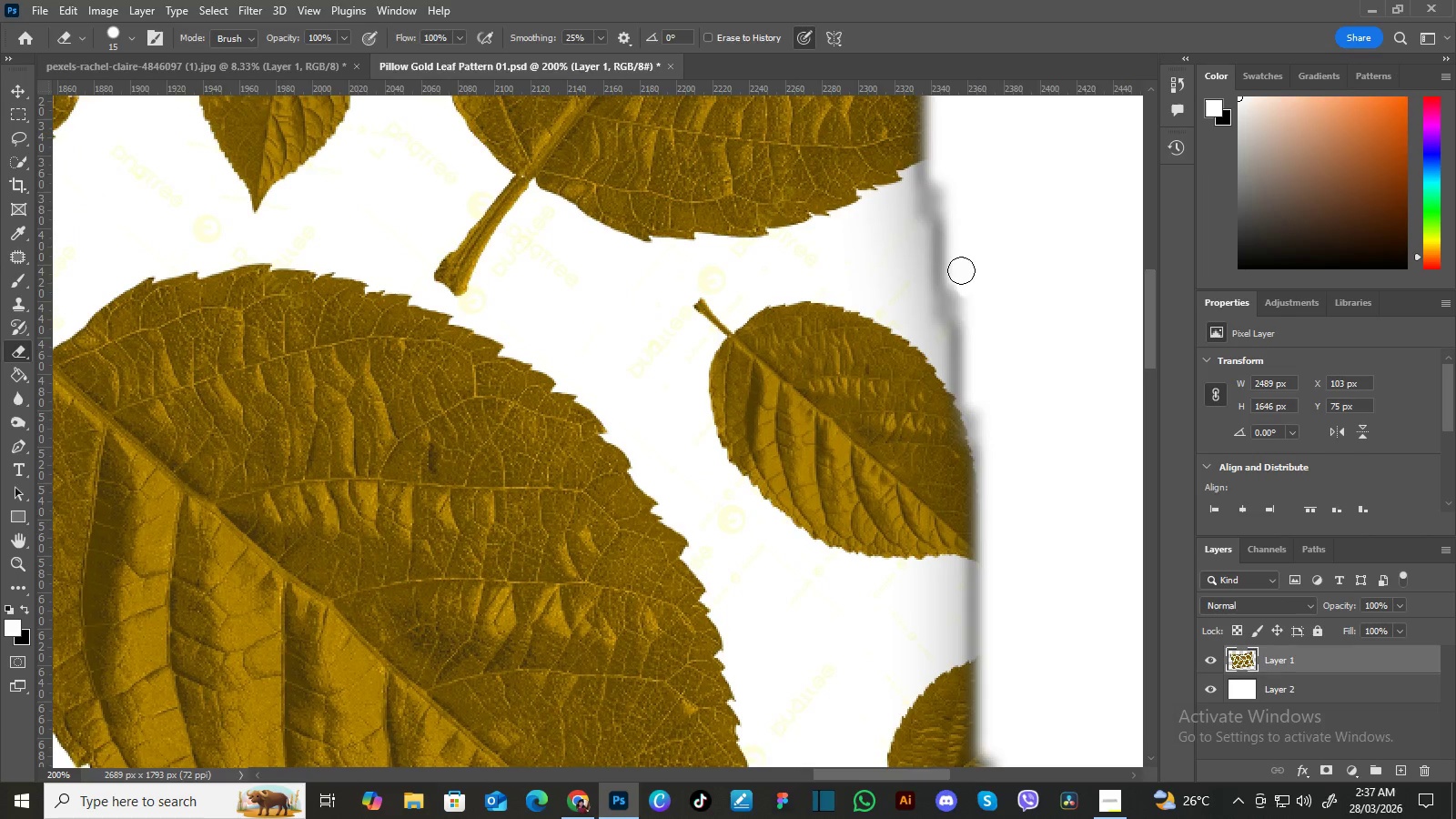 
left_click_drag(start_coordinate=[940, 245], to_coordinate=[934, 354])
 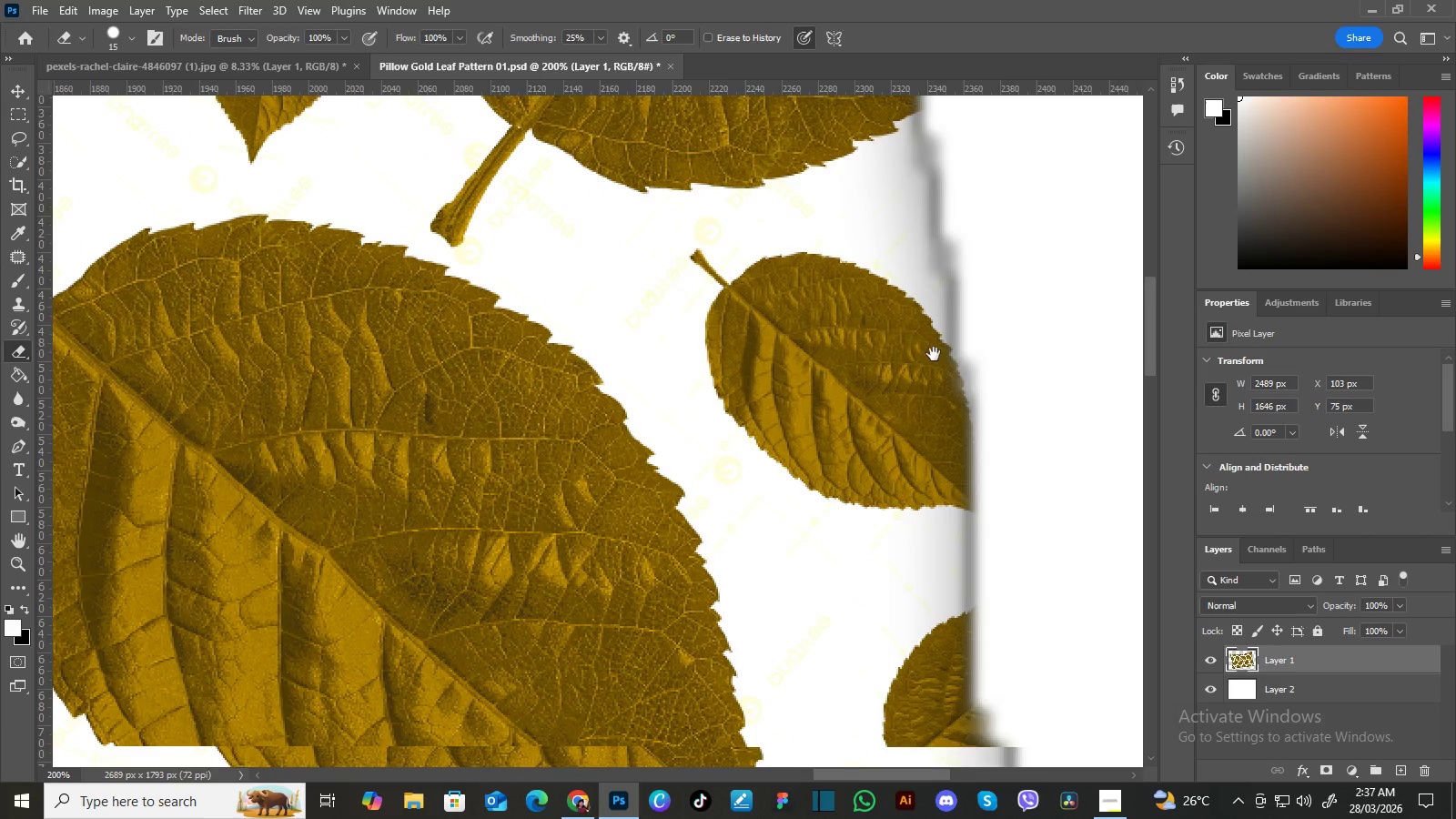 
left_click_drag(start_coordinate=[940, 264], to_coordinate=[944, 313])
 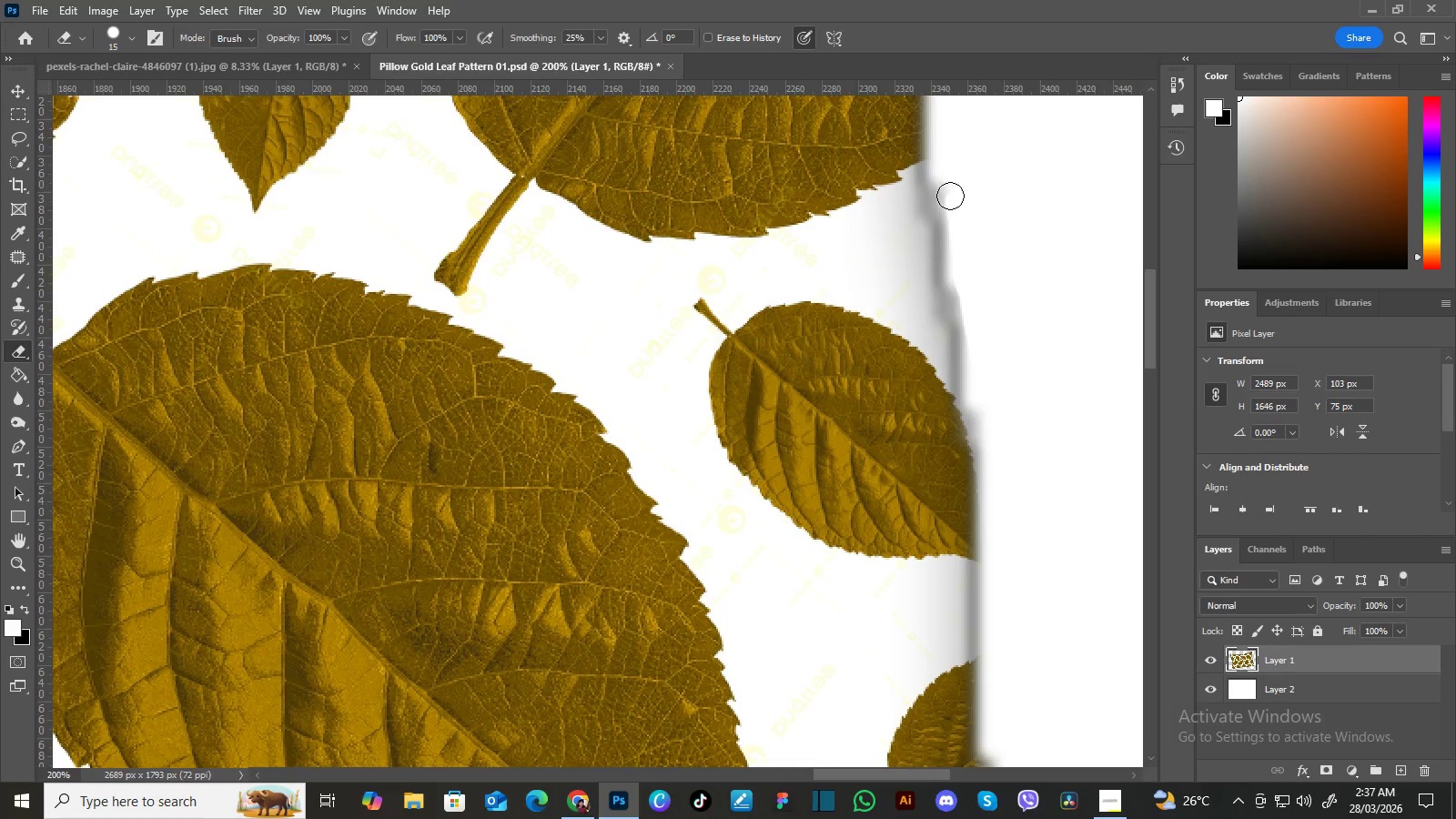 
hold_key(key=Space, duration=1.5)
 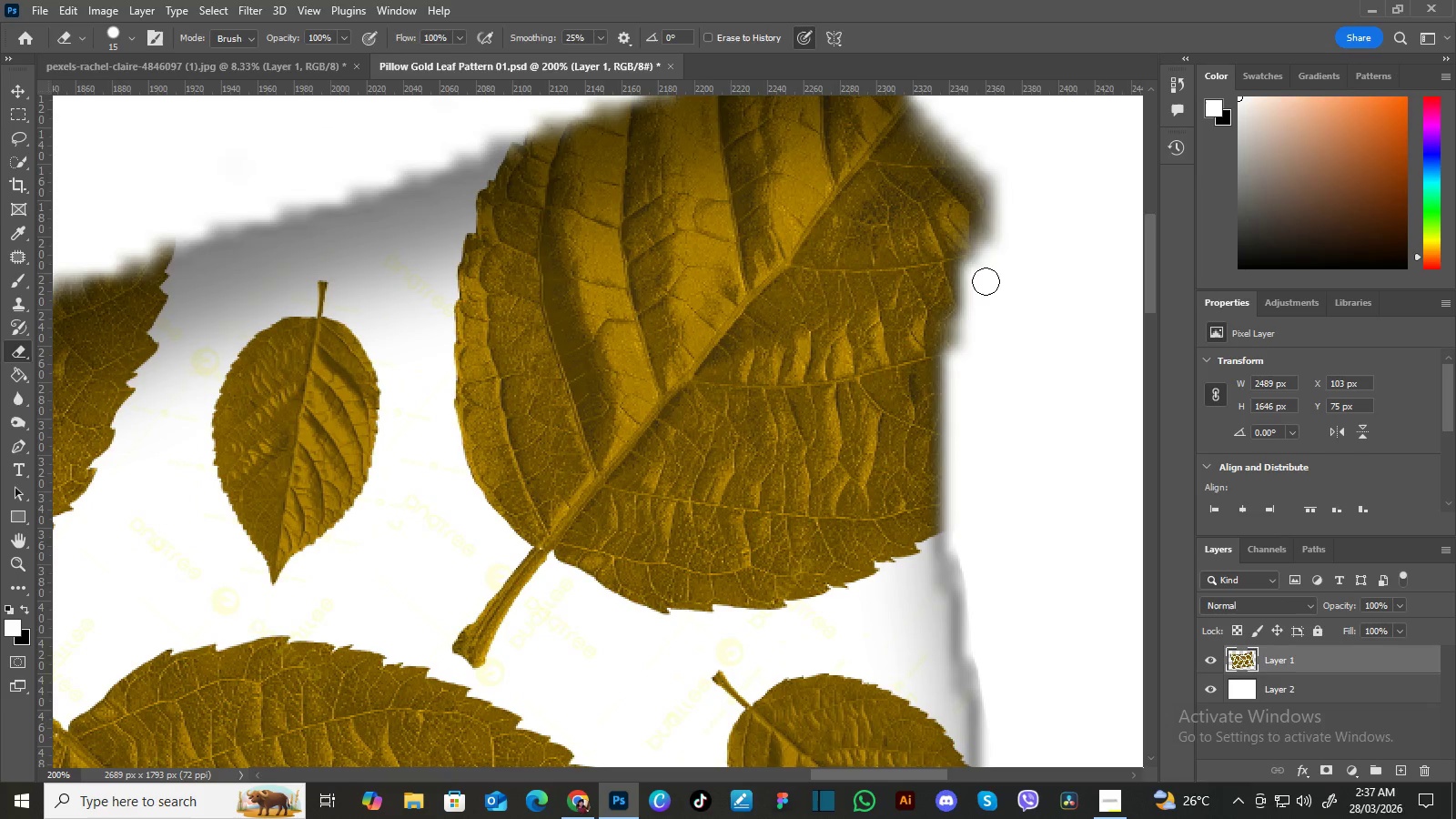 
left_click_drag(start_coordinate=[943, 158], to_coordinate=[992, 354])
 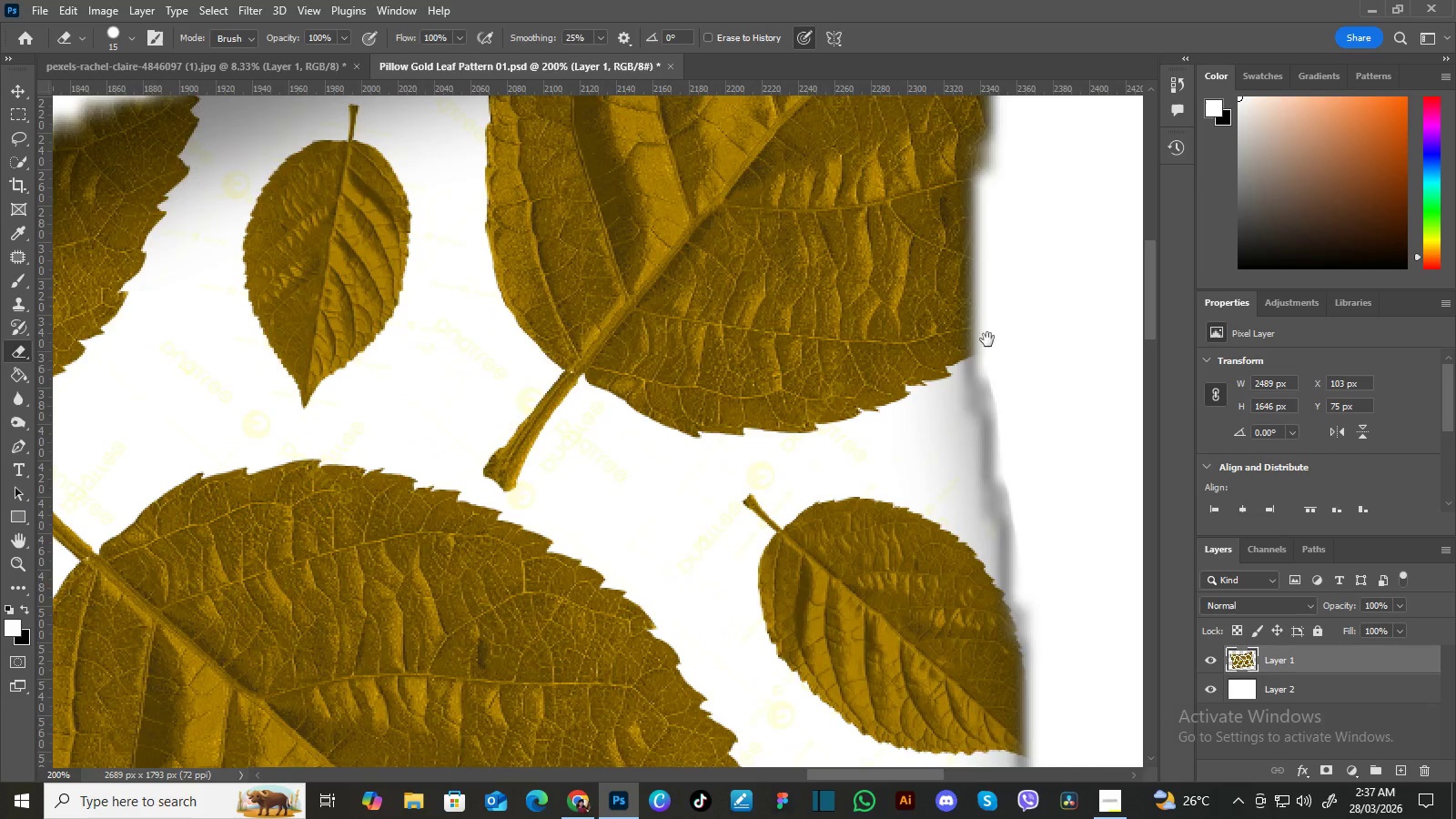 
left_click_drag(start_coordinate=[972, 238], to_coordinate=[984, 349])
 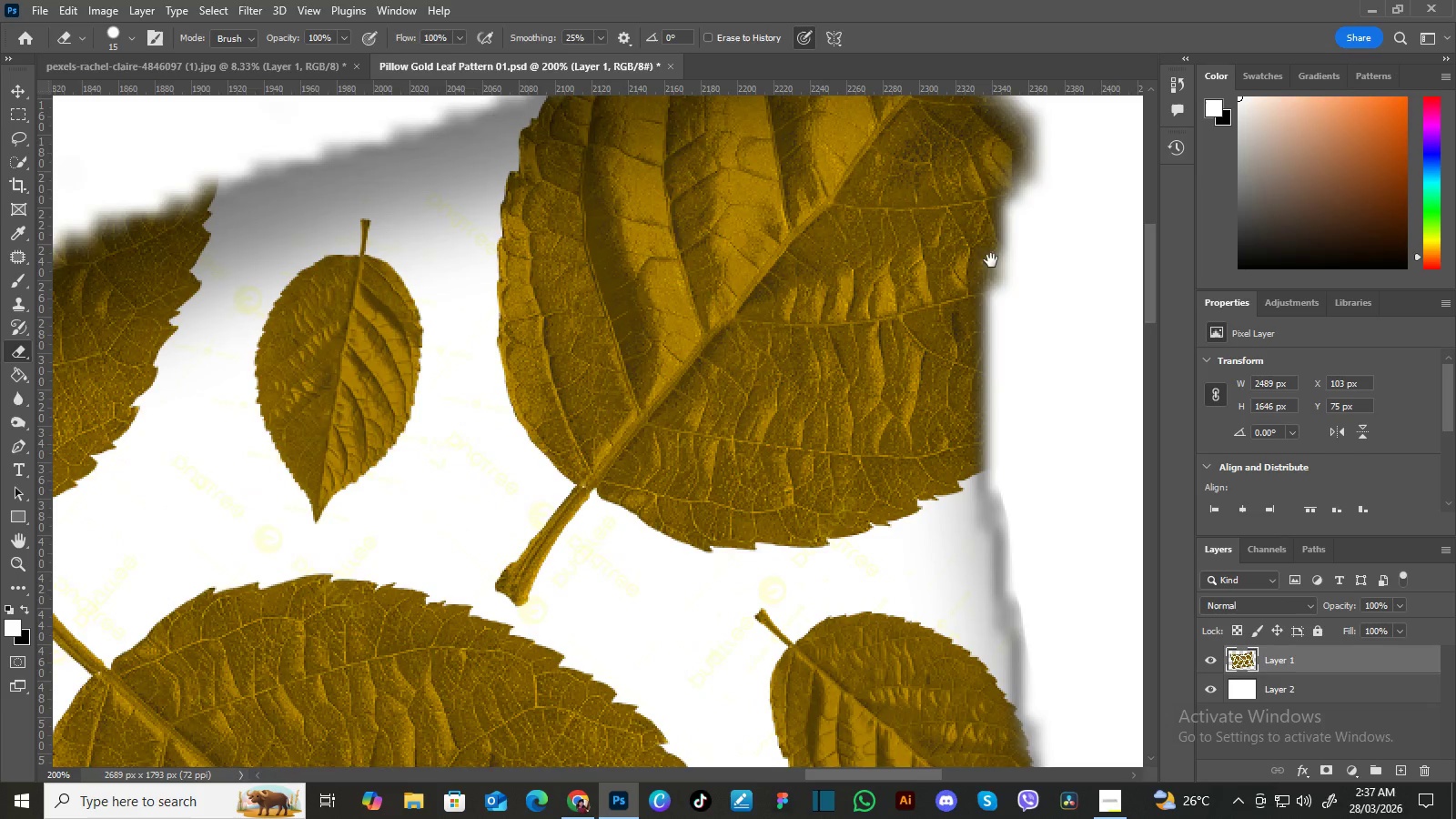 
left_click_drag(start_coordinate=[991, 260], to_coordinate=[948, 326])
 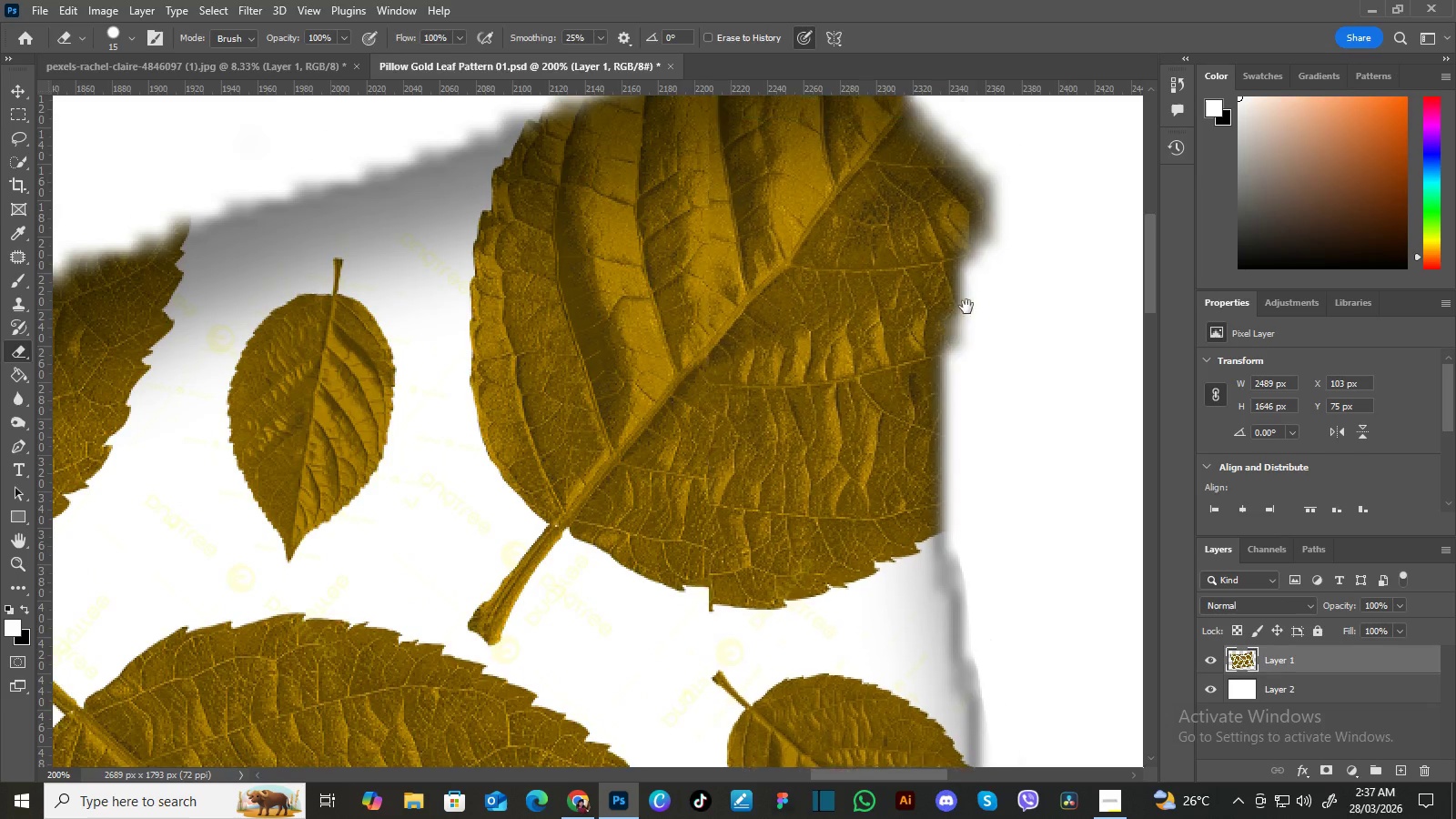 
key(Space)
 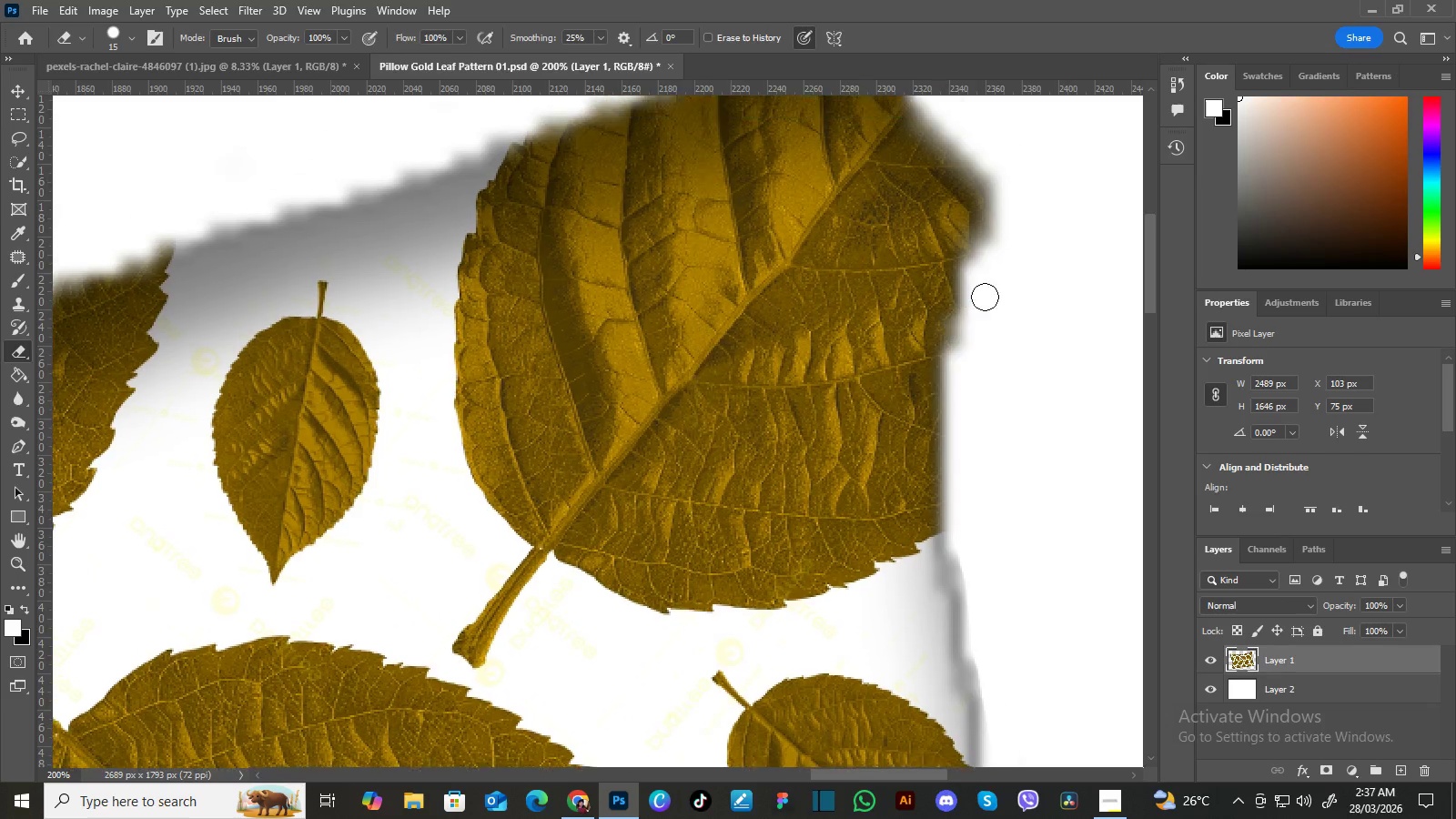 
key(Space)
 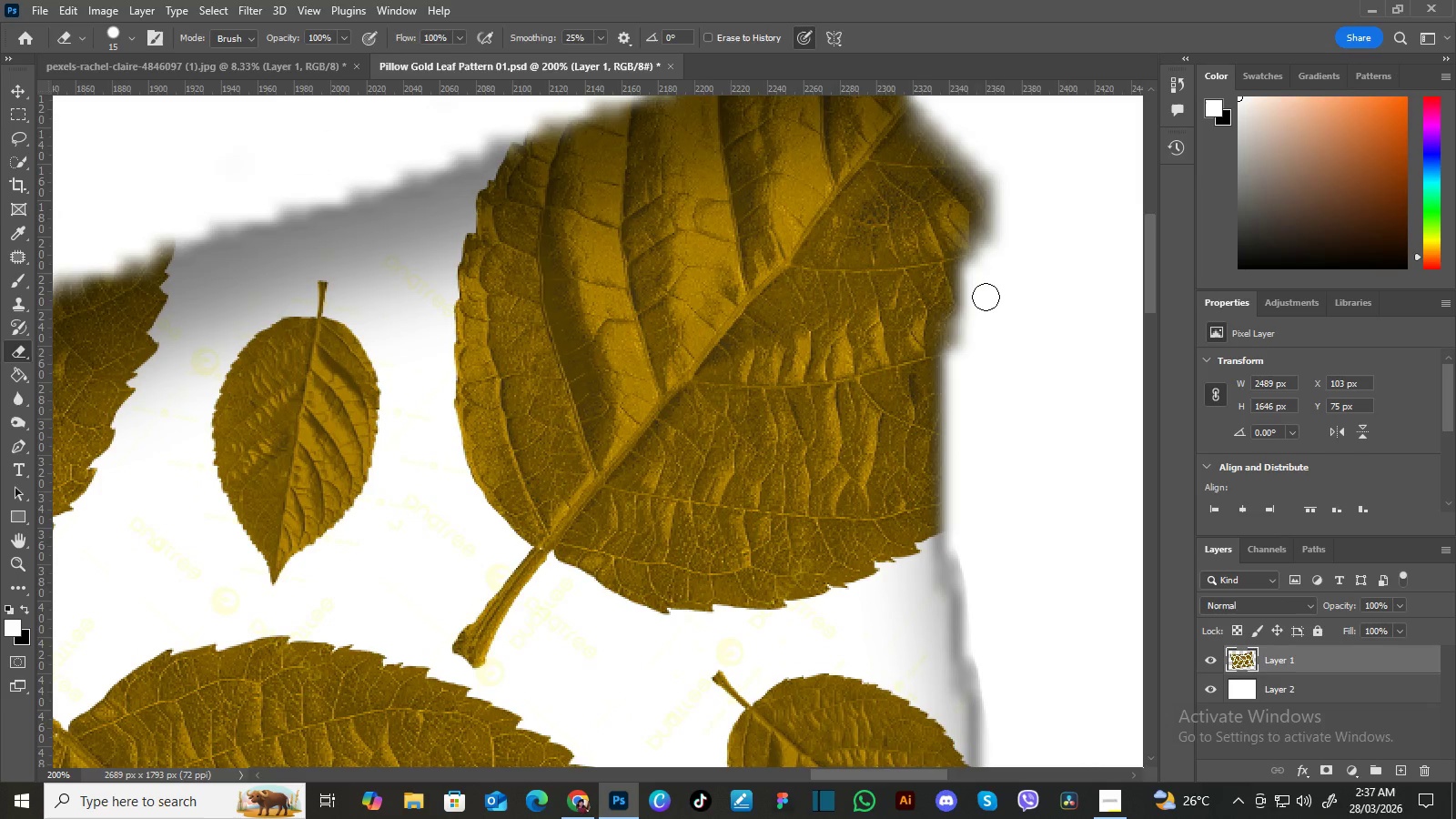 
key(Space)
 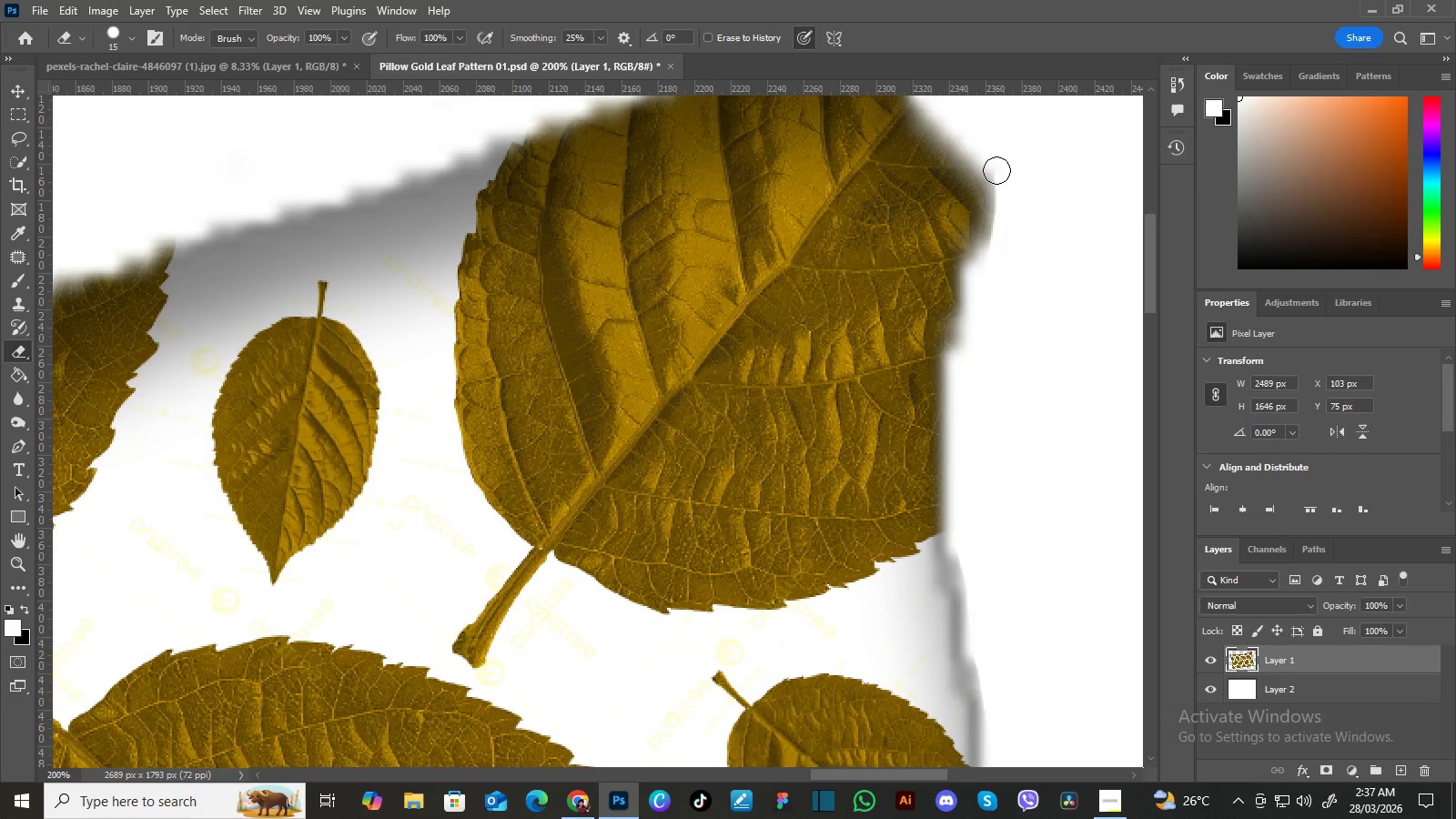 
hold_key(key=Space, duration=0.62)
 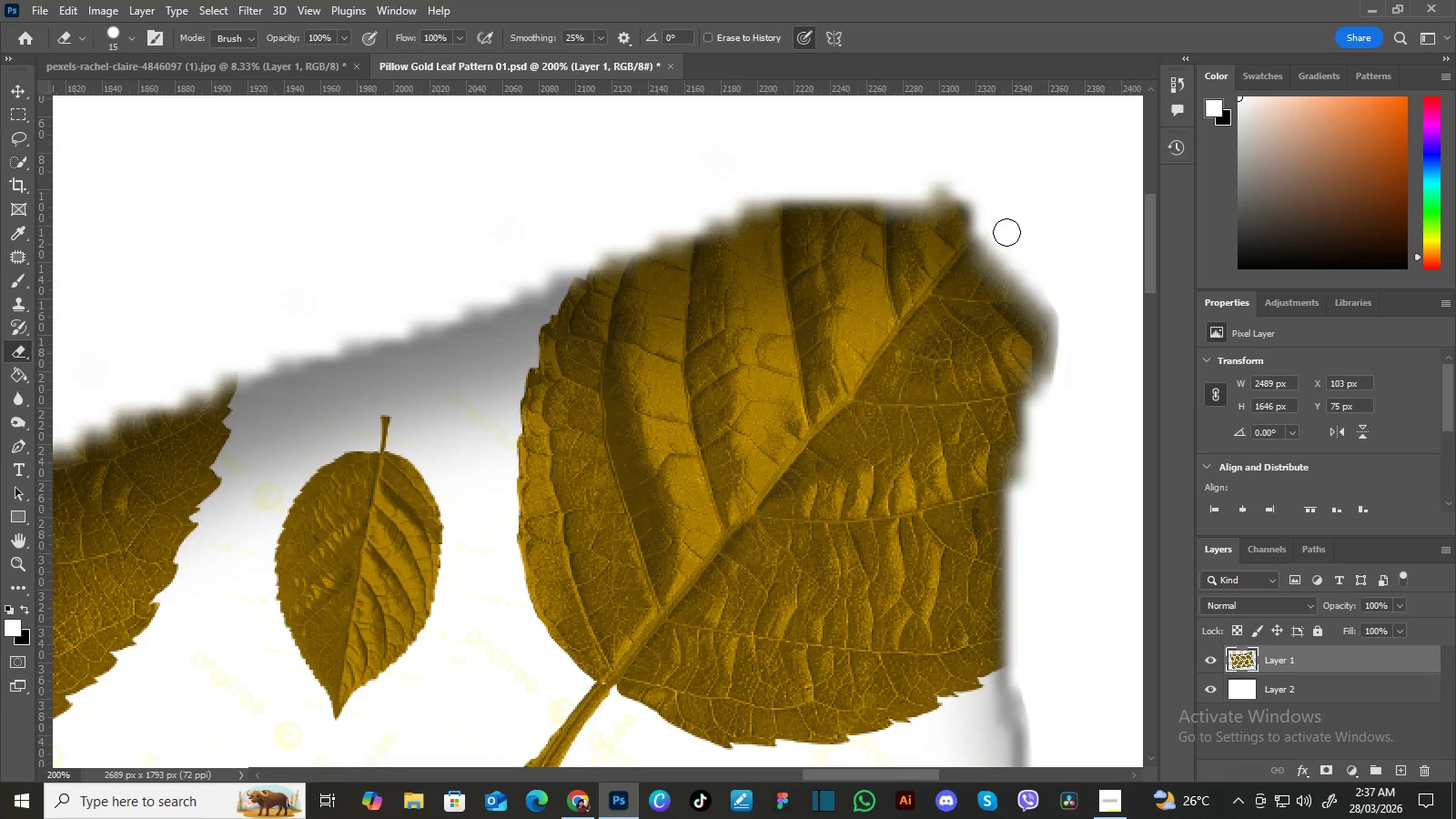 
left_click_drag(start_coordinate=[976, 142], to_coordinate=[1038, 277])
 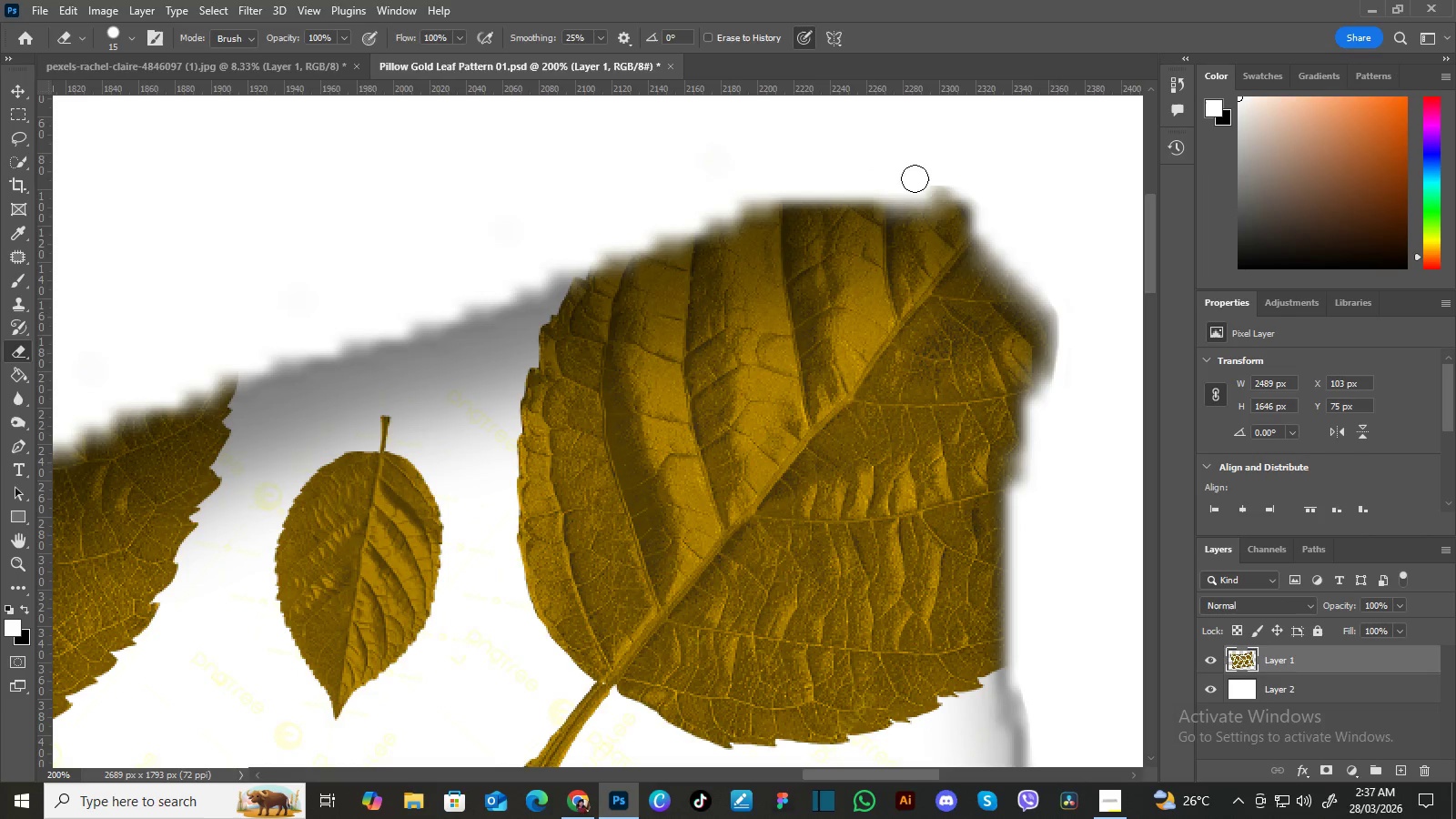 
hold_key(key=Space, duration=0.7)
 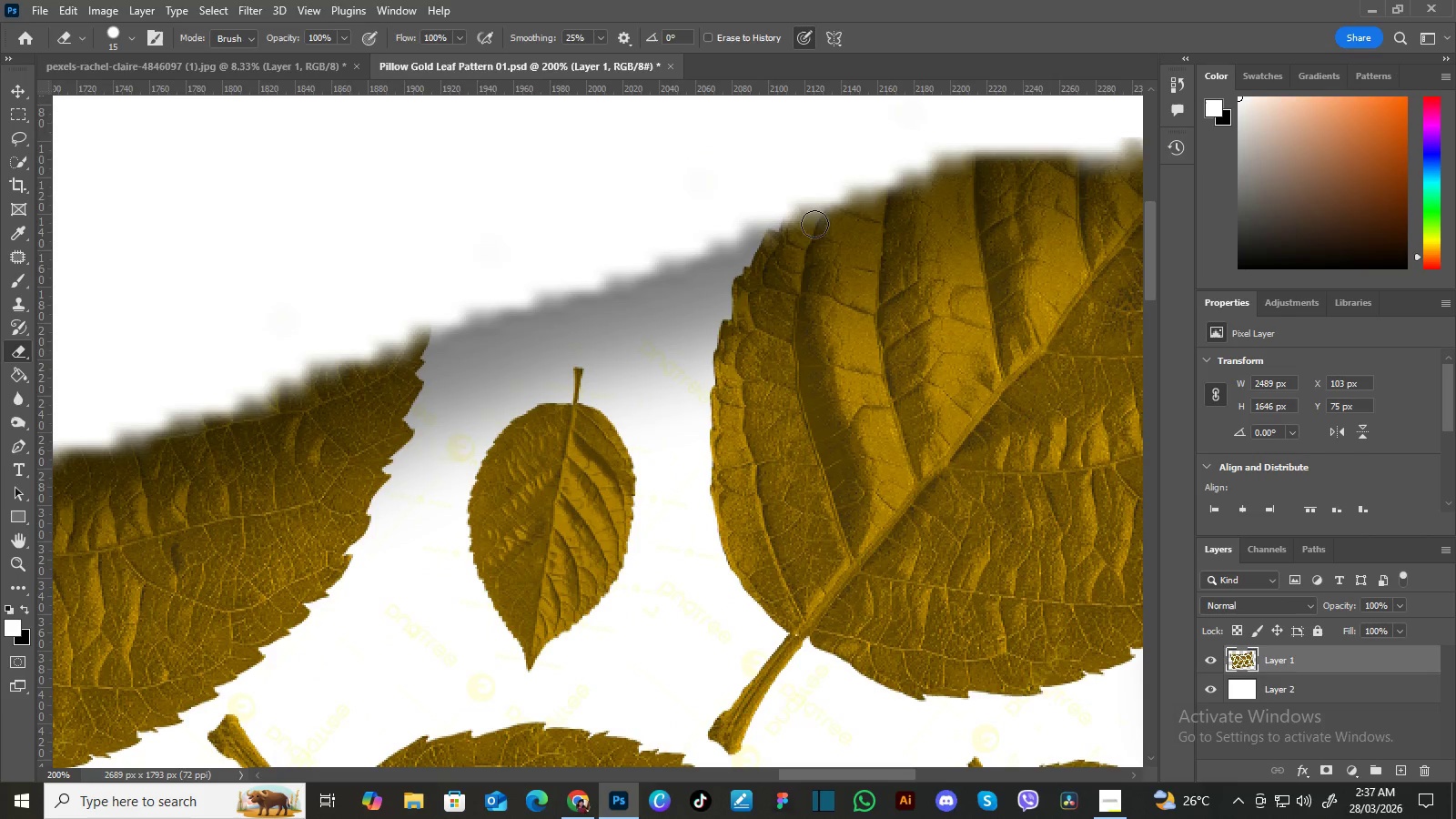 
left_click_drag(start_coordinate=[831, 222], to_coordinate=[1024, 174])
 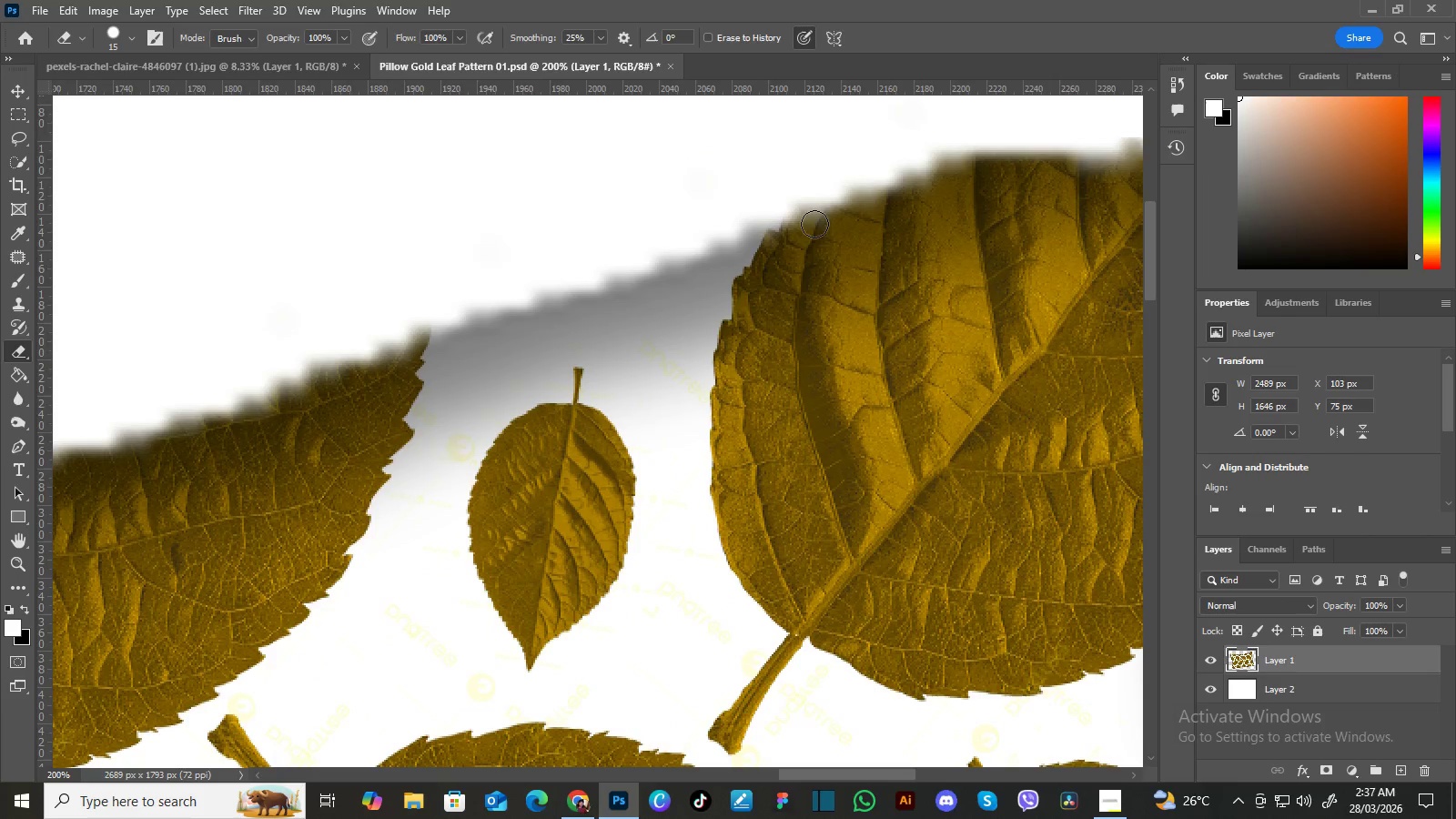 
hold_key(key=Space, duration=0.5)
 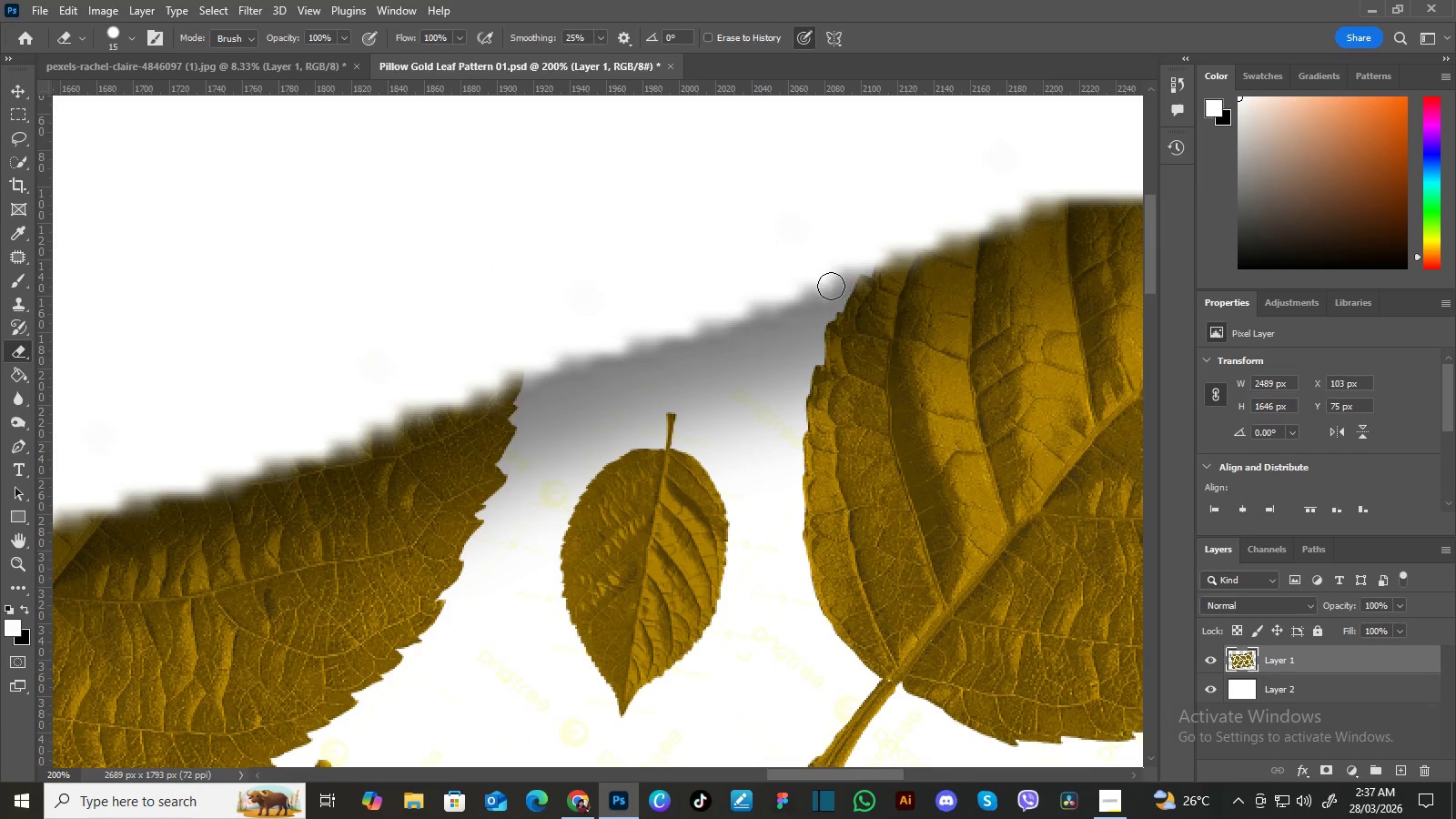 
left_click_drag(start_coordinate=[774, 251], to_coordinate=[867, 298])
 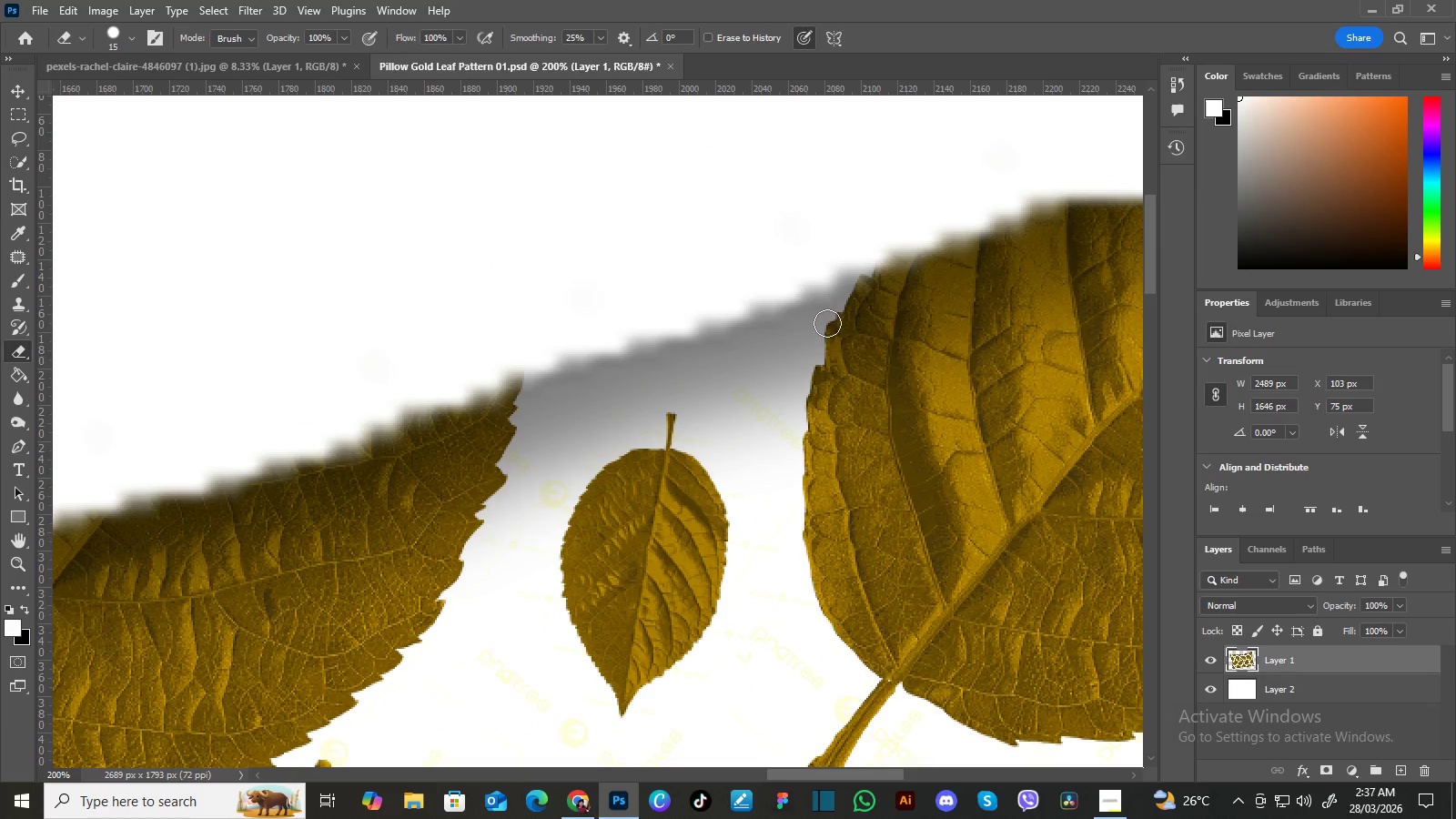 
key(Control+Minus)
 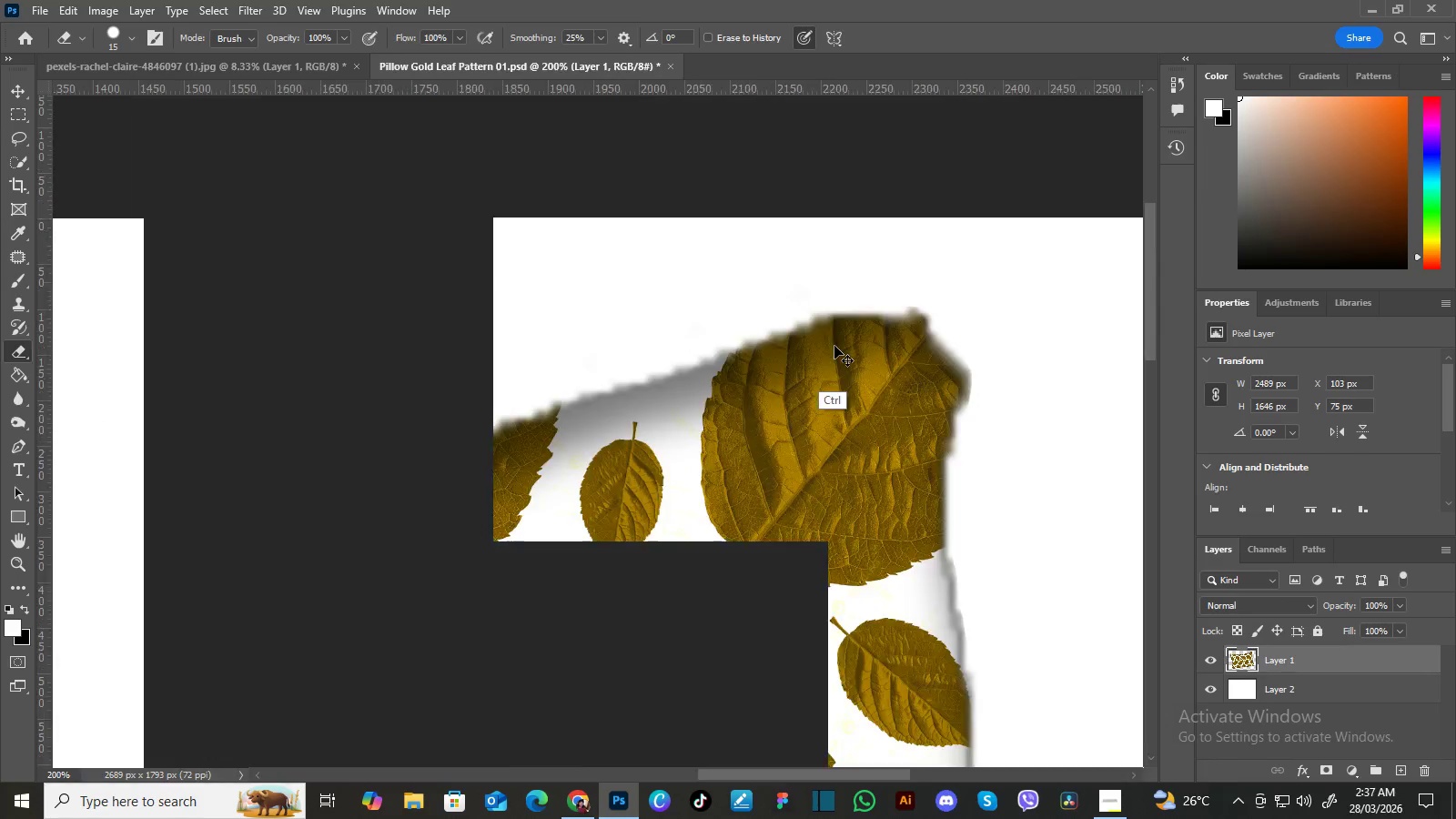 
key(Control+Minus)
 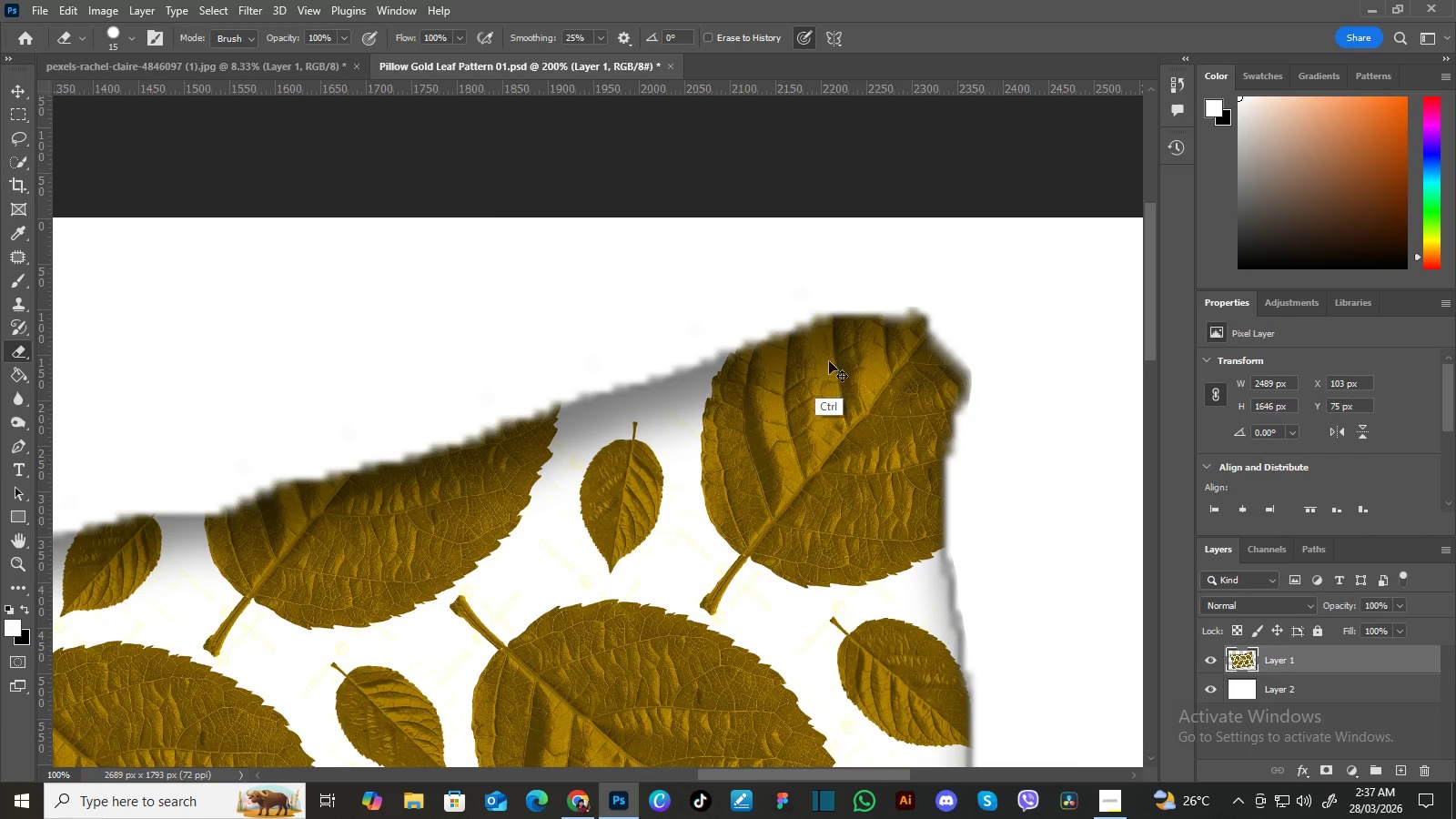 
key(Control+Minus)
 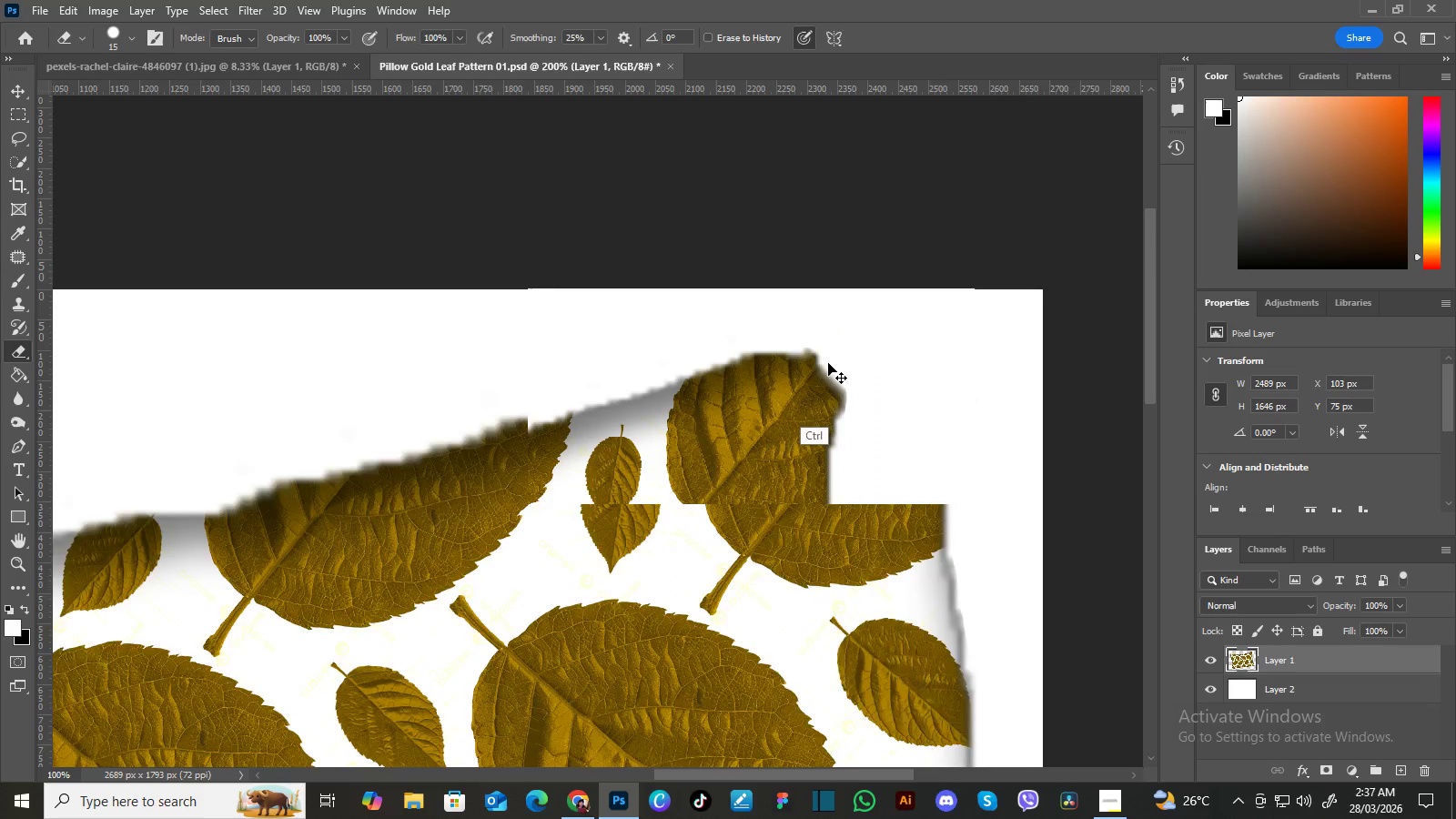 
key(Control+Minus)
 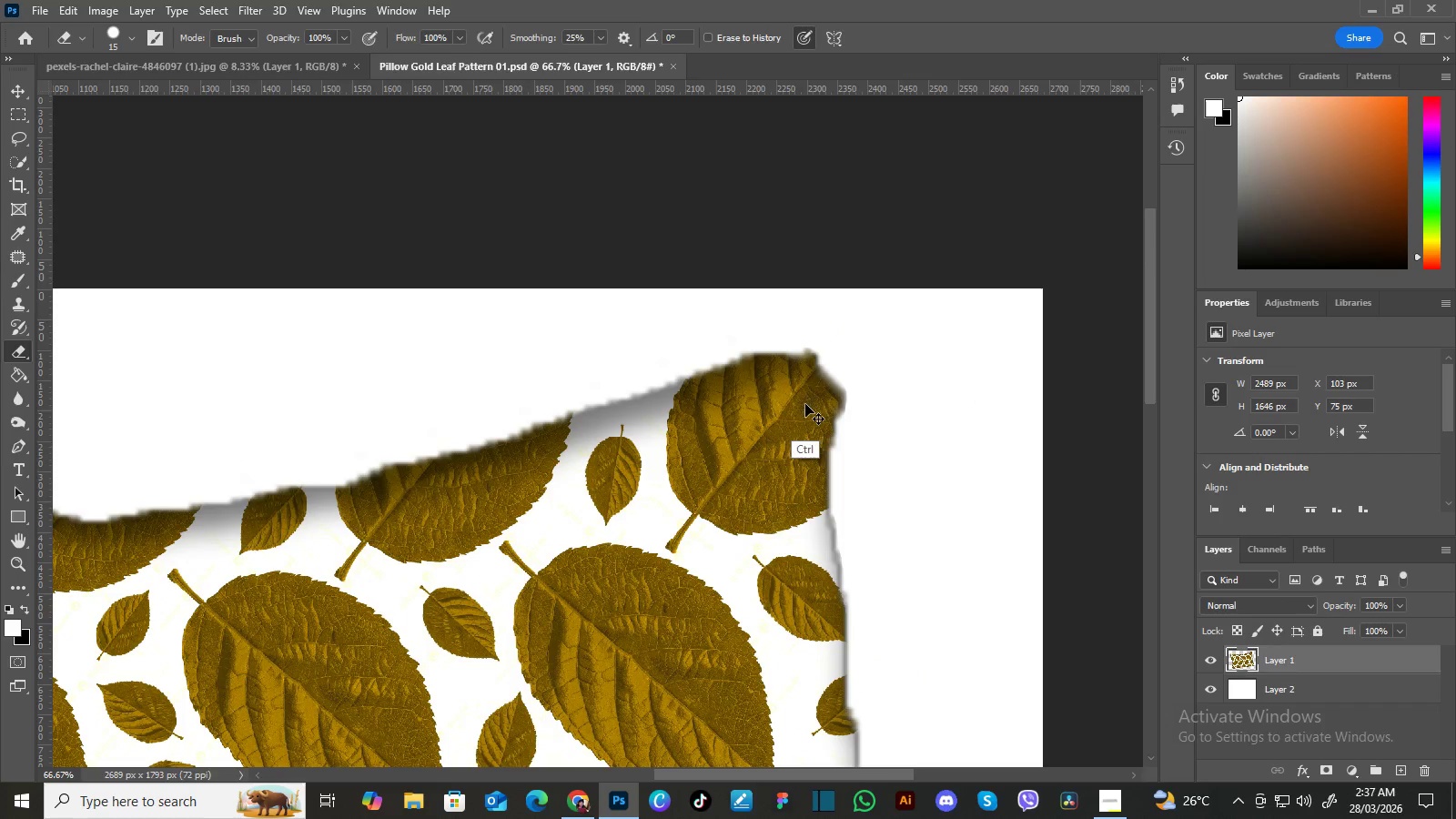 
key(Control+Minus)
 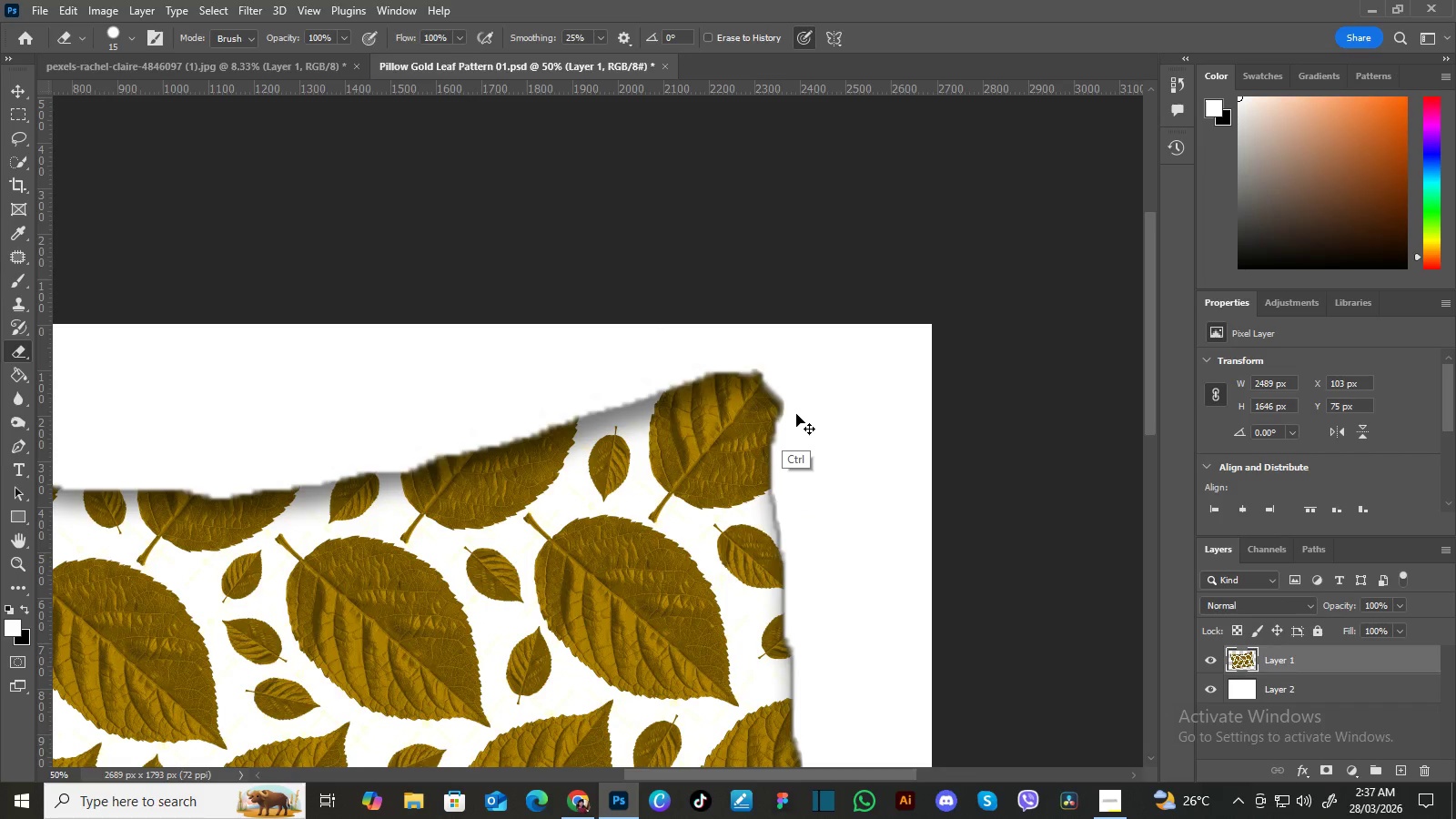 
key(Control+Minus)
 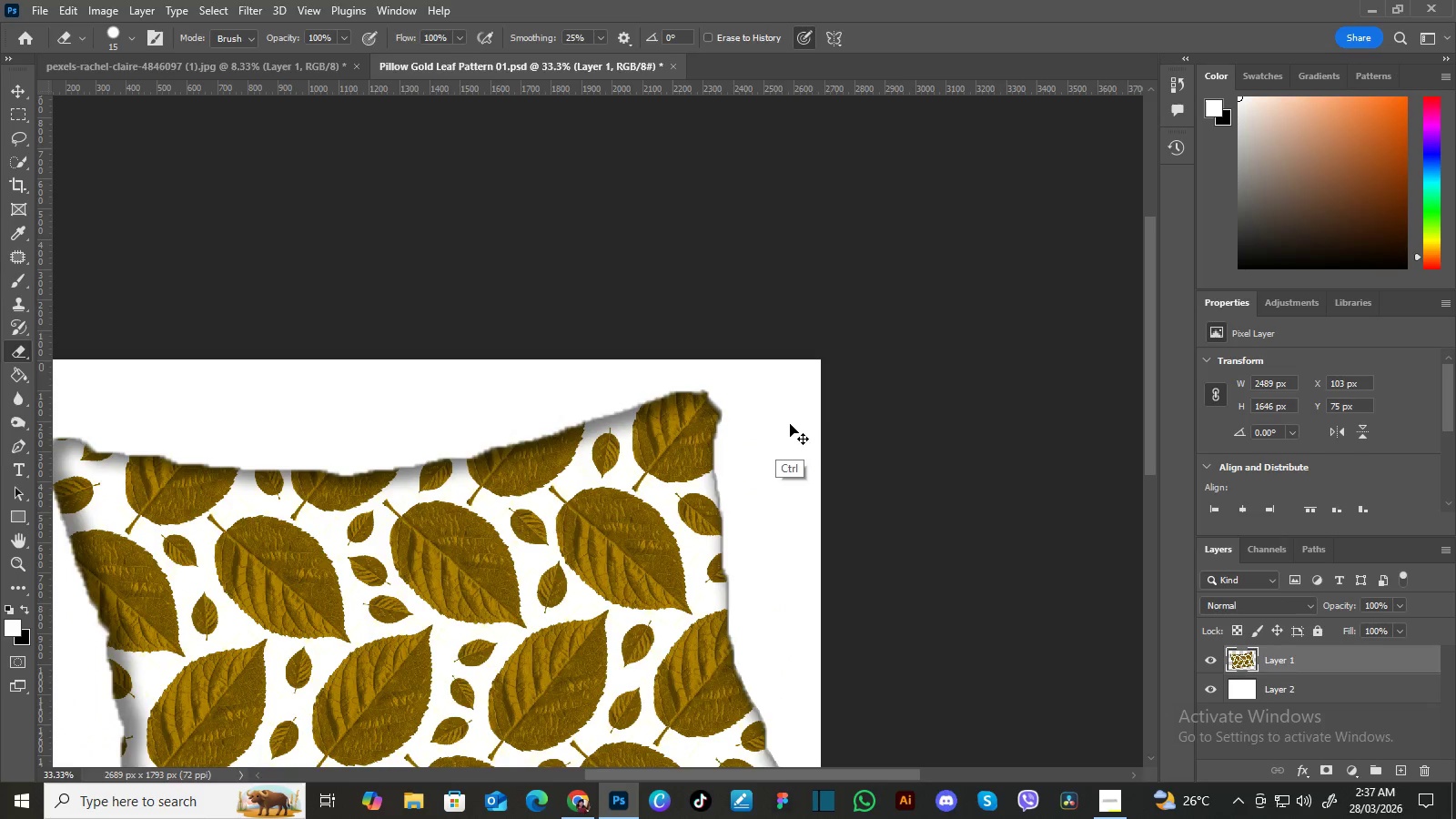 
key(Control+Minus)
 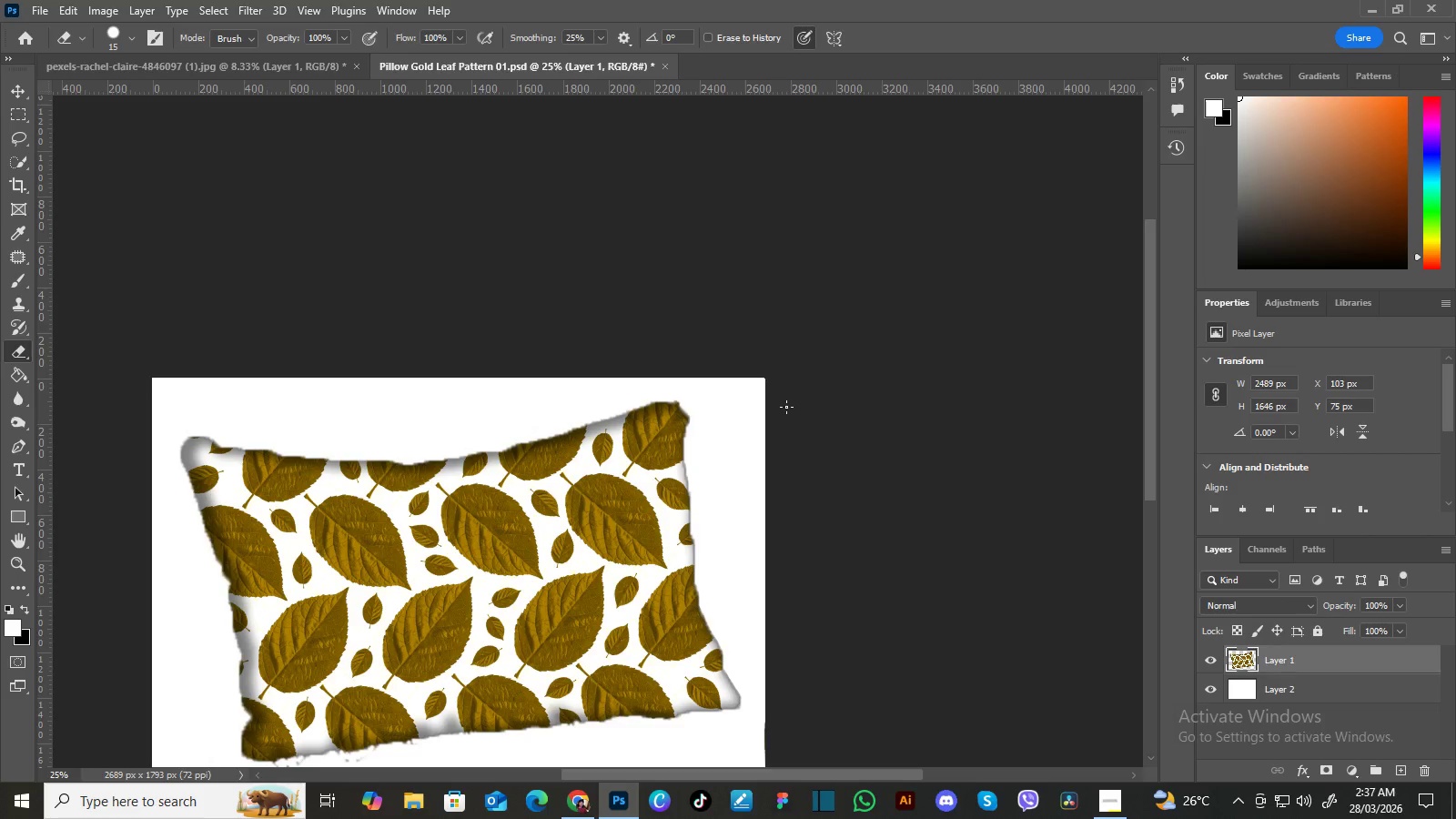 
hold_key(key=Space, duration=1.5)
 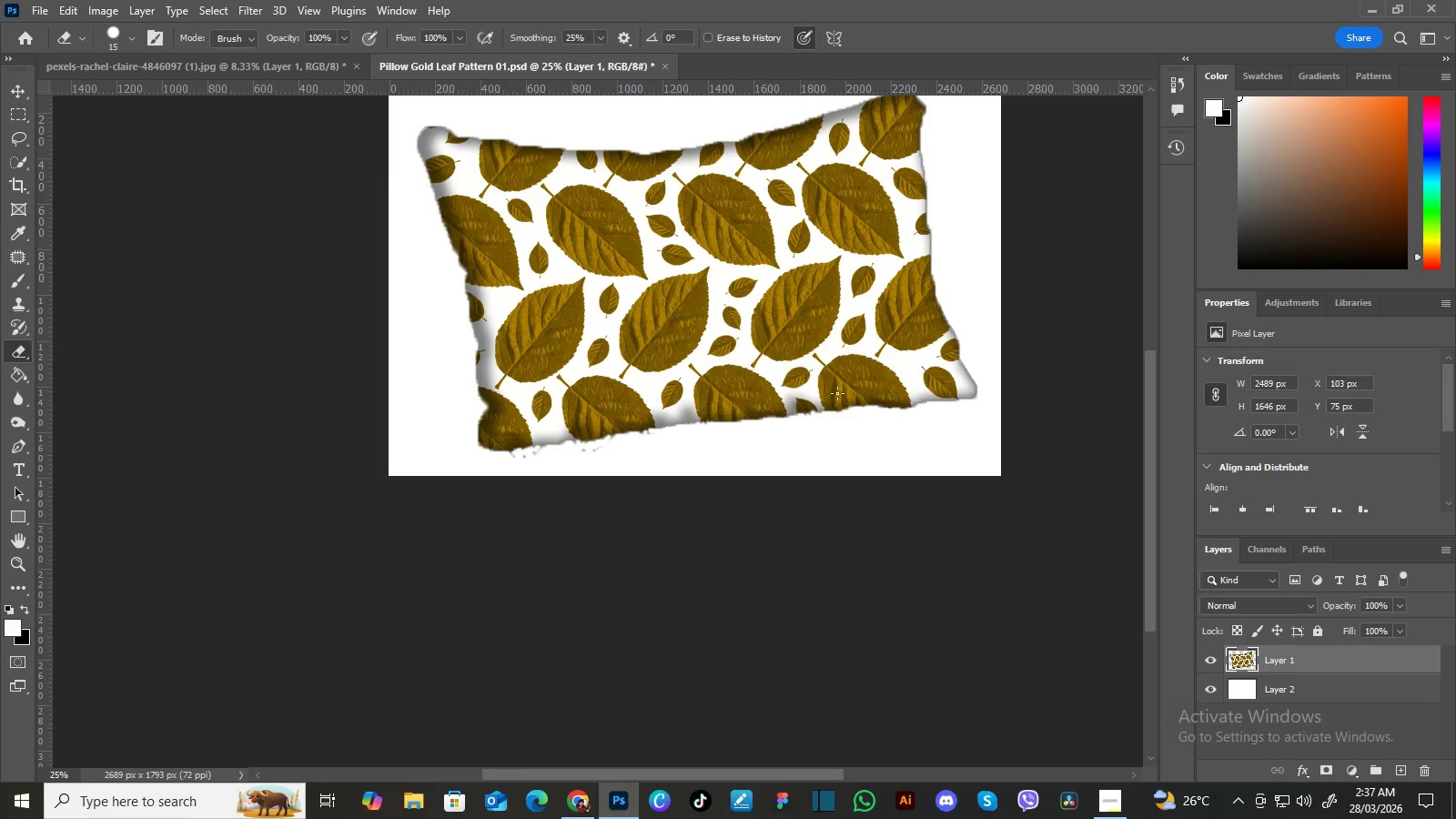 
left_click_drag(start_coordinate=[757, 530], to_coordinate=[846, 299])
 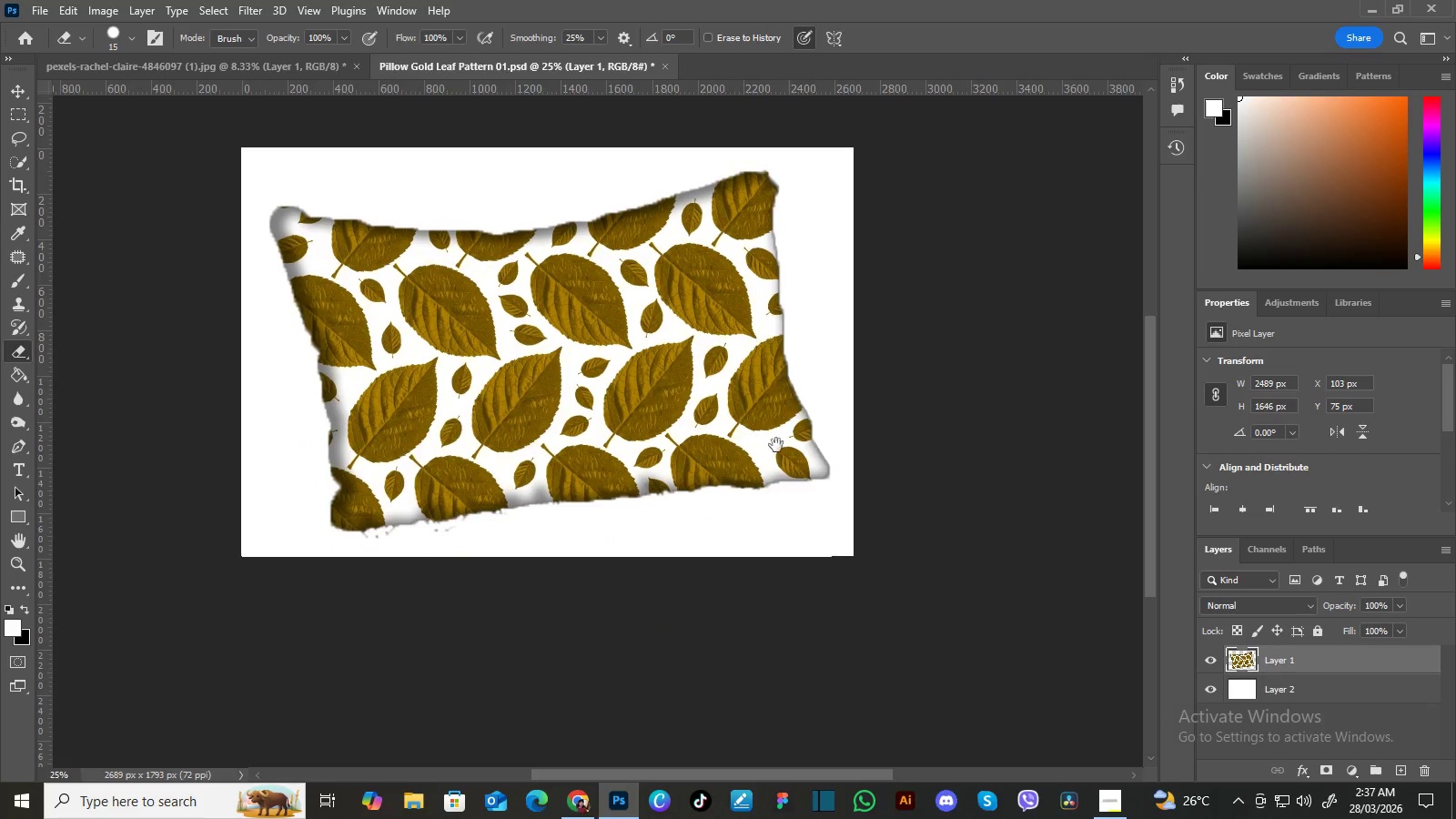 
left_click_drag(start_coordinate=[773, 447], to_coordinate=[874, 385])
 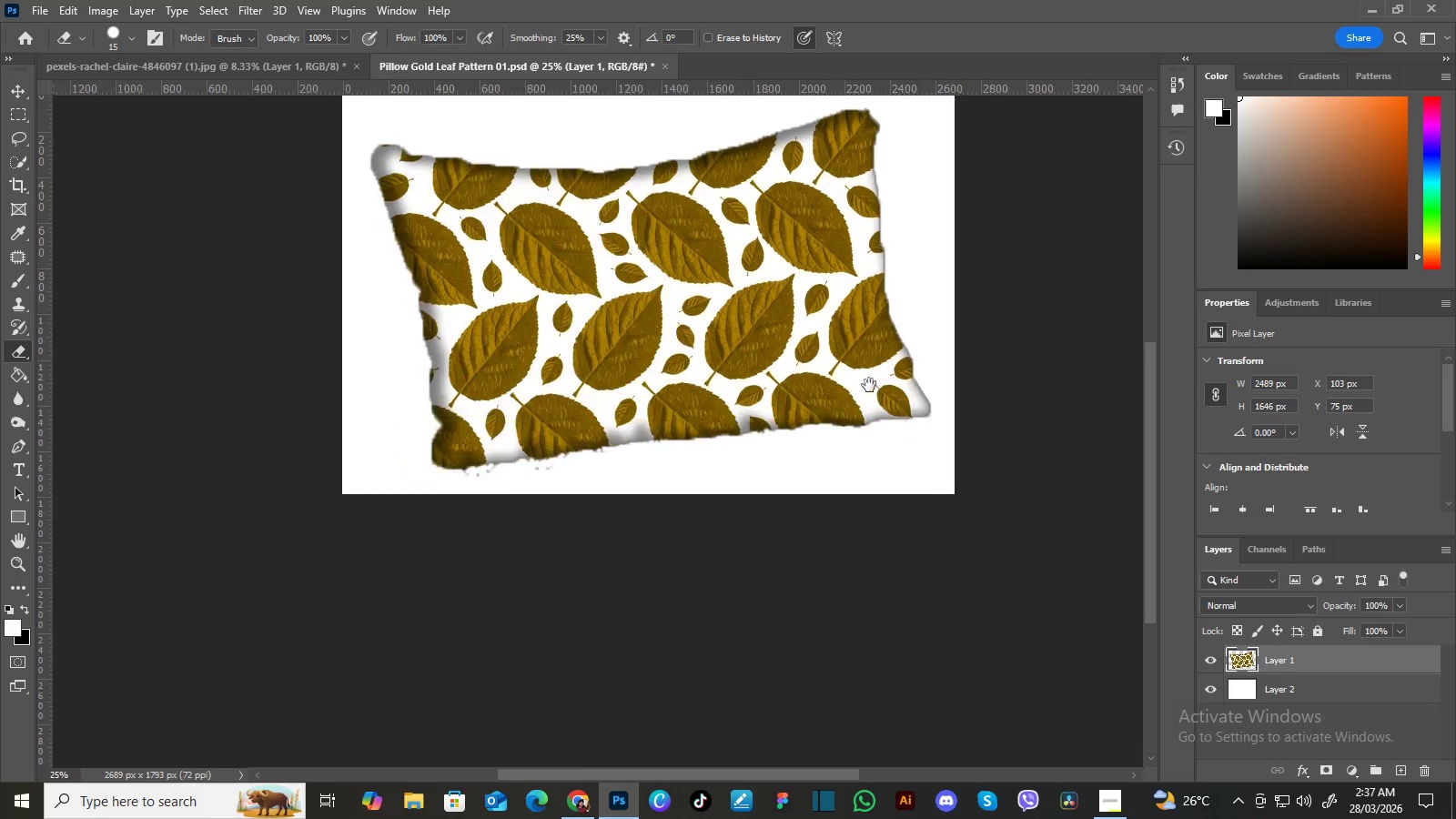 
left_click_drag(start_coordinate=[829, 403], to_coordinate=[864, 381])
 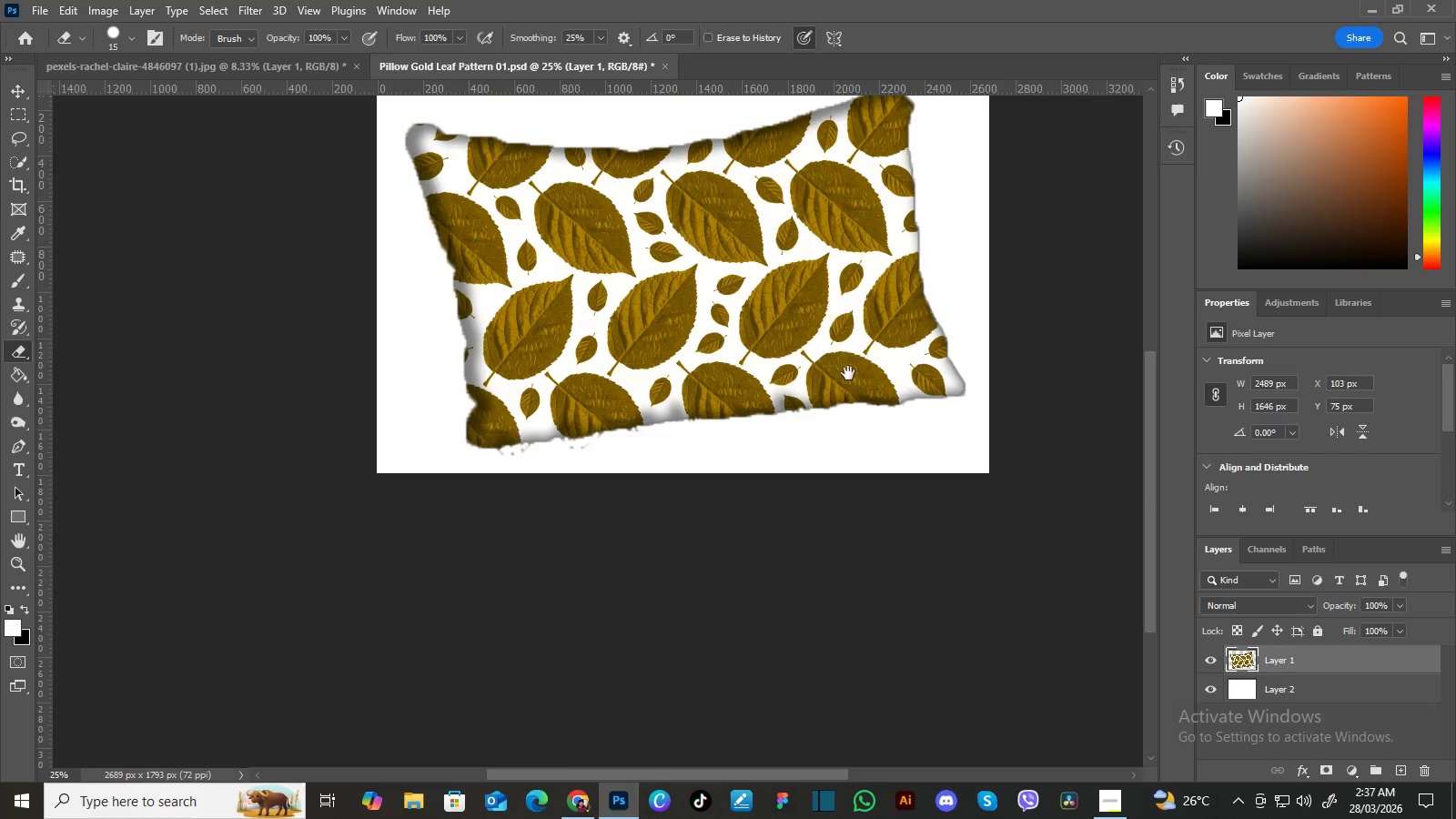 
hold_key(key=Space, duration=0.53)
 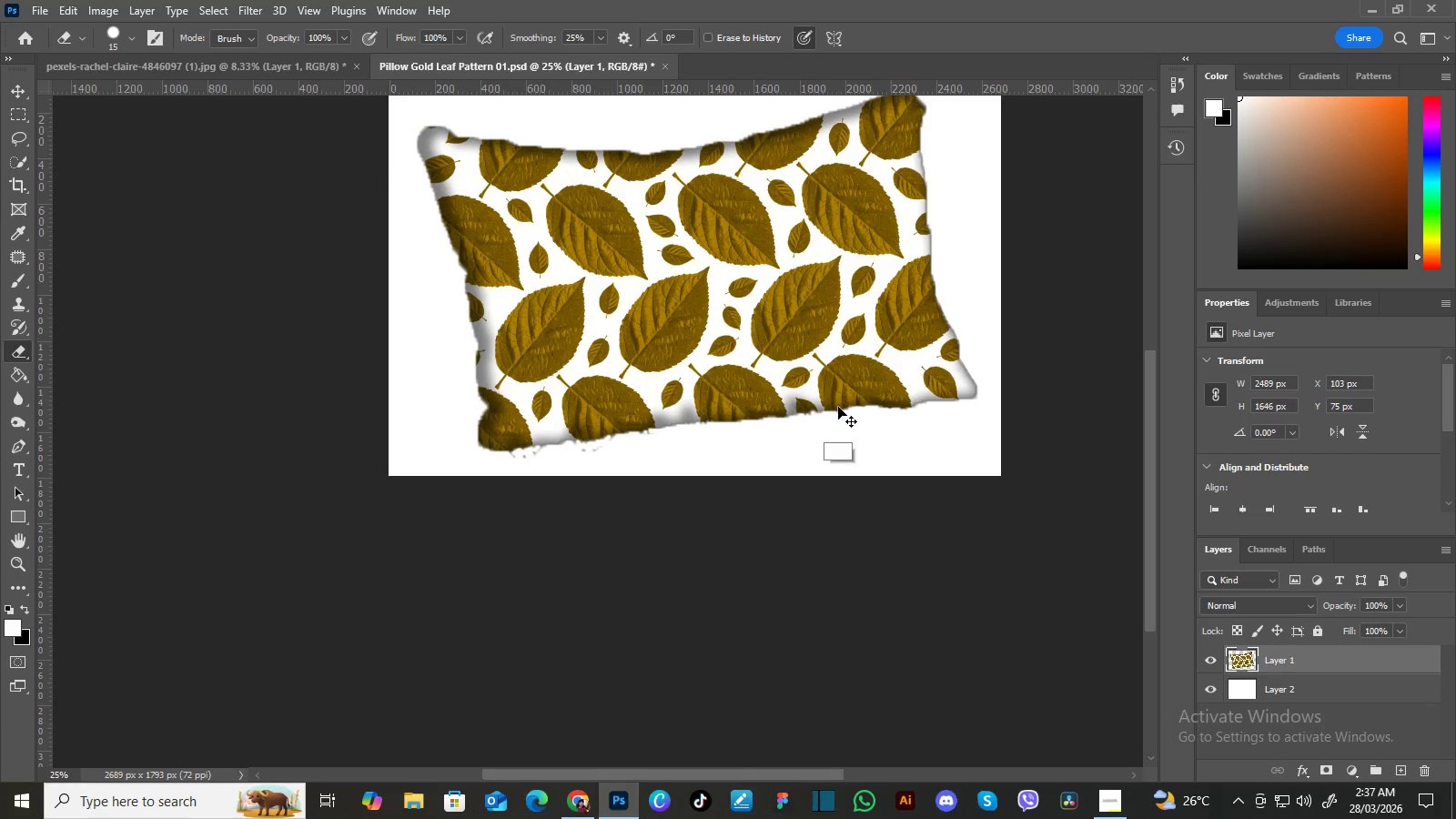 
left_click_drag(start_coordinate=[854, 369], to_coordinate=[866, 372])
 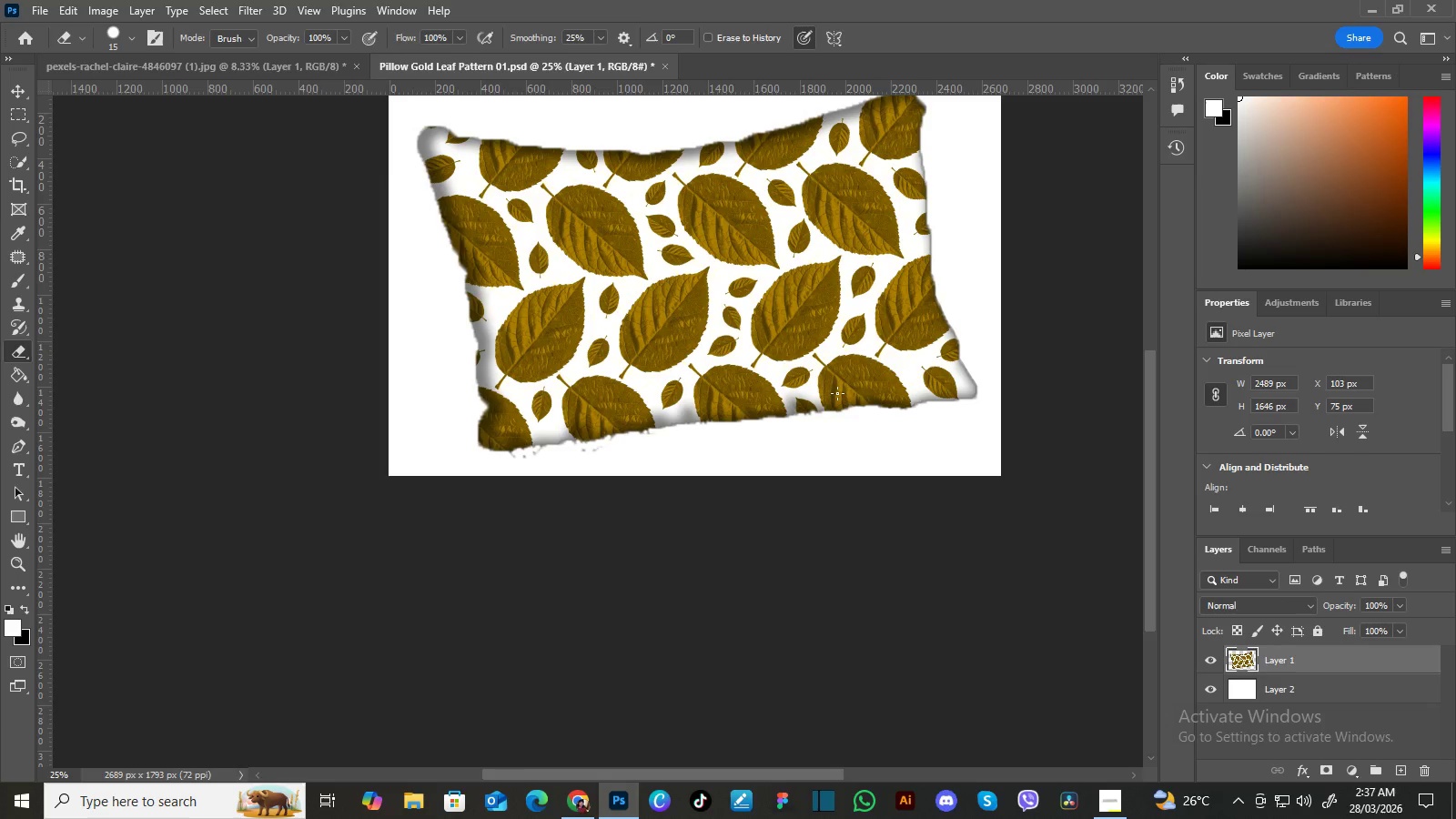 
hold_key(key=Space, duration=14.42)
 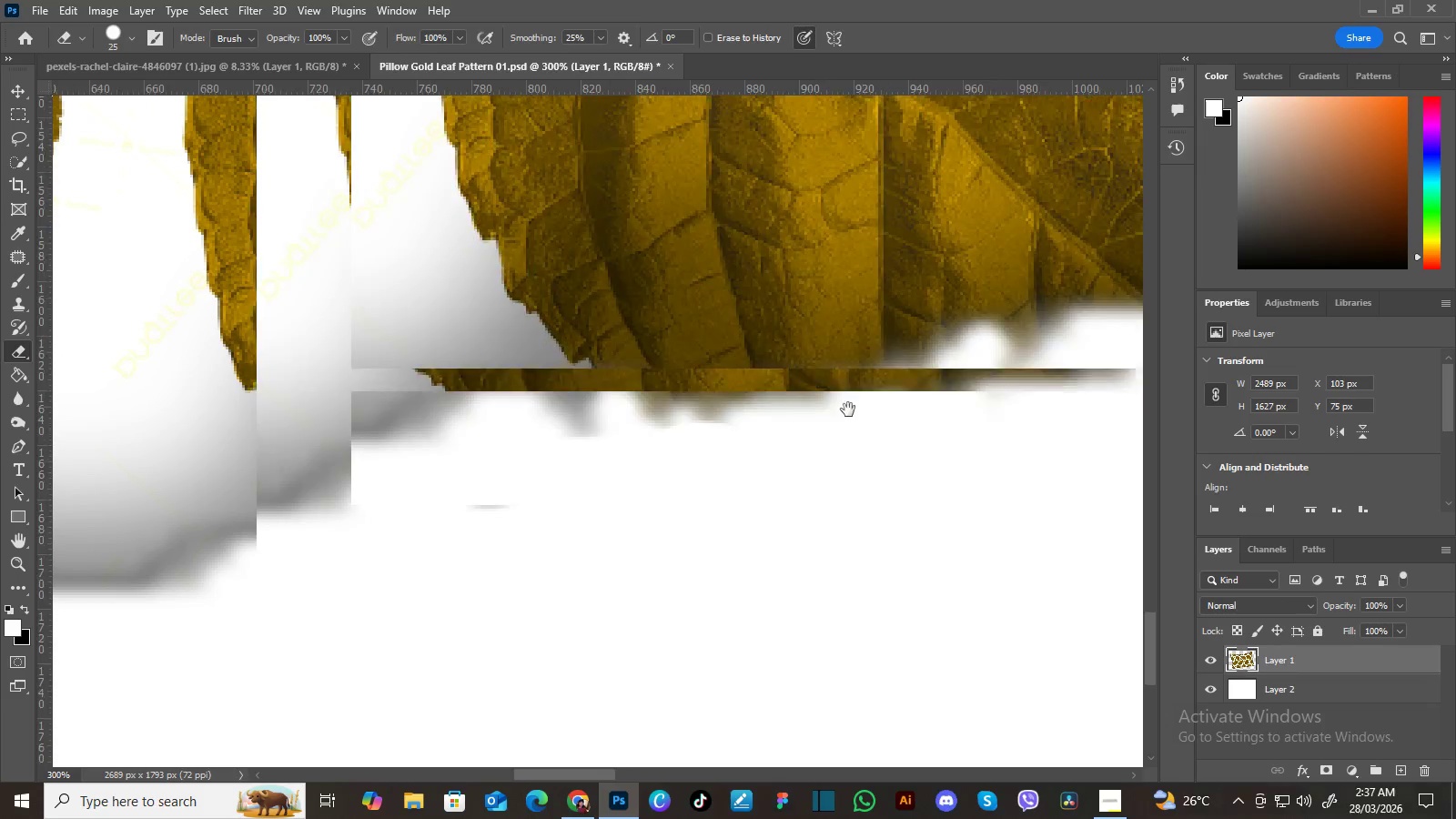 
key(Control+Equal)
 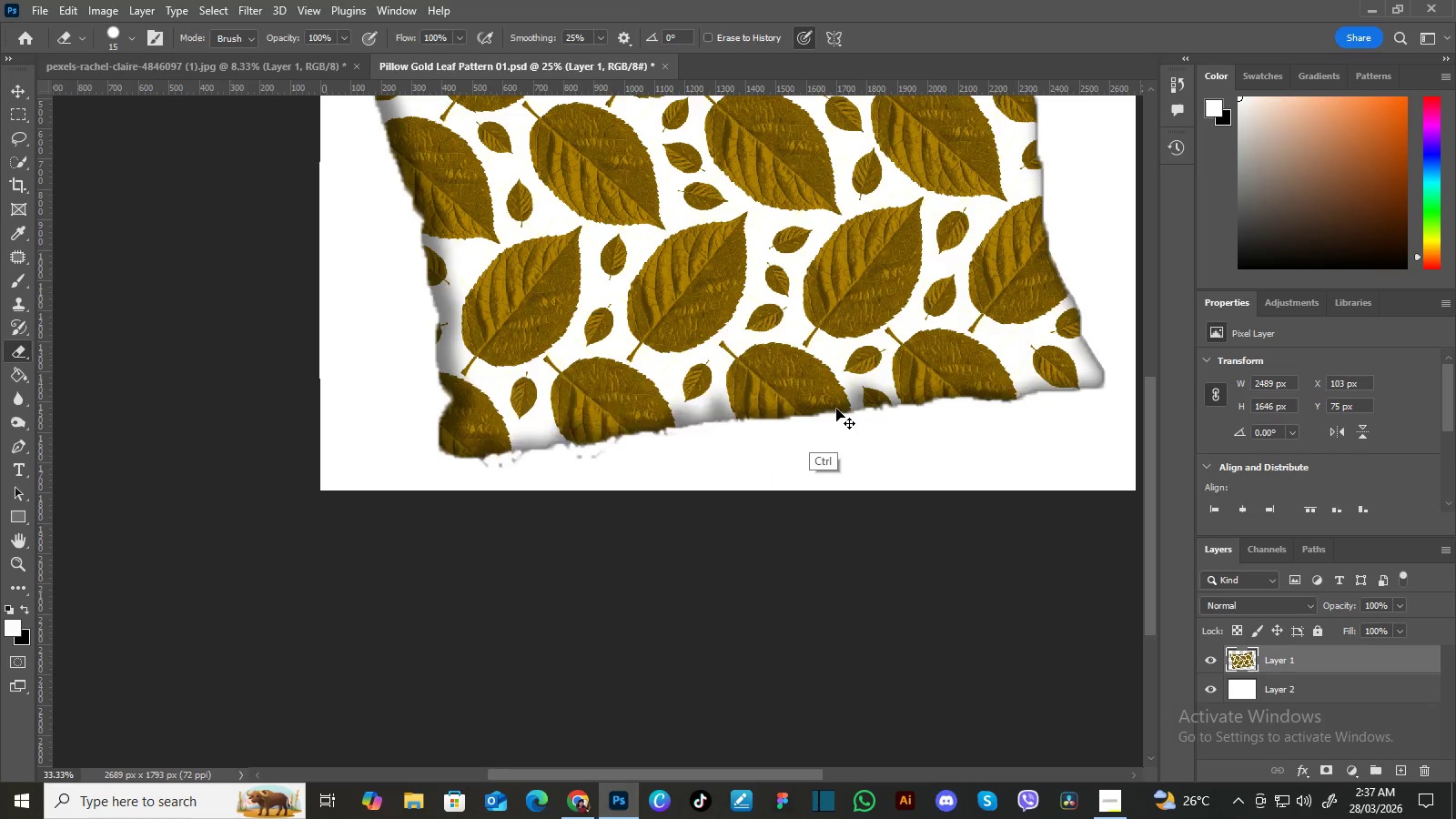 
key(Control+Equal)
 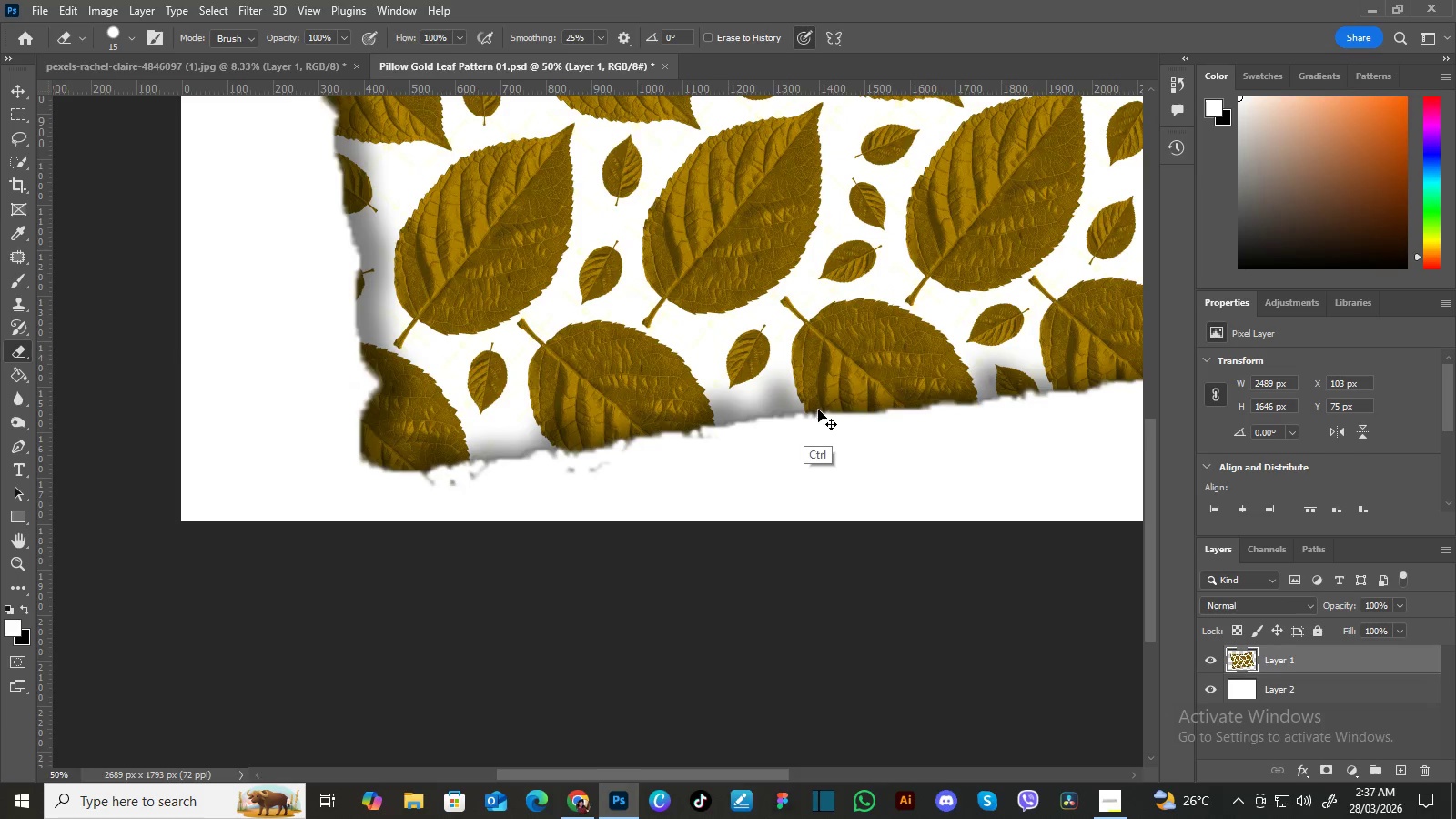 
key(Control+Equal)
 